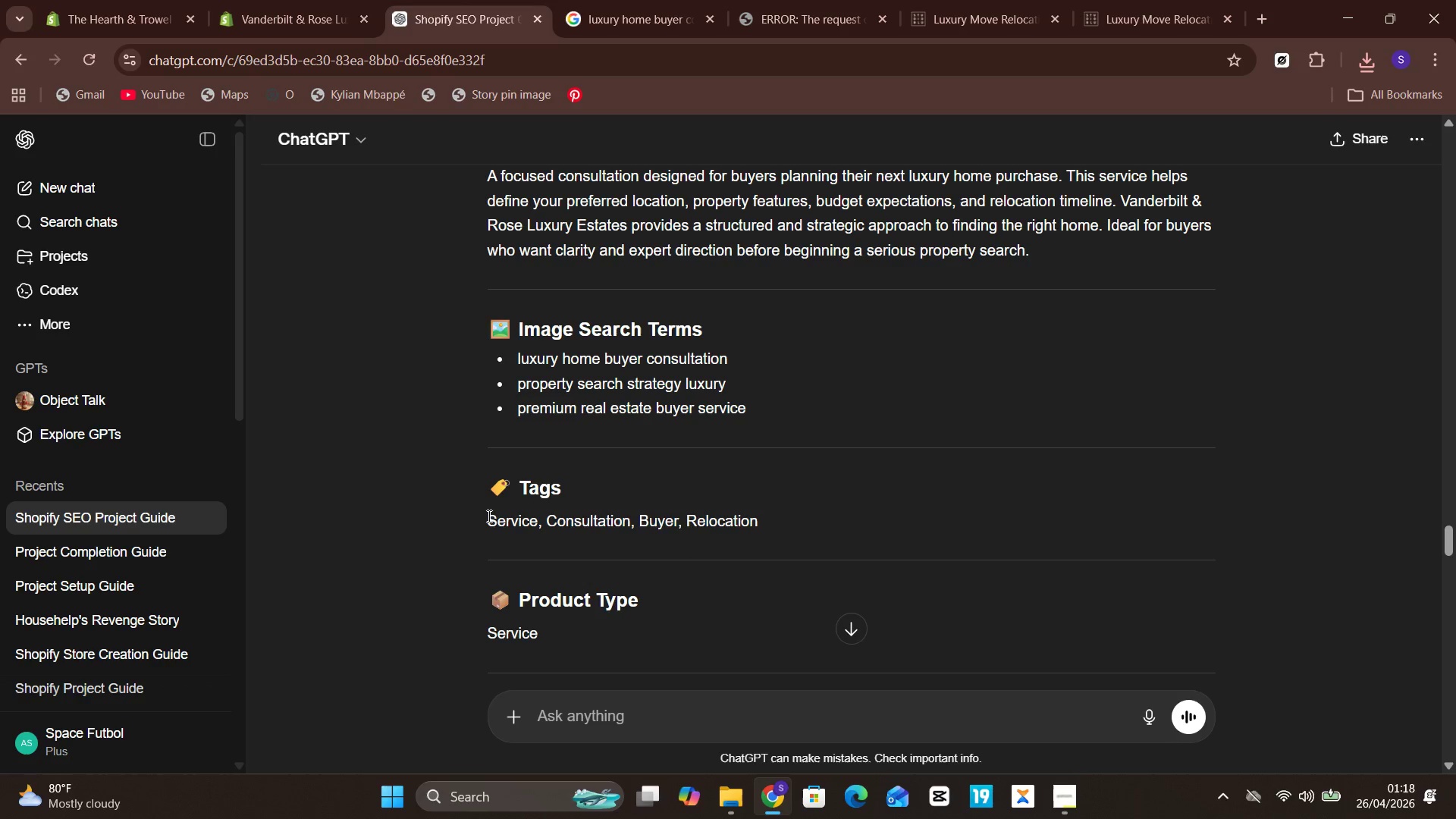 
left_click_drag(start_coordinate=[485, 519], to_coordinate=[627, 522])
 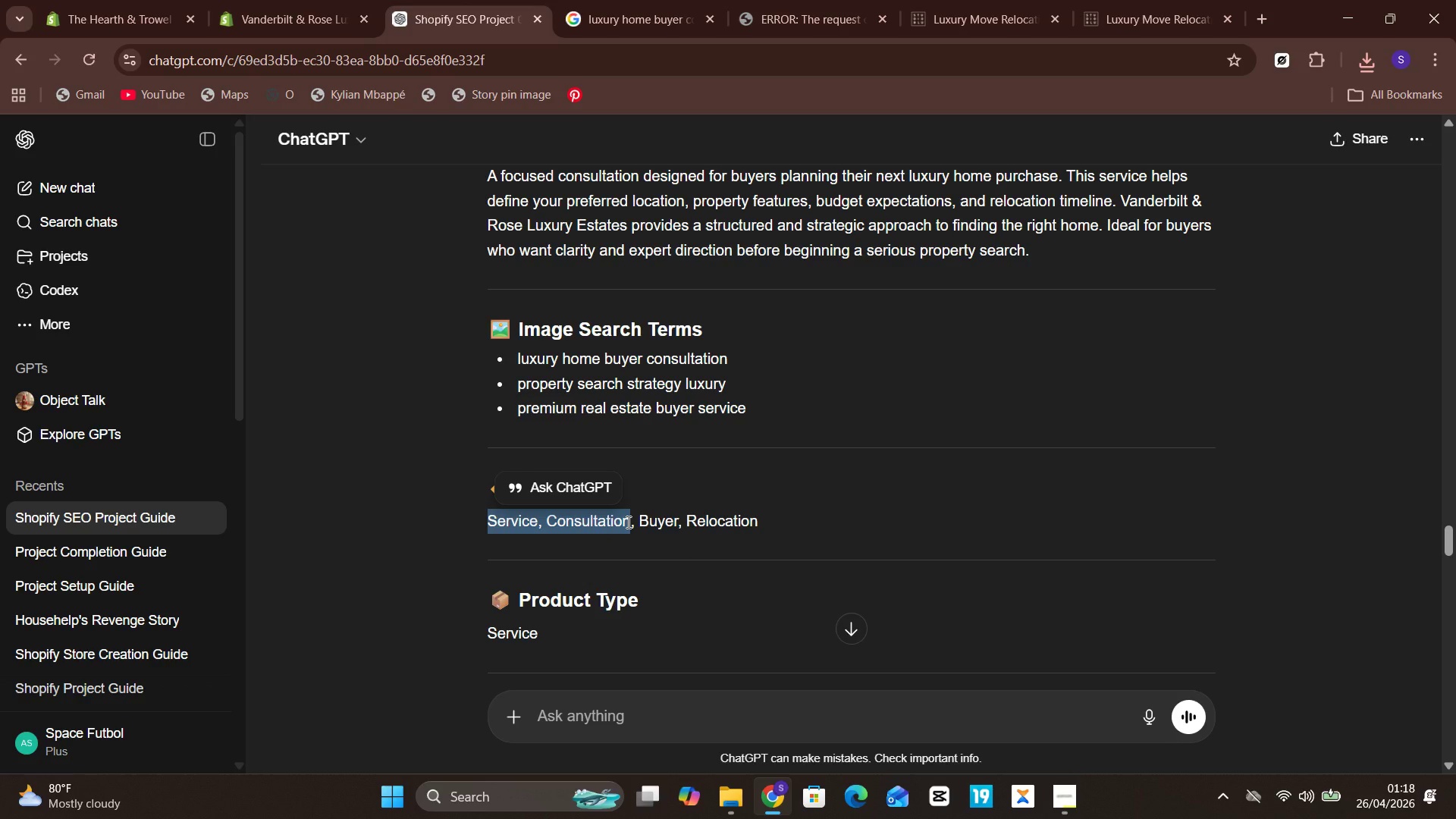 
key(Control+C)
 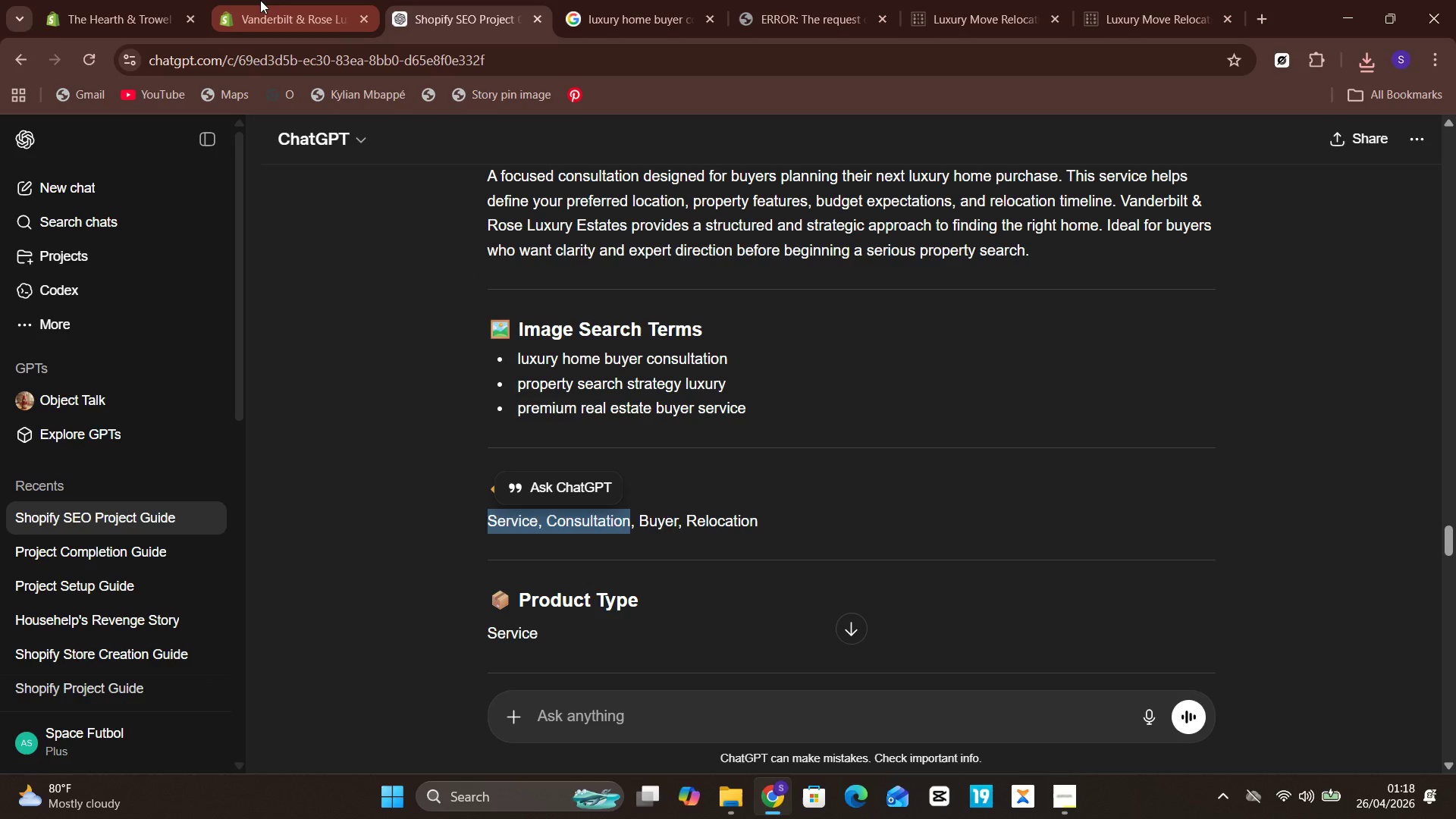 
left_click([260, 0])
 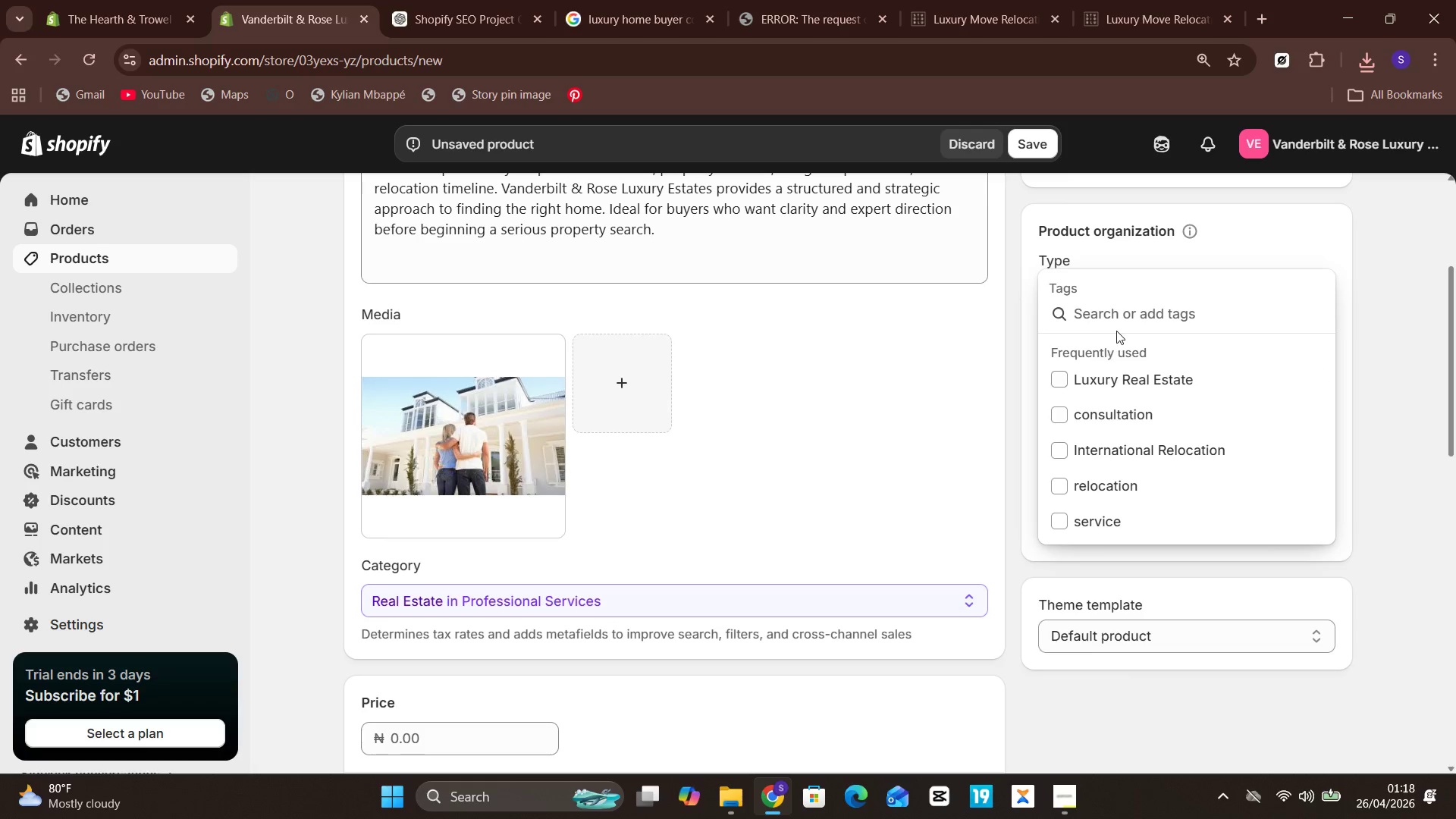 
key(Control+V)
 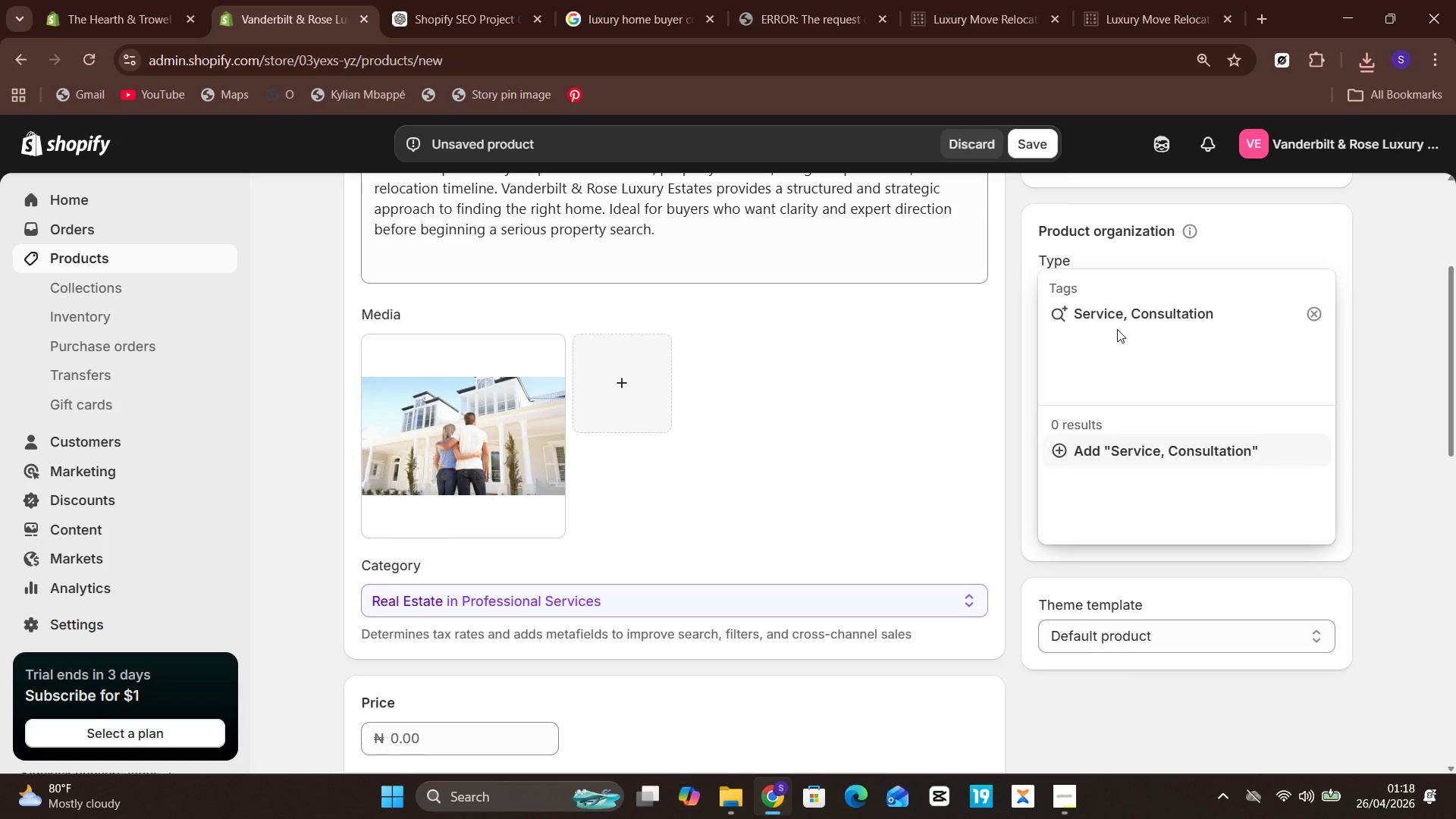 
key(Enter)
 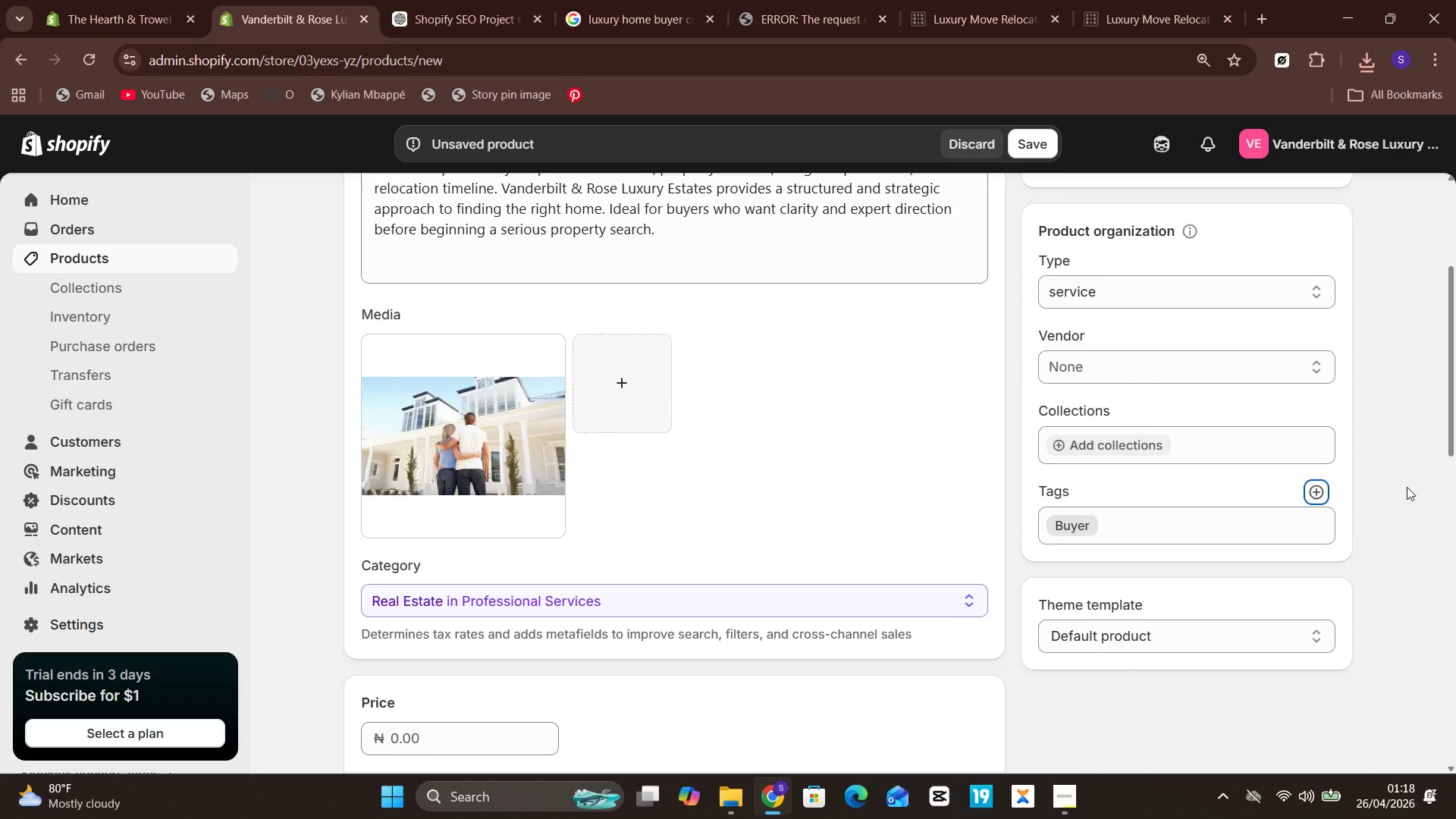 
left_click([1314, 492])
 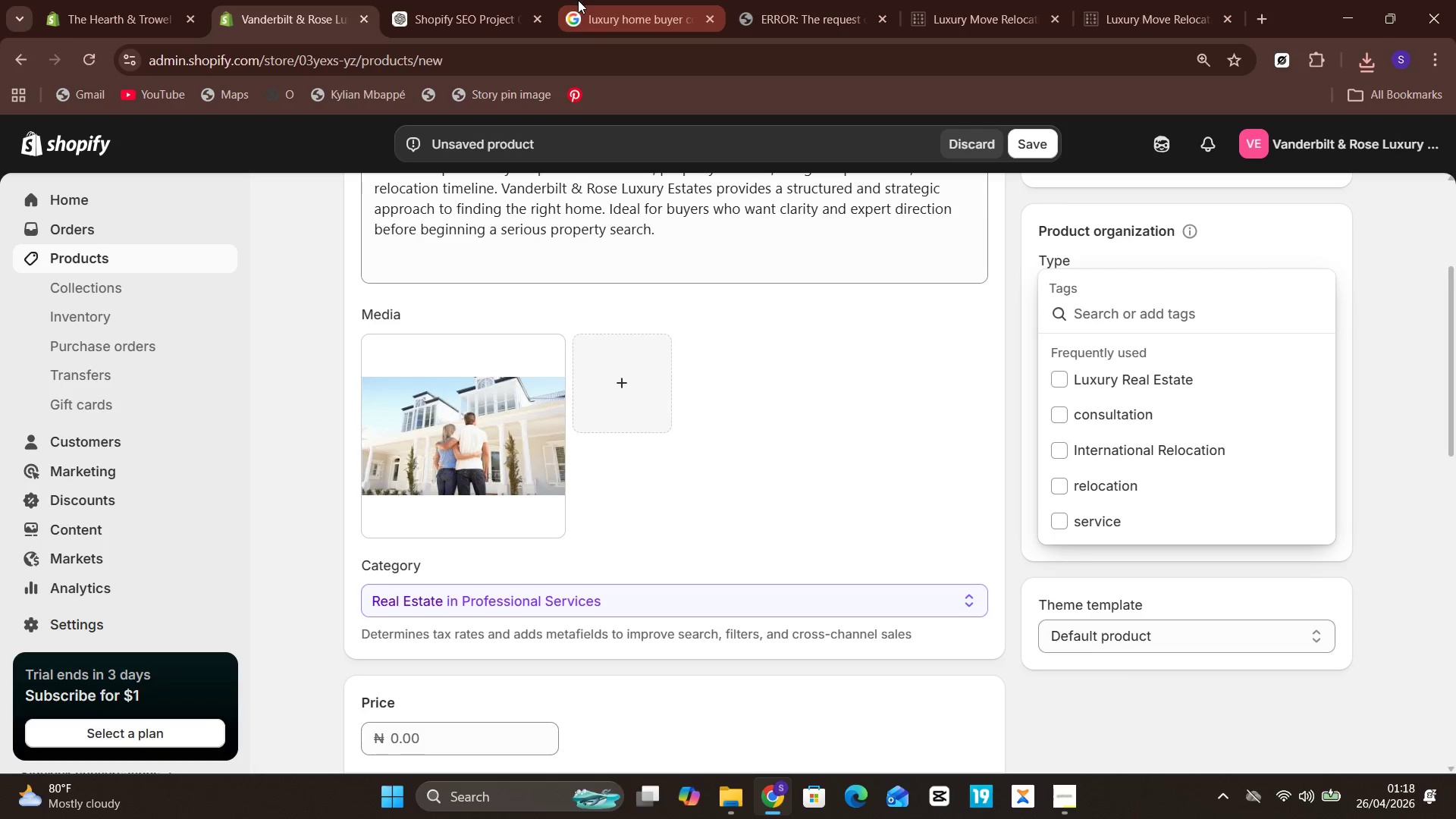 
left_click([456, 0])
 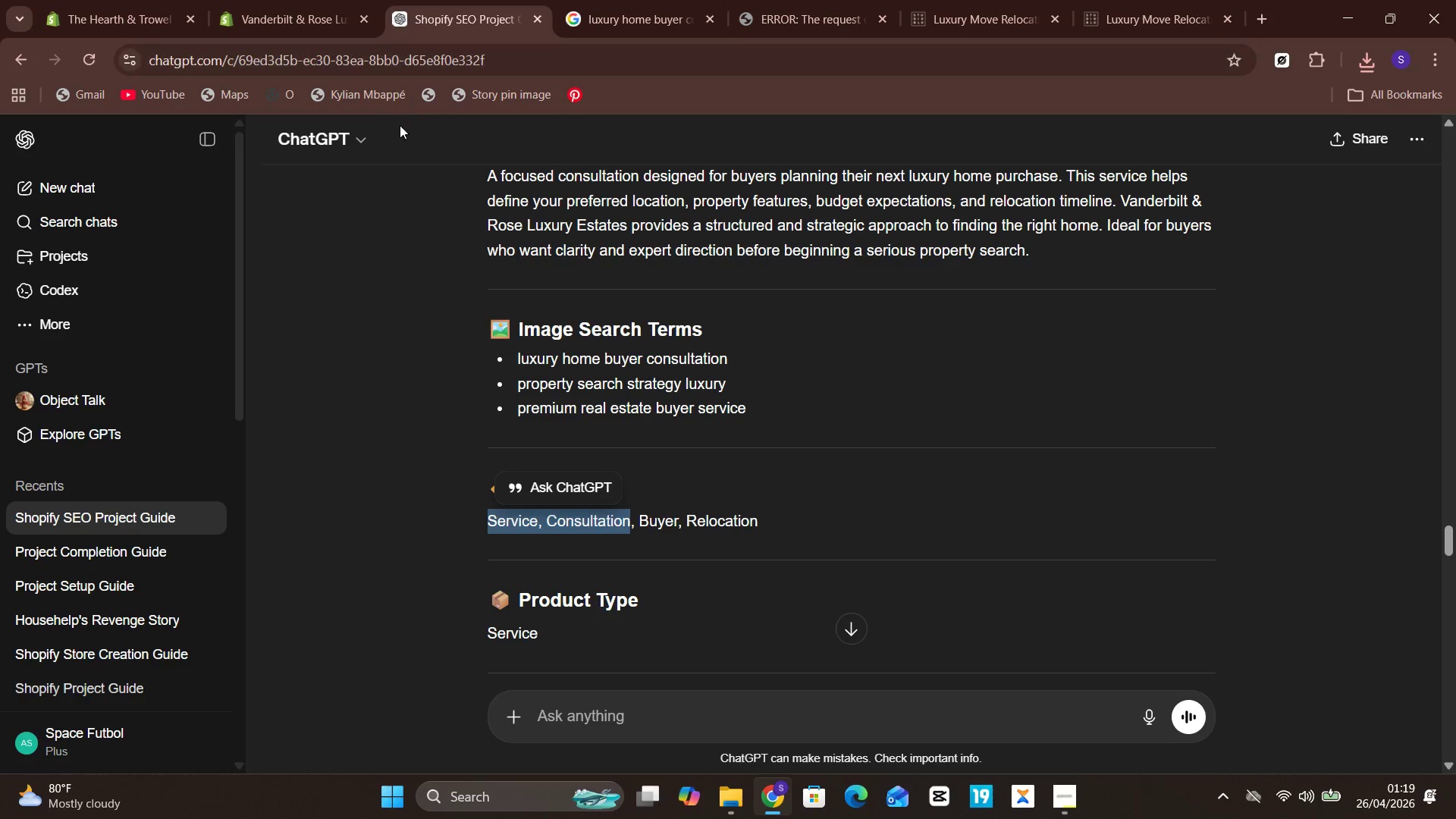 
left_click([283, 0])
 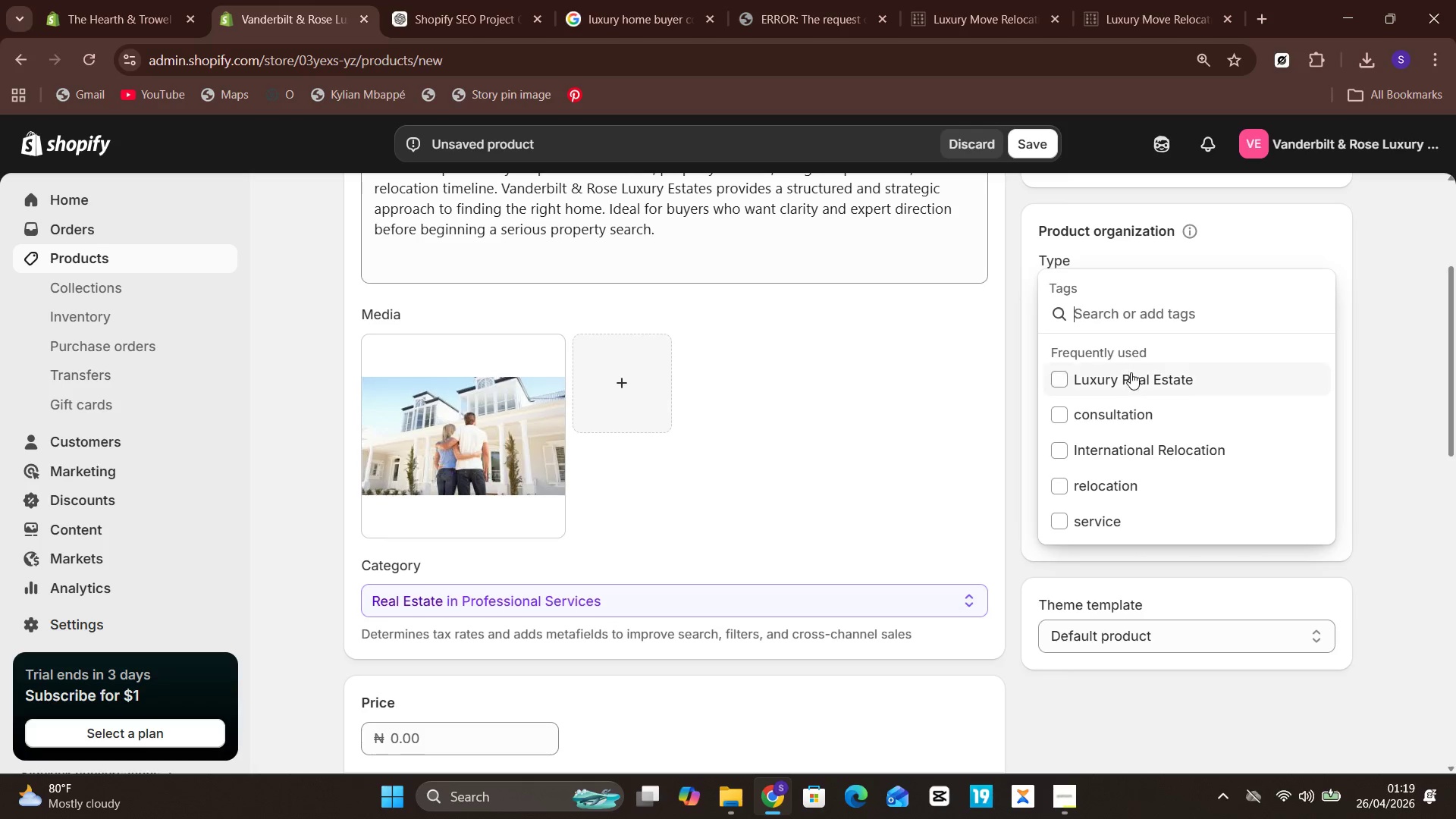 
left_click([1075, 410])
 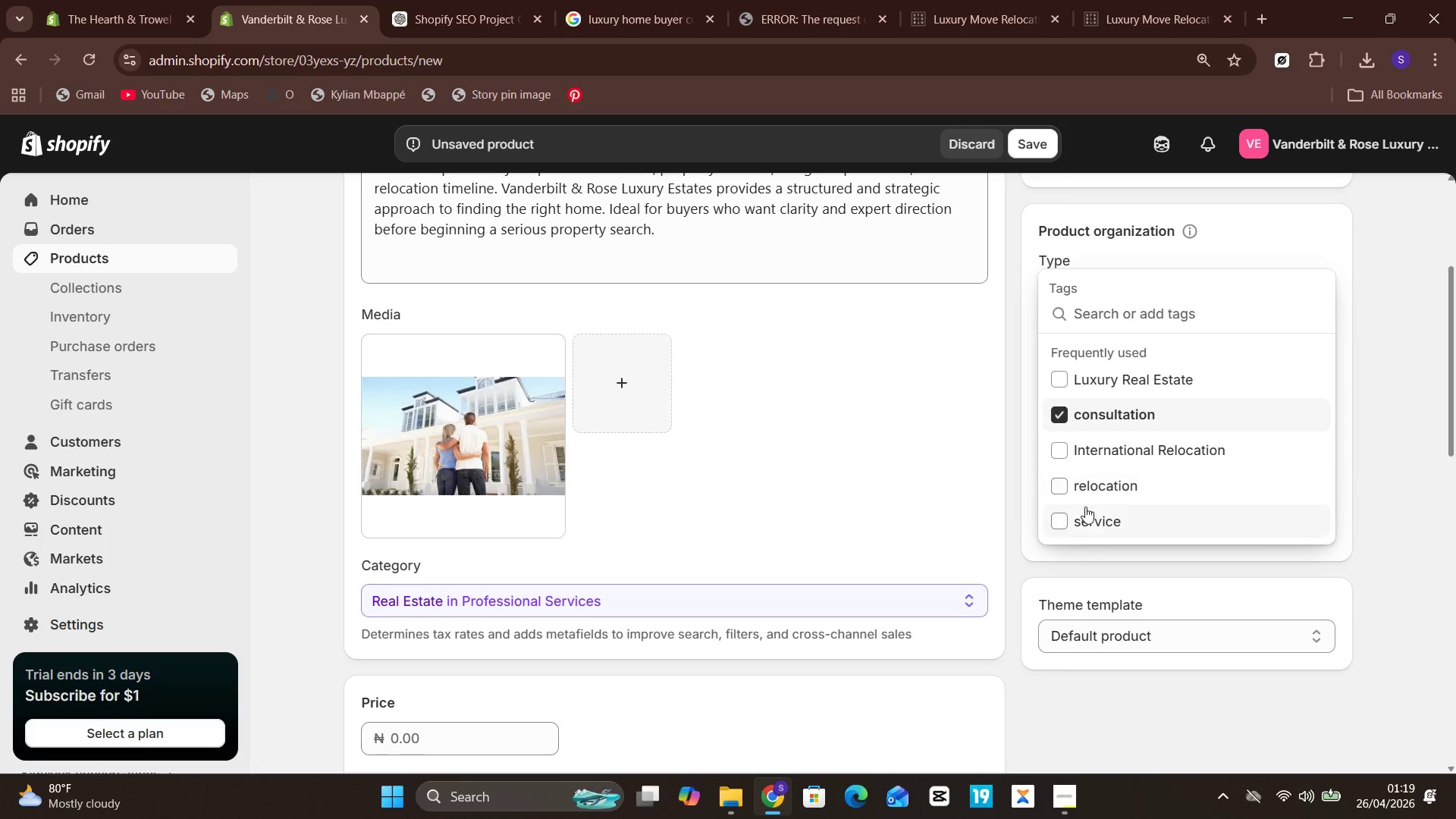 
left_click([1084, 510])
 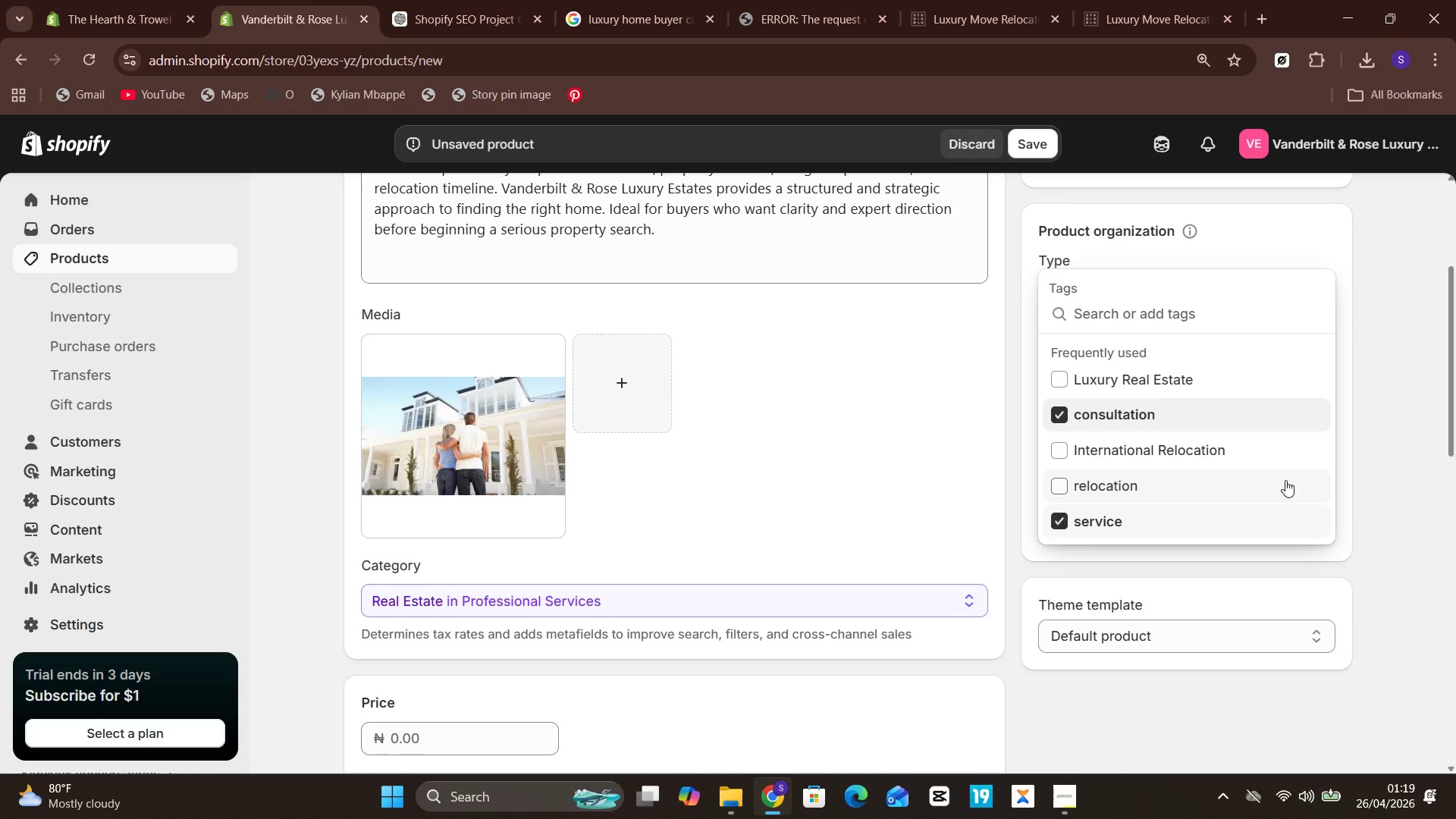 
left_click([1418, 490])
 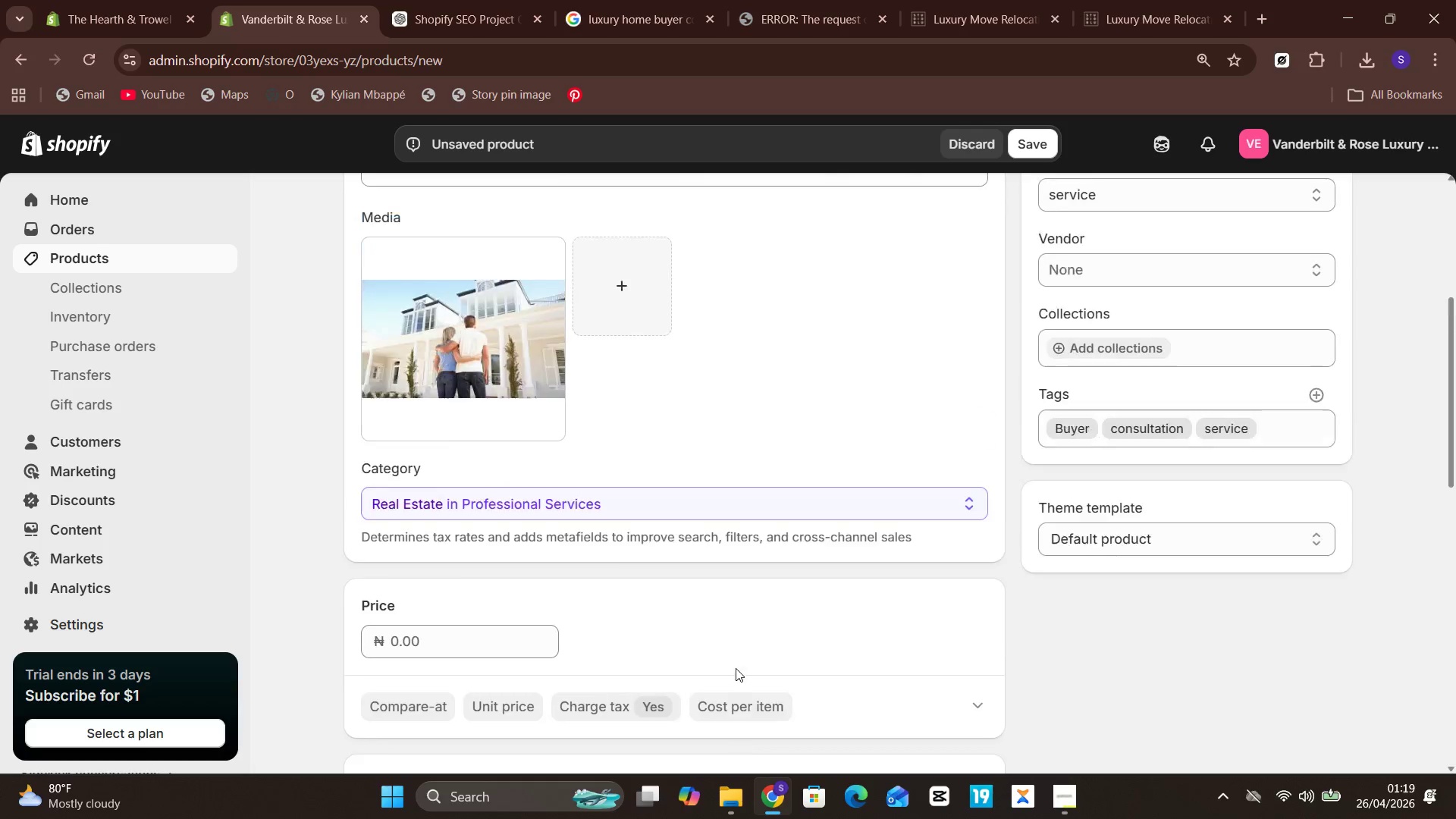 
wait(8.0)
 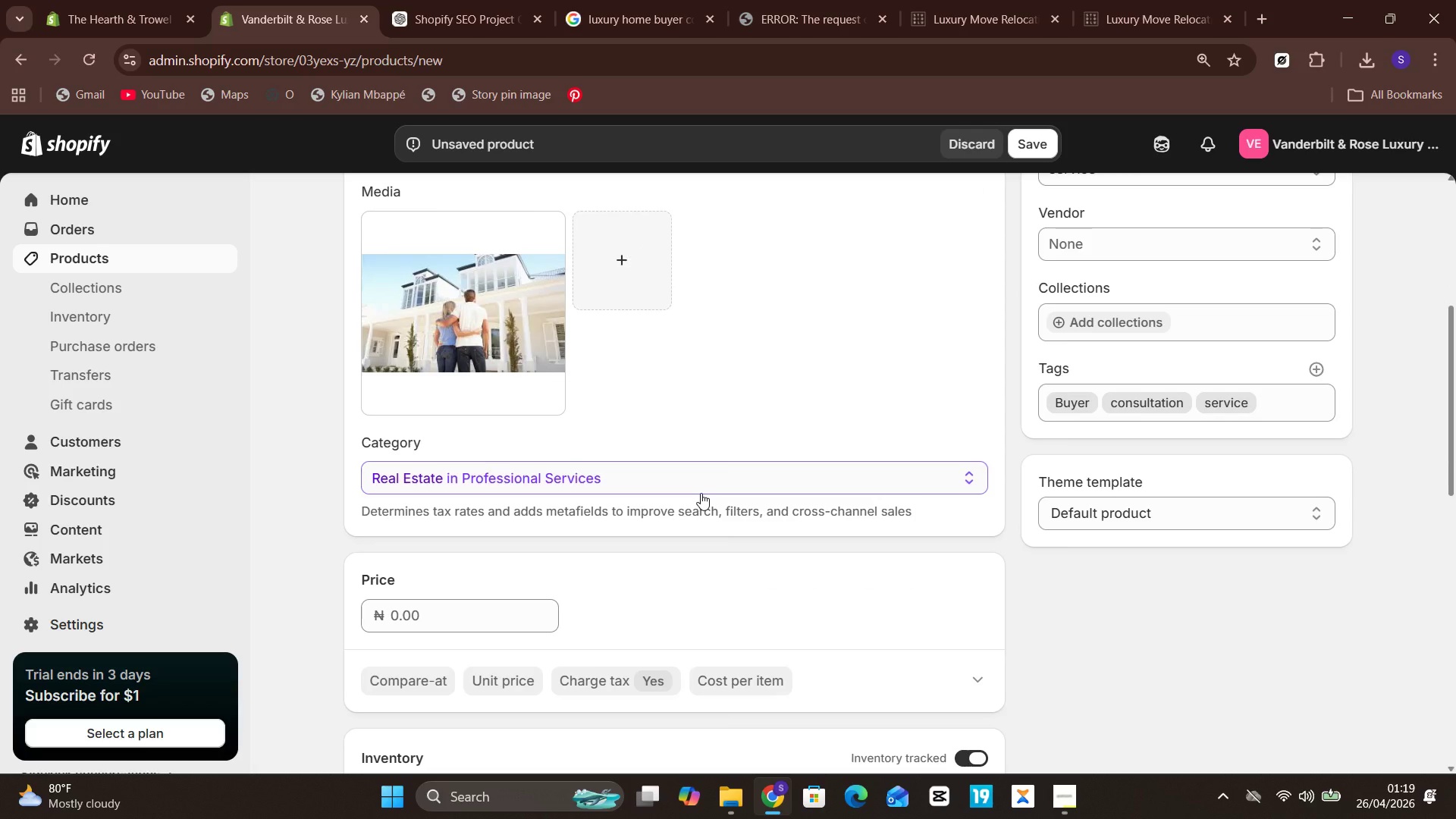 
left_click([427, 5])
 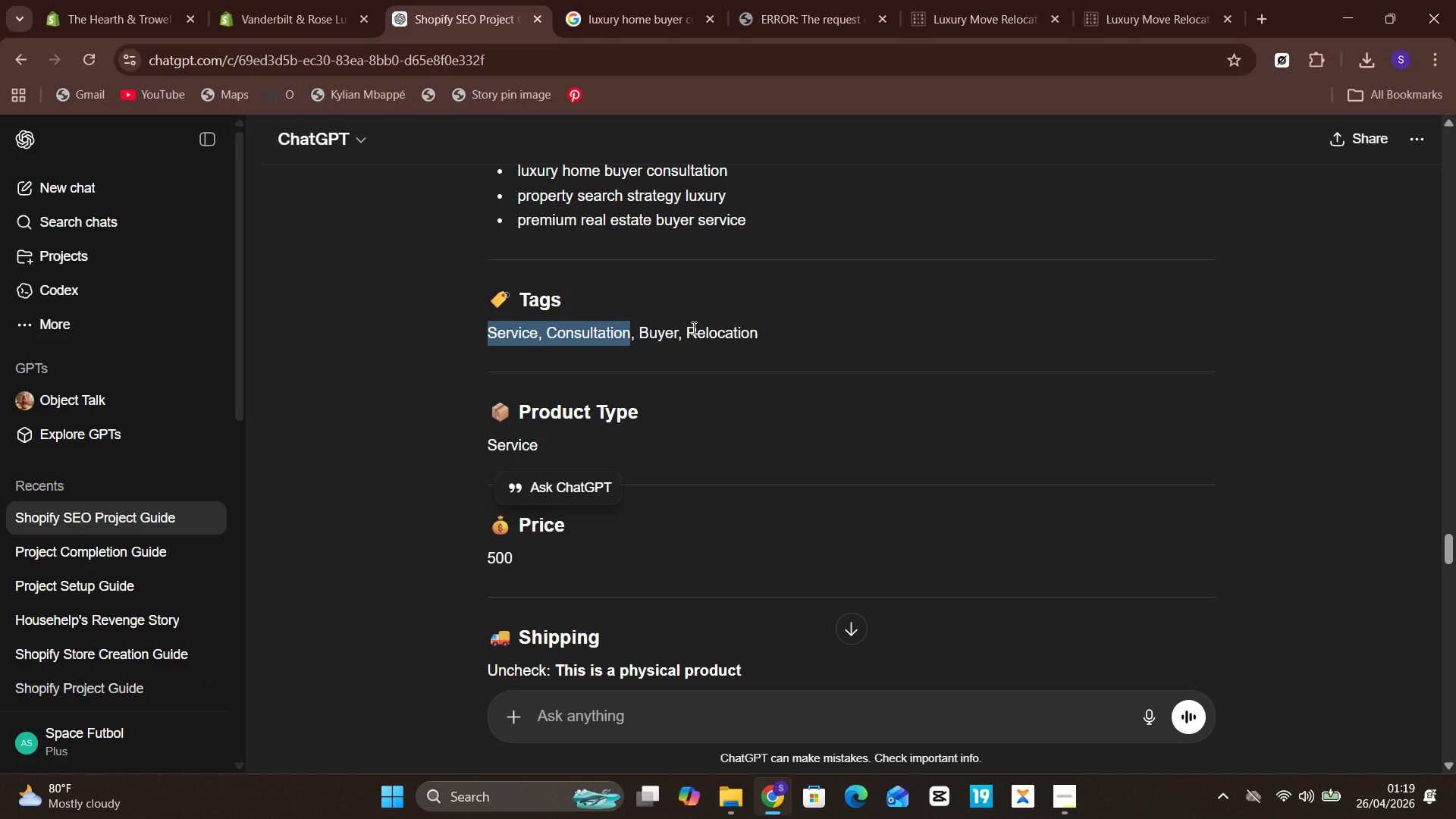 
left_click([300, 0])
 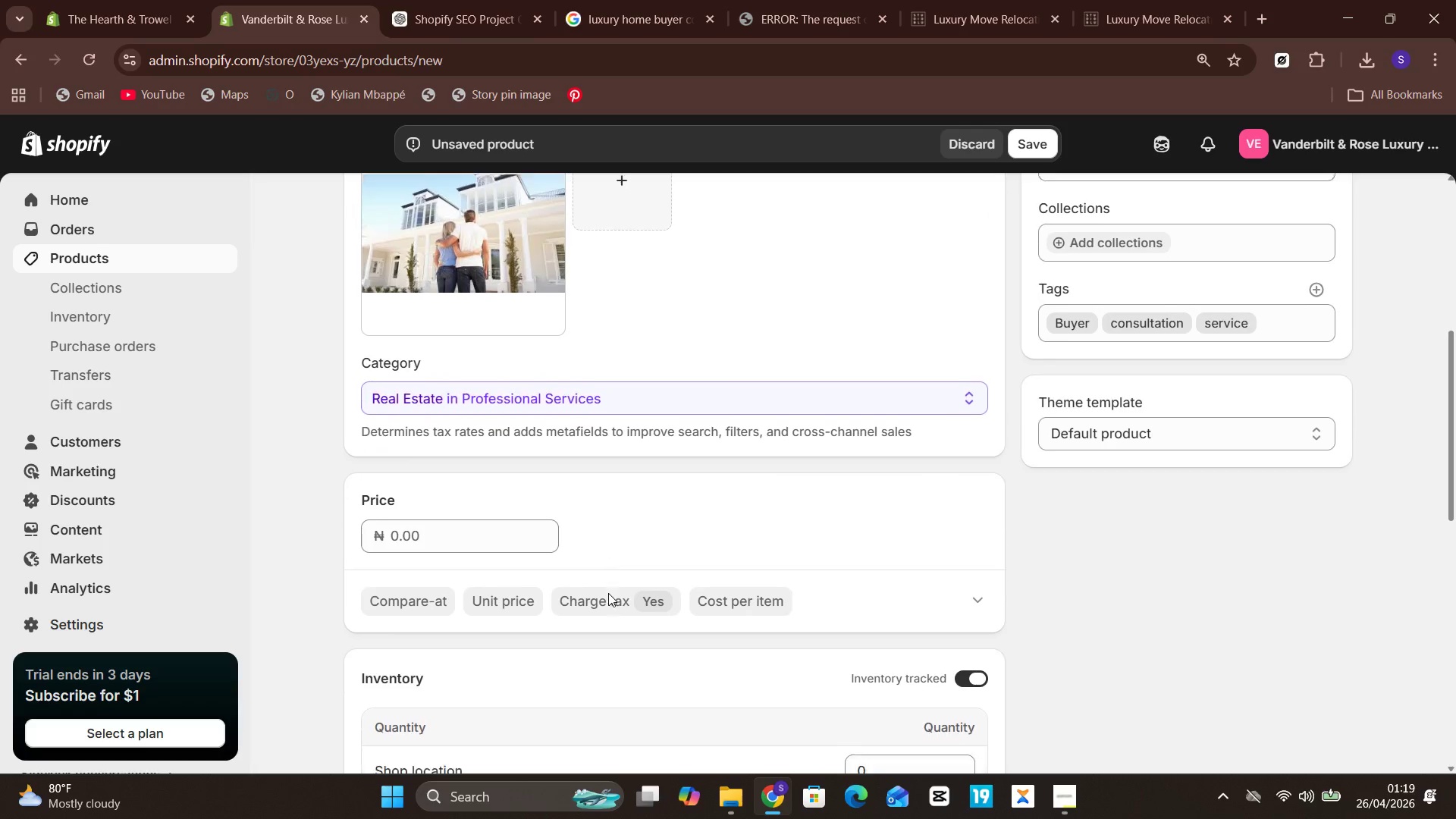 
left_click([420, 522])
 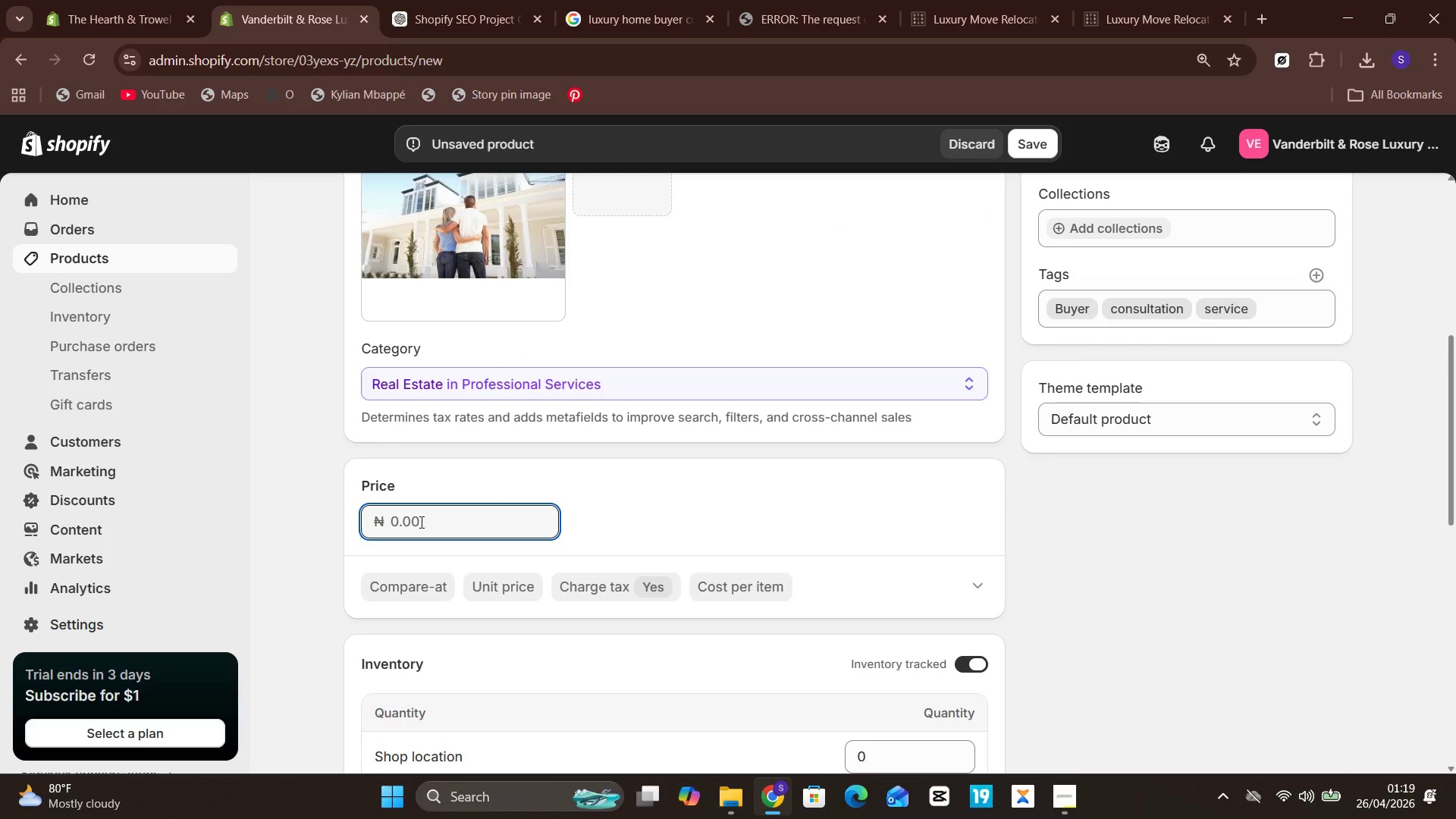 
type(500)
 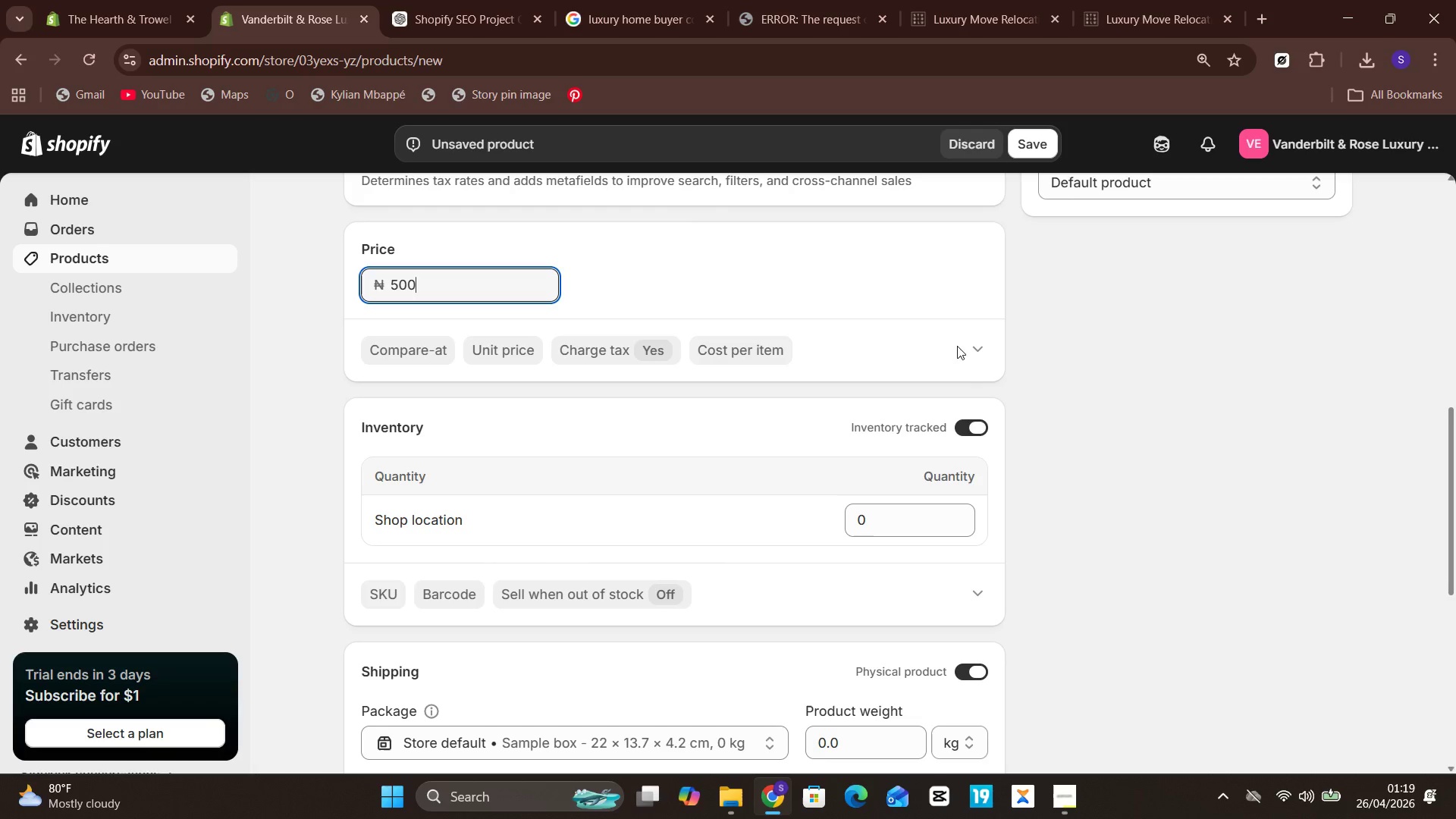 
left_click([969, 426])
 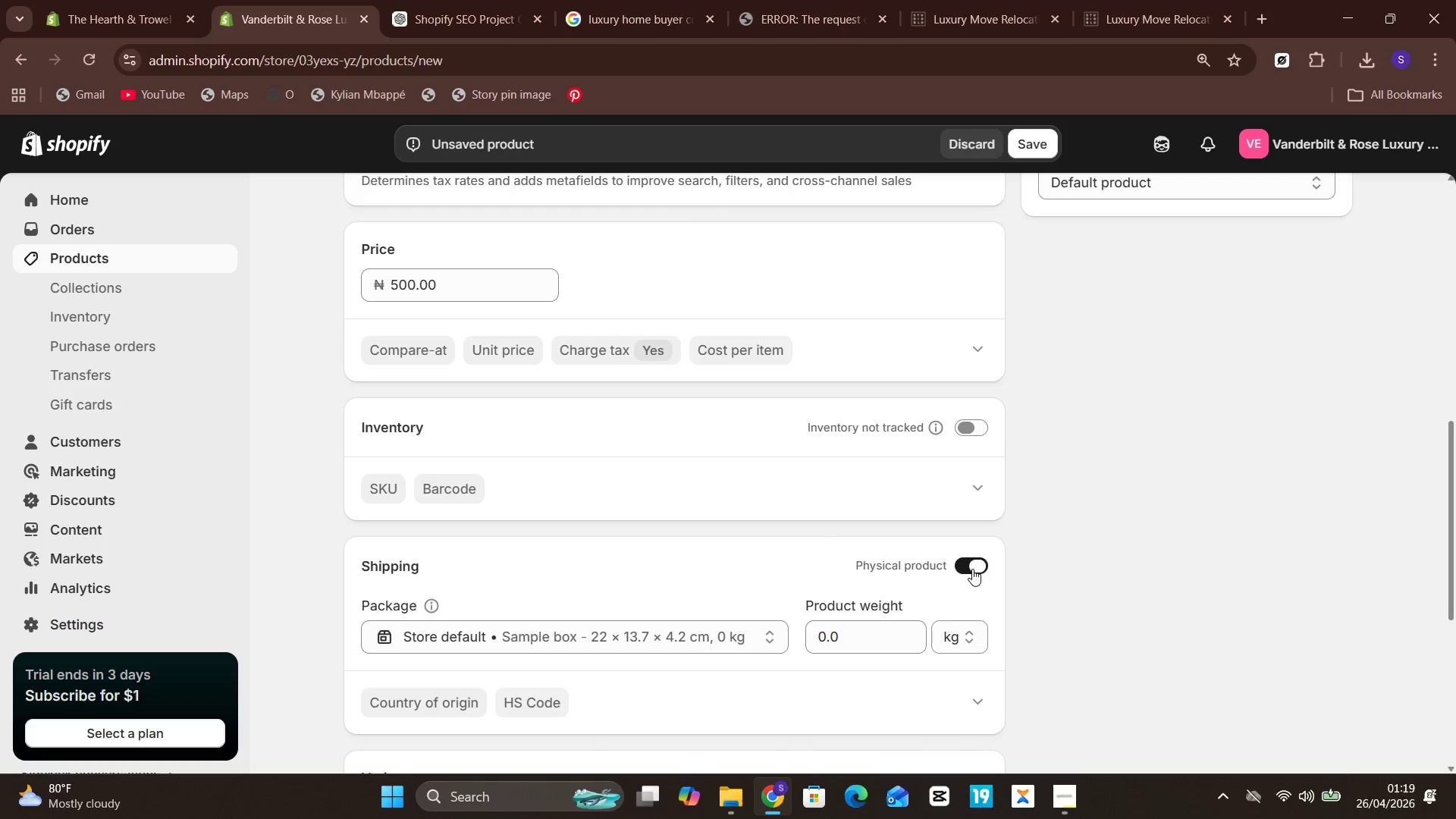 
left_click([972, 569])
 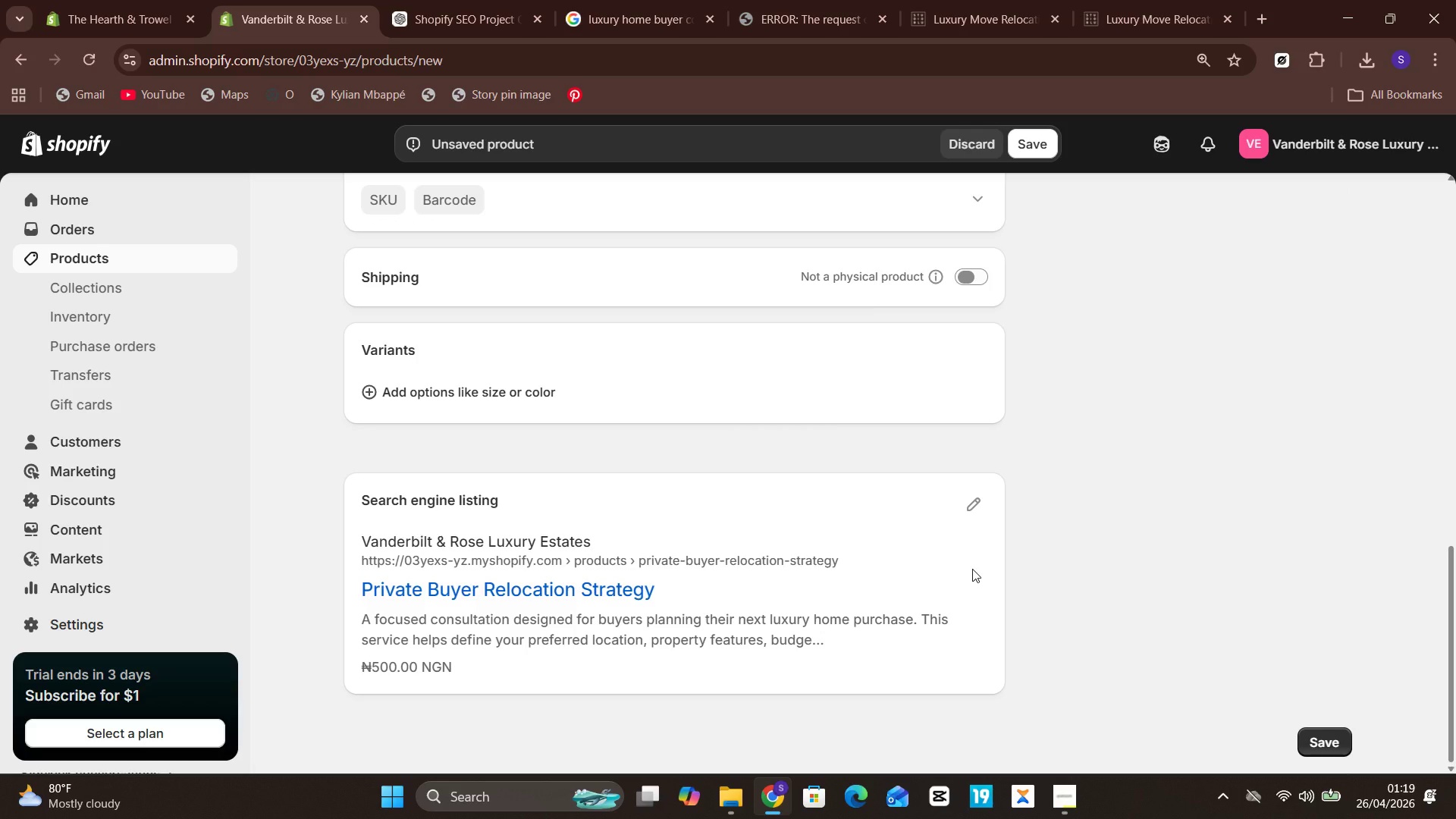 
wait(5.17)
 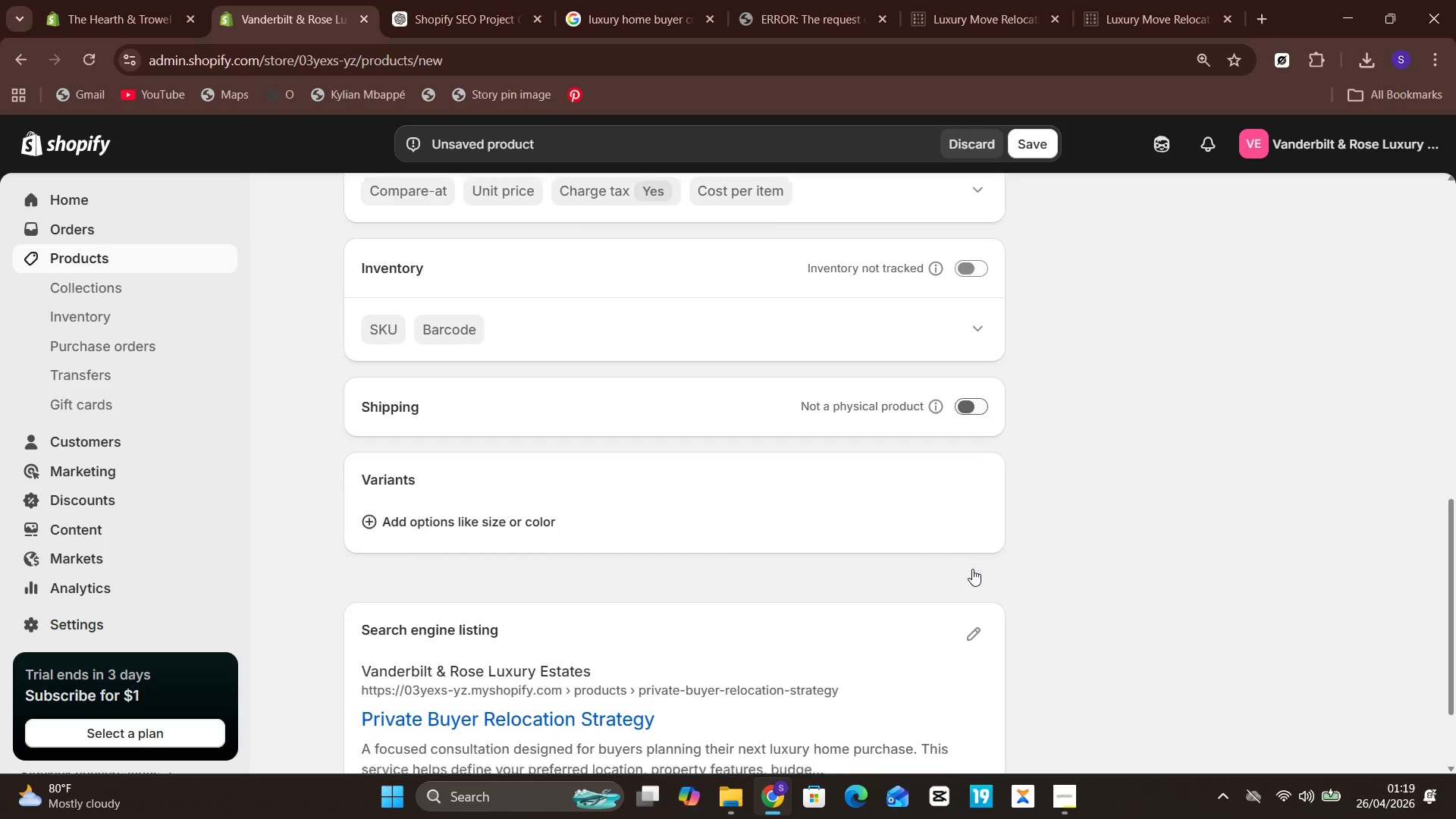 
left_click([446, 0])
 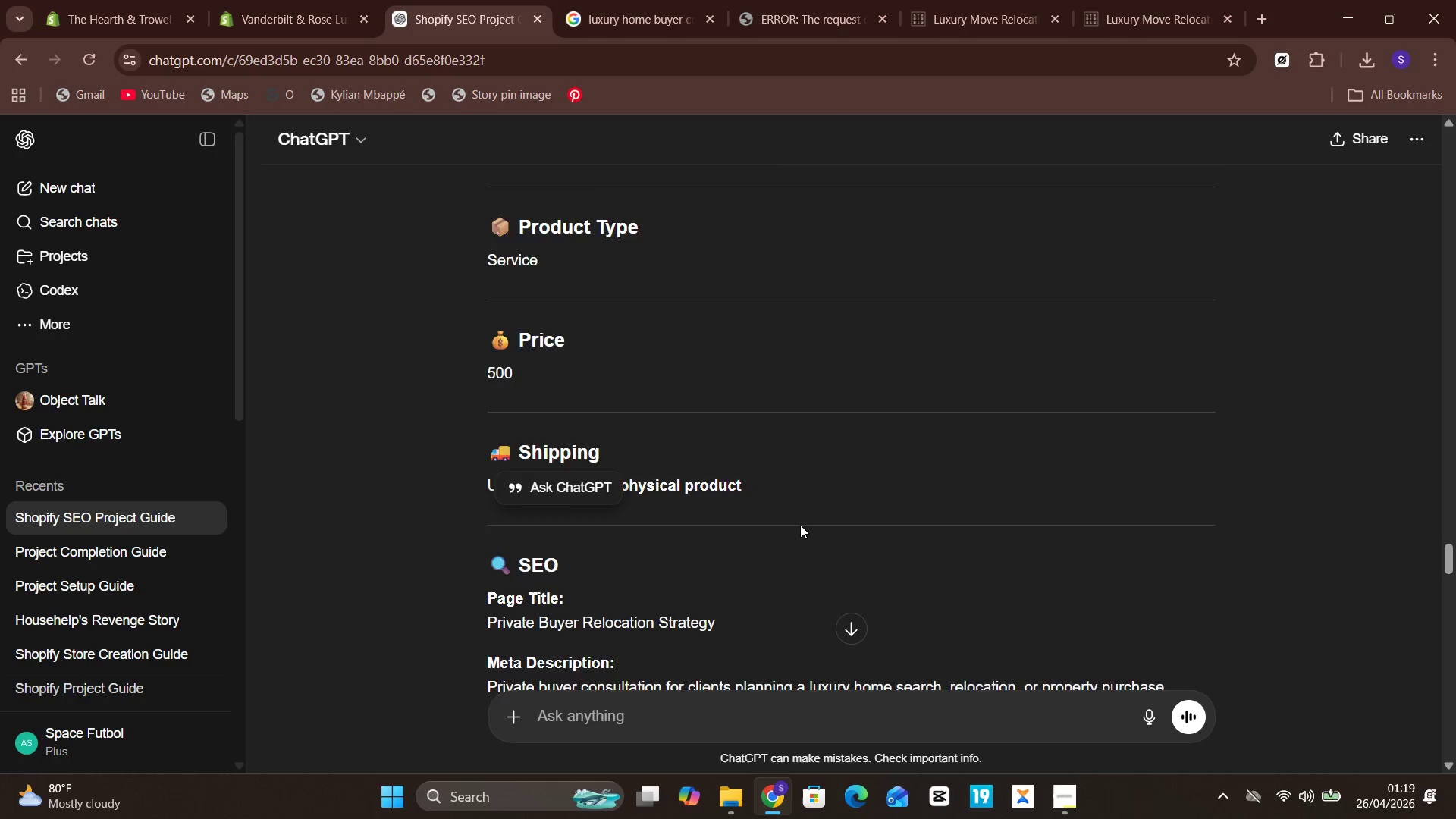 
wait(8.89)
 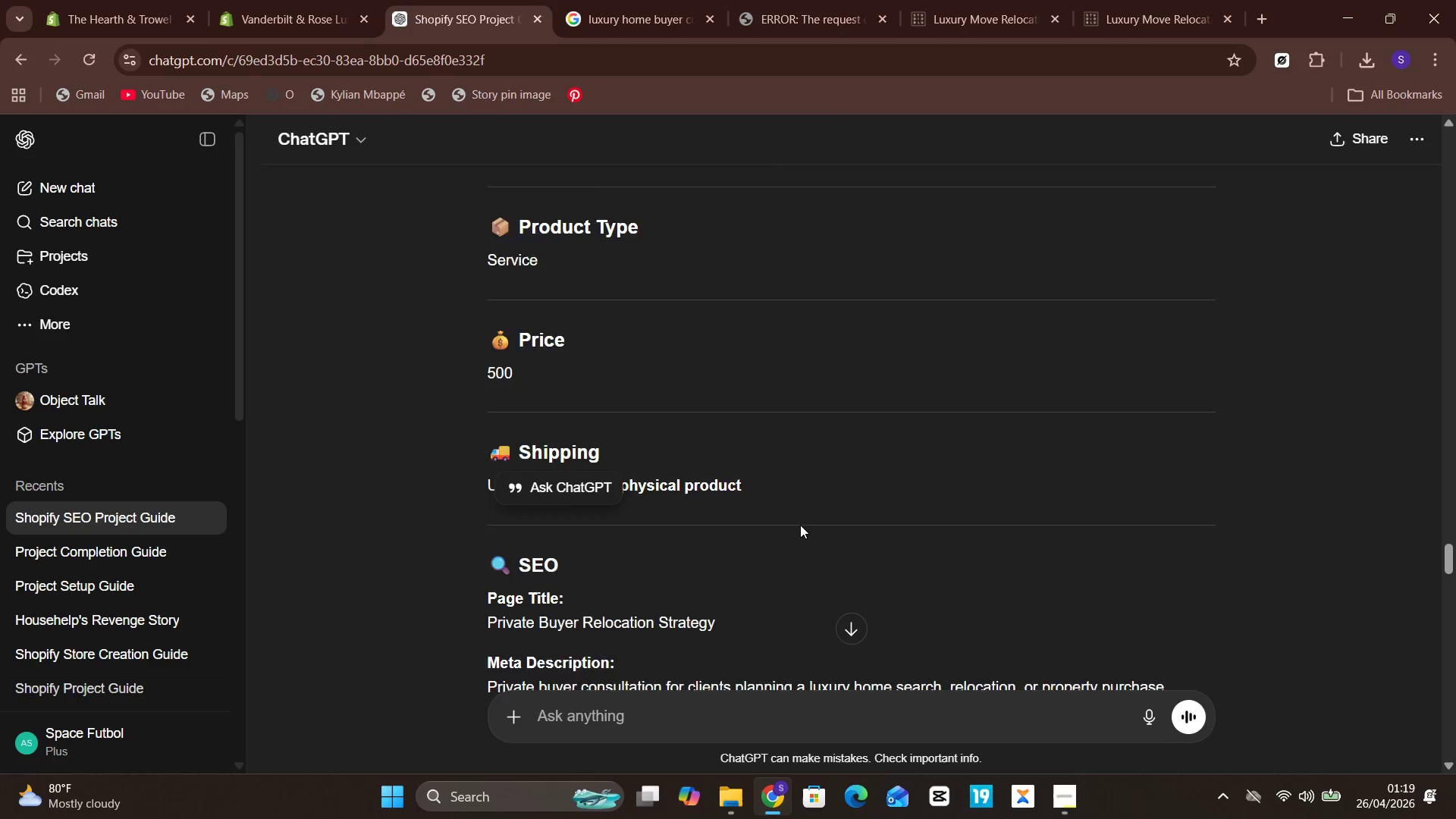 
left_click_drag(start_coordinate=[1210, 577], to_coordinate=[497, 582])
 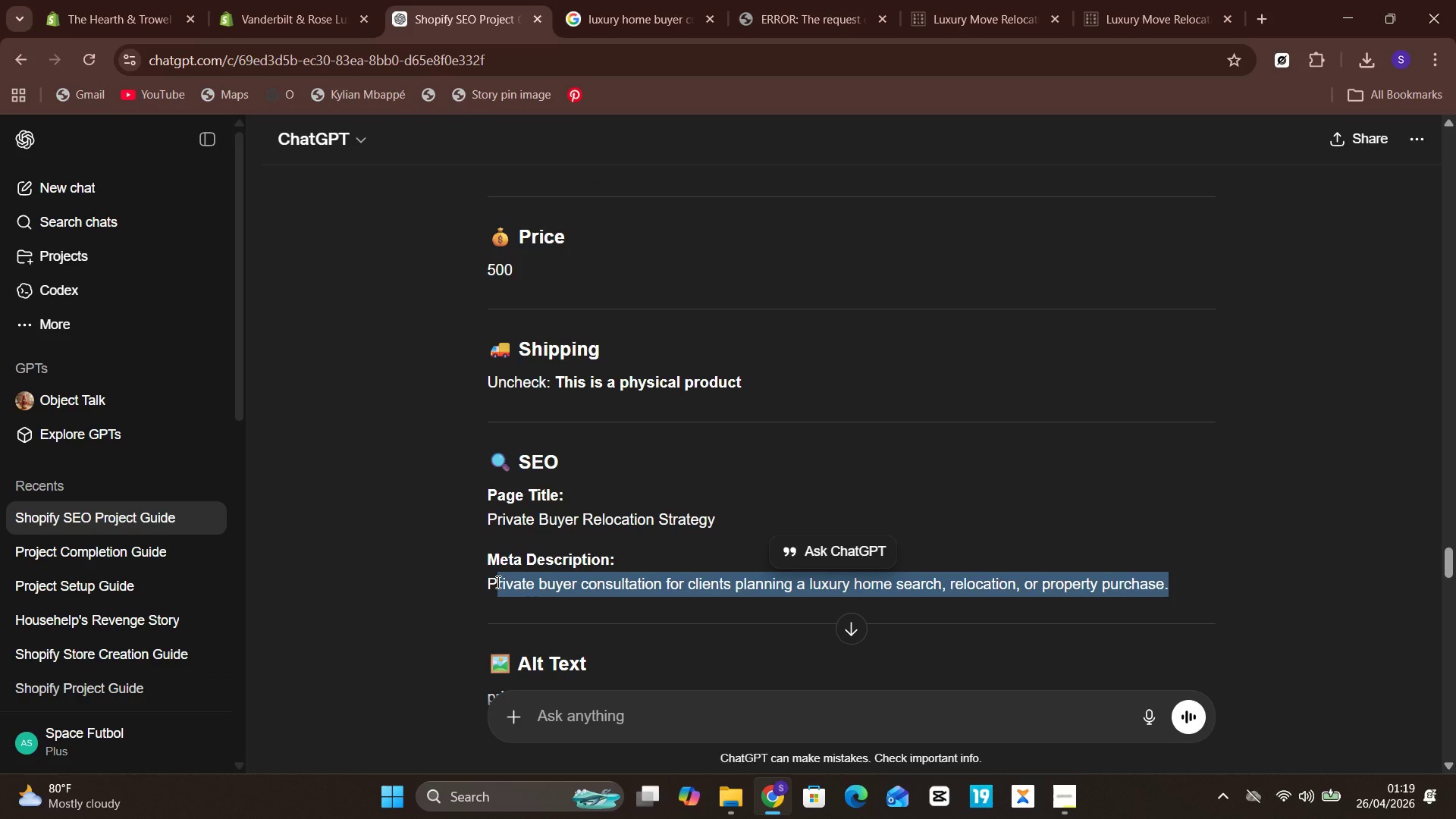 
key(Shift+ArrowLeft)
 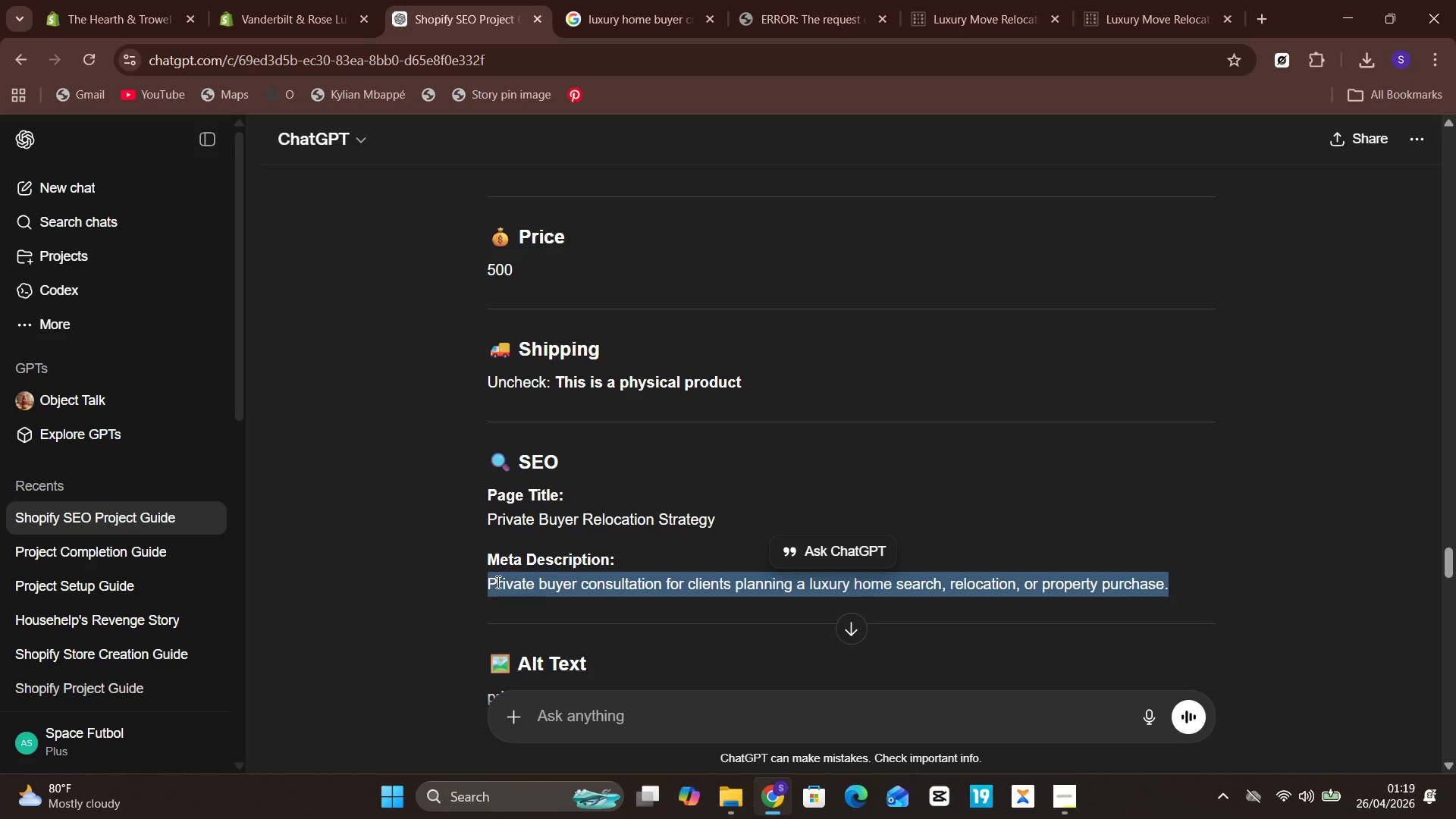 
hold_key(key=ControlLeft, duration=0.72)
 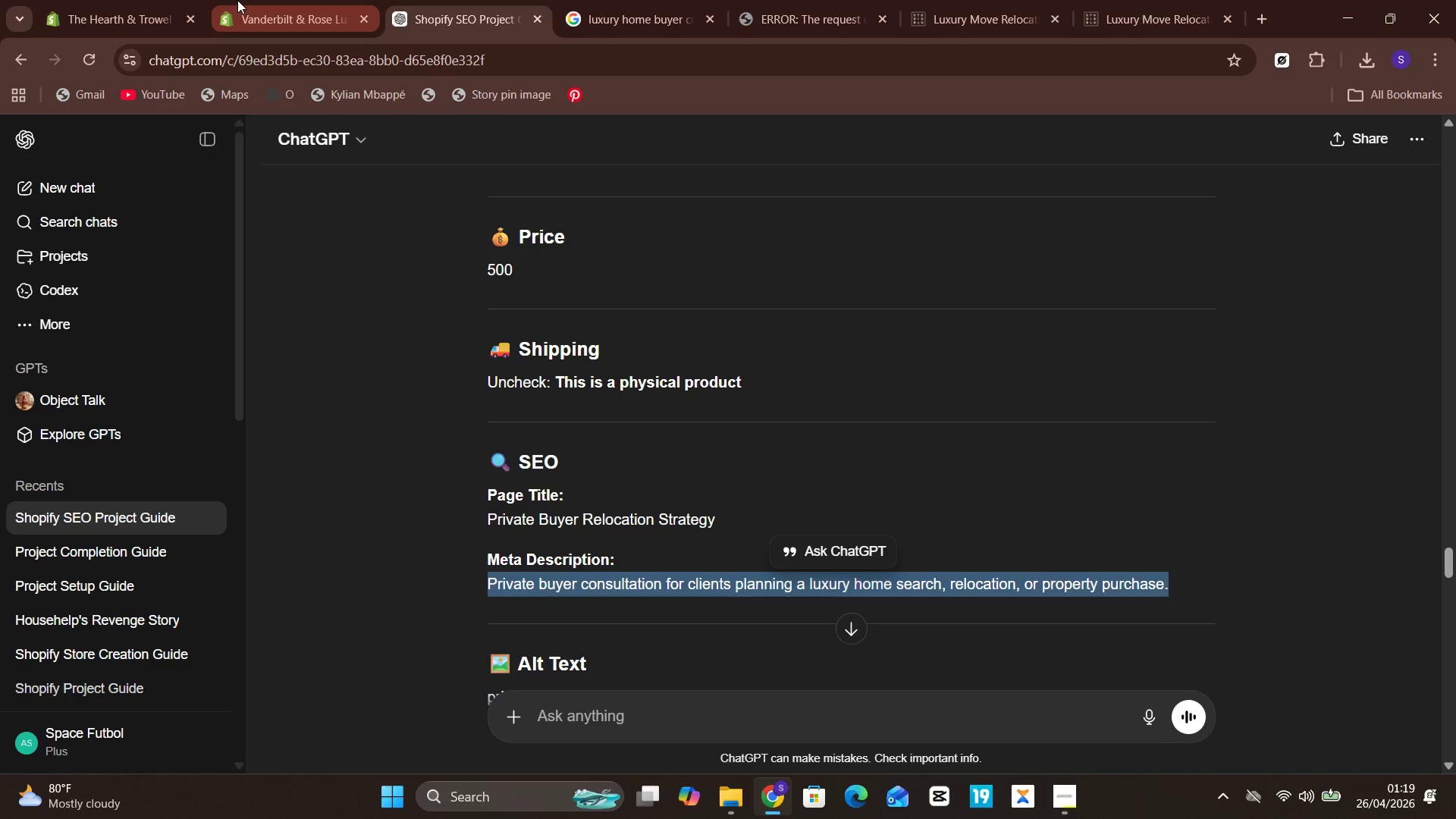 
hold_key(key=C, duration=0.31)
 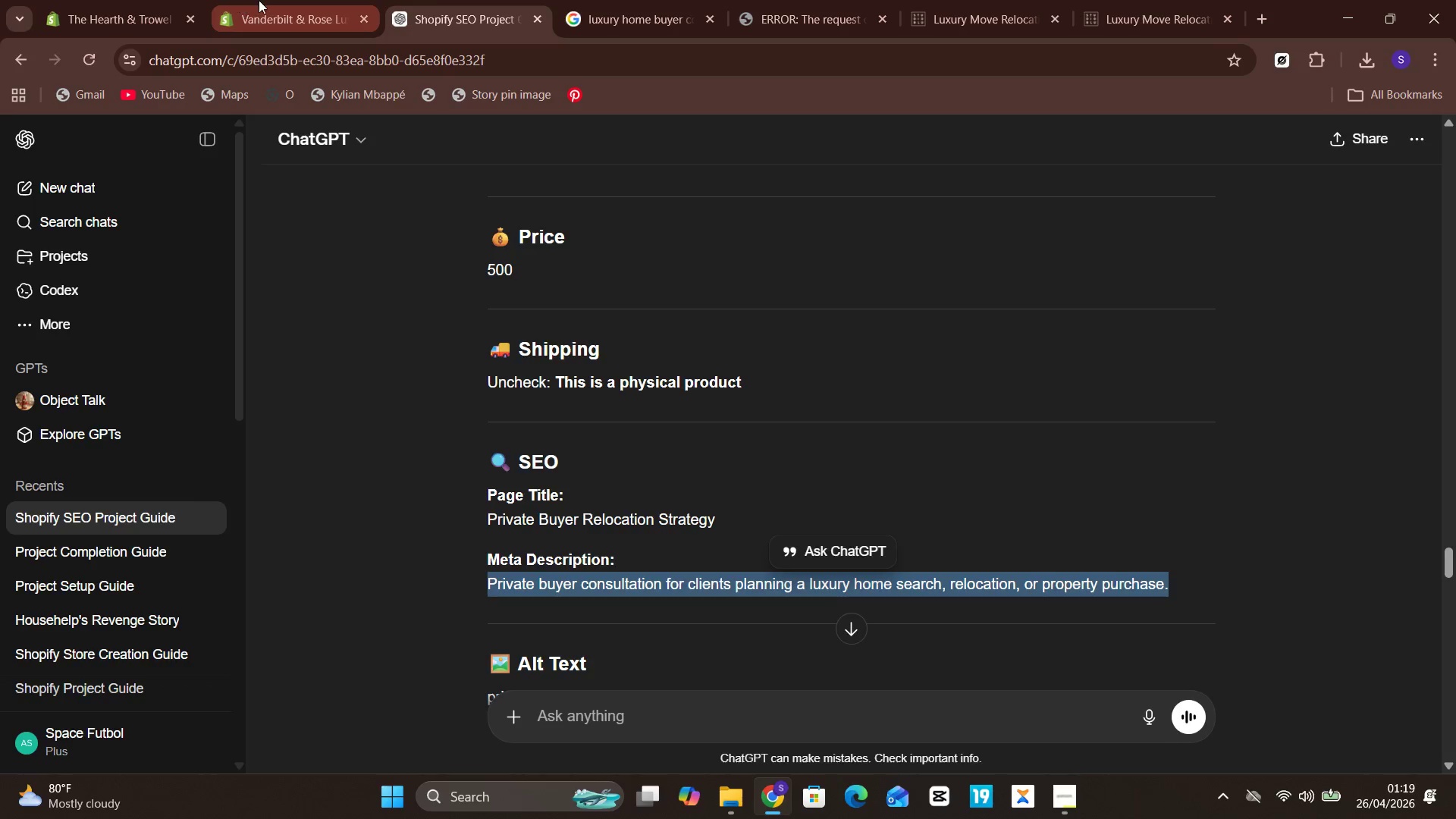 
left_click([259, 0])
 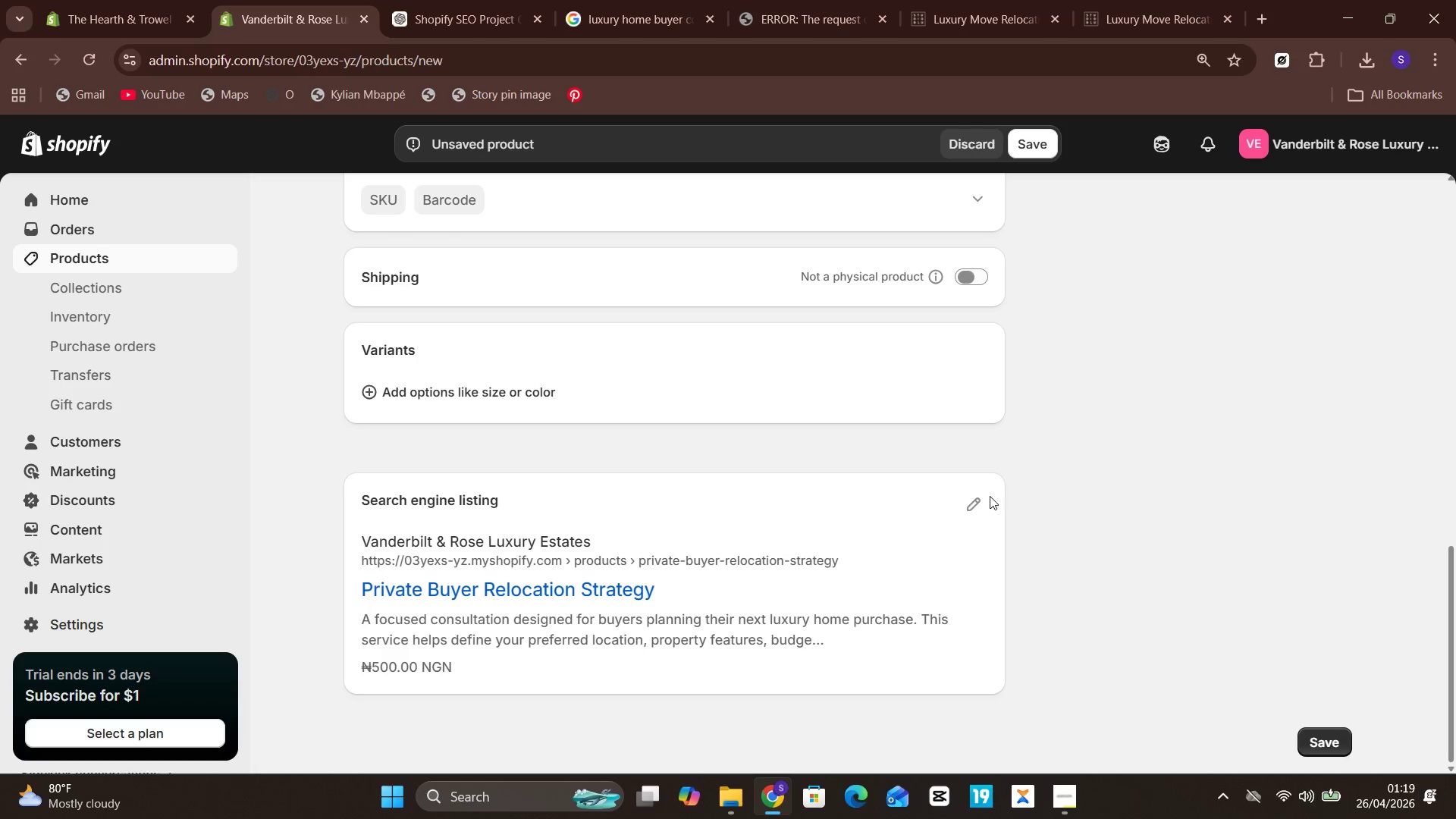 
left_click([972, 494])
 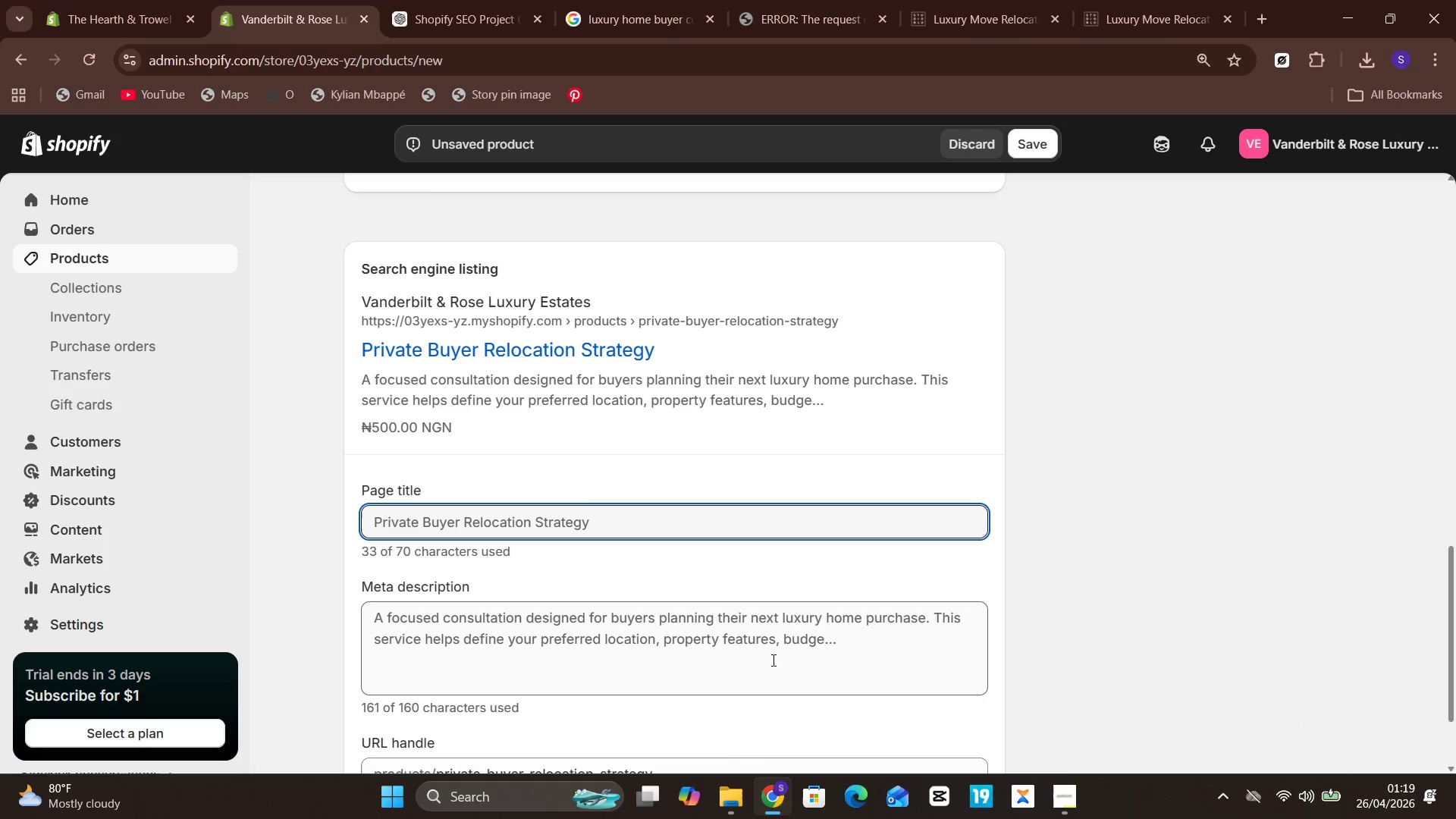 
left_click([855, 651])
 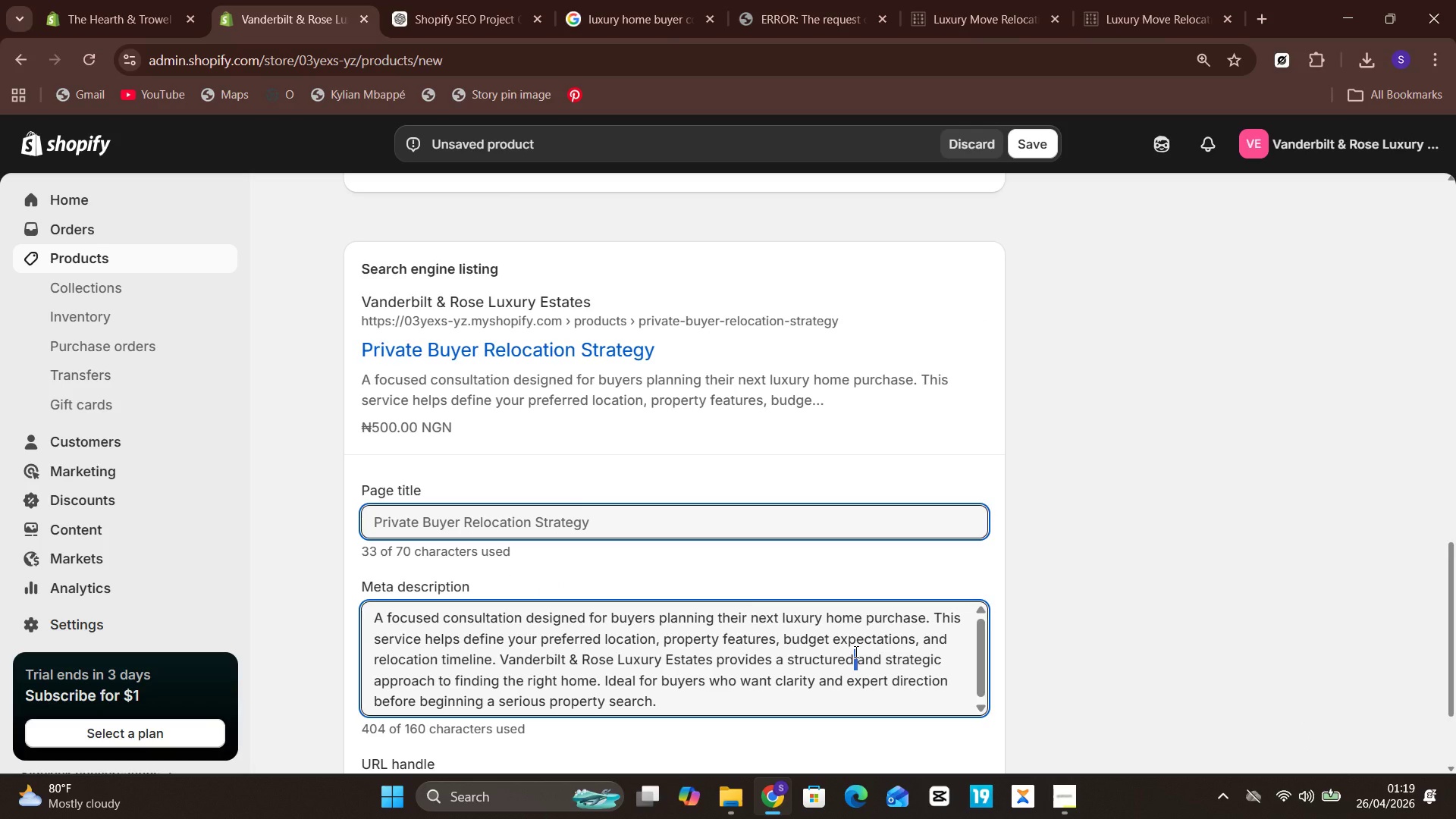 
double_click([855, 651])
 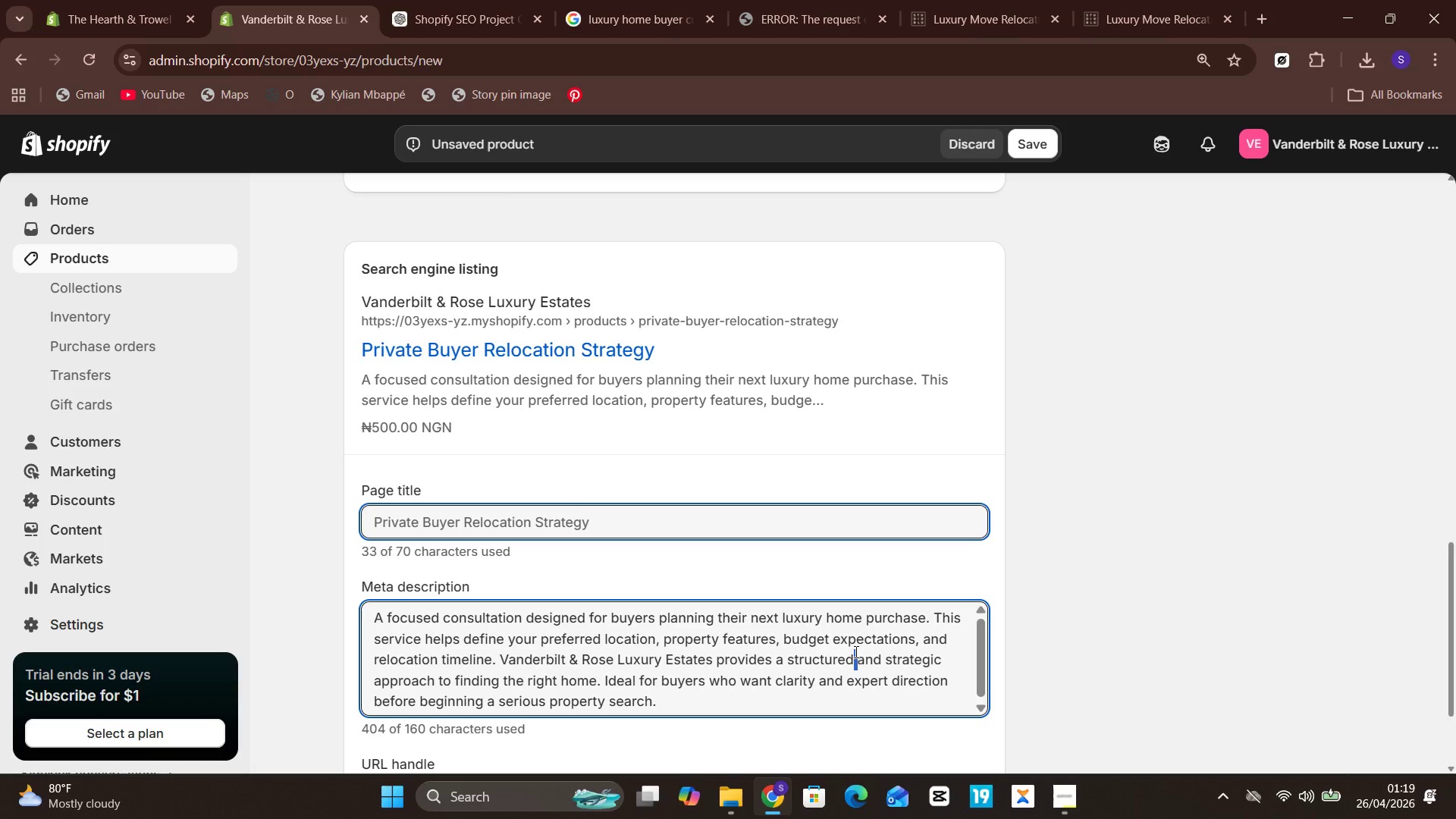 
key(Control+A)
 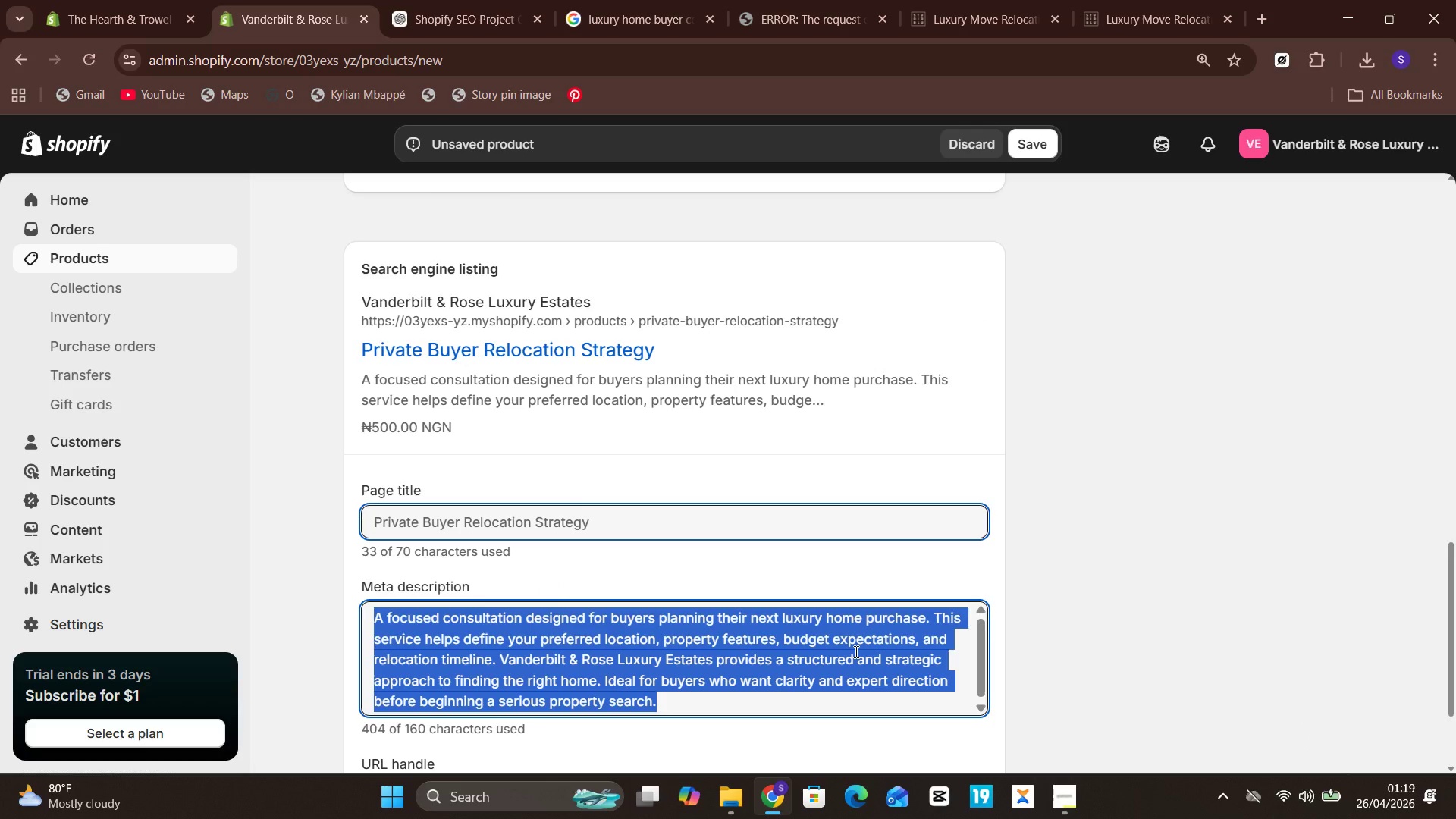 
key(Control+V)
 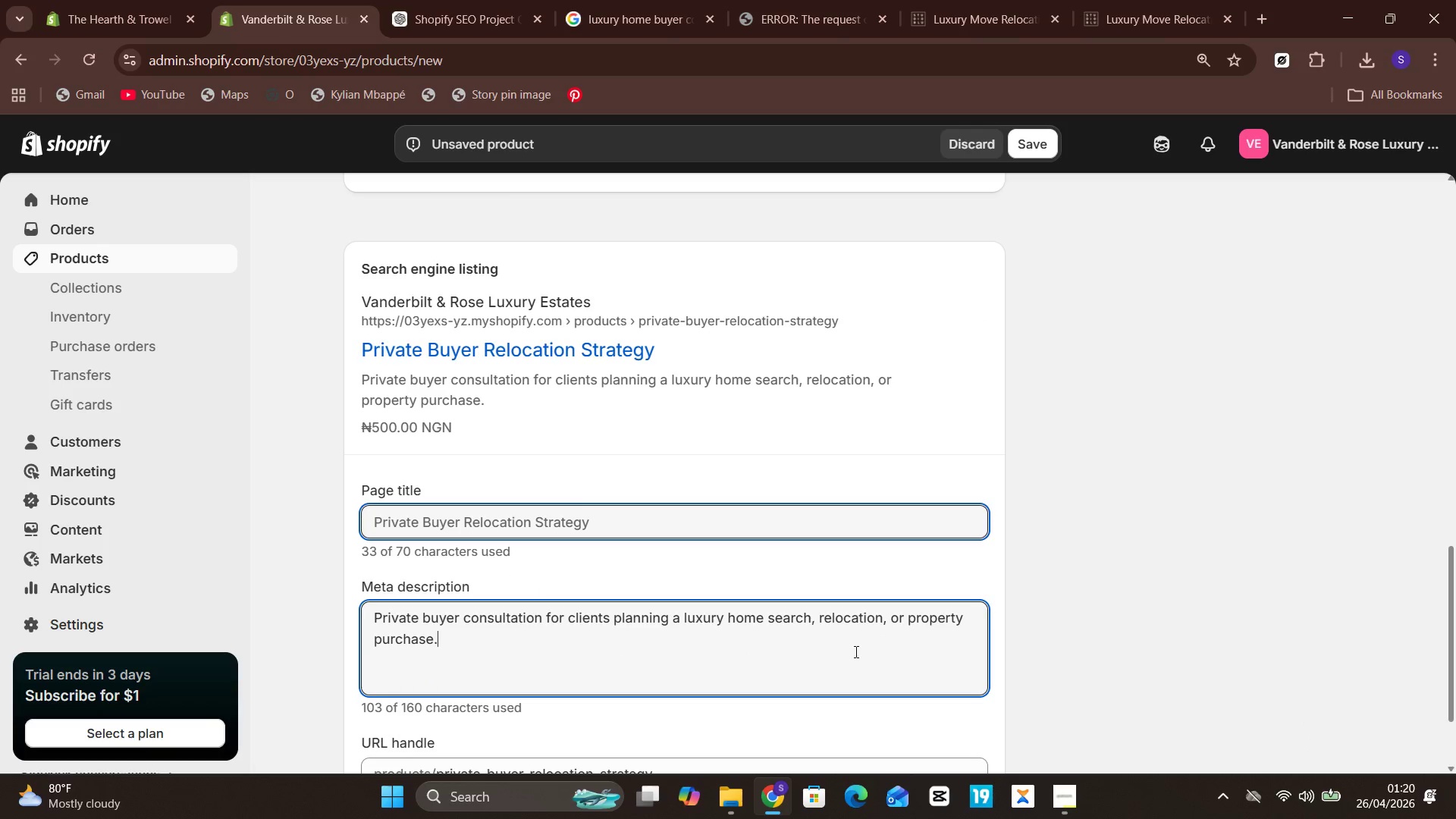 
left_click([855, 651])
 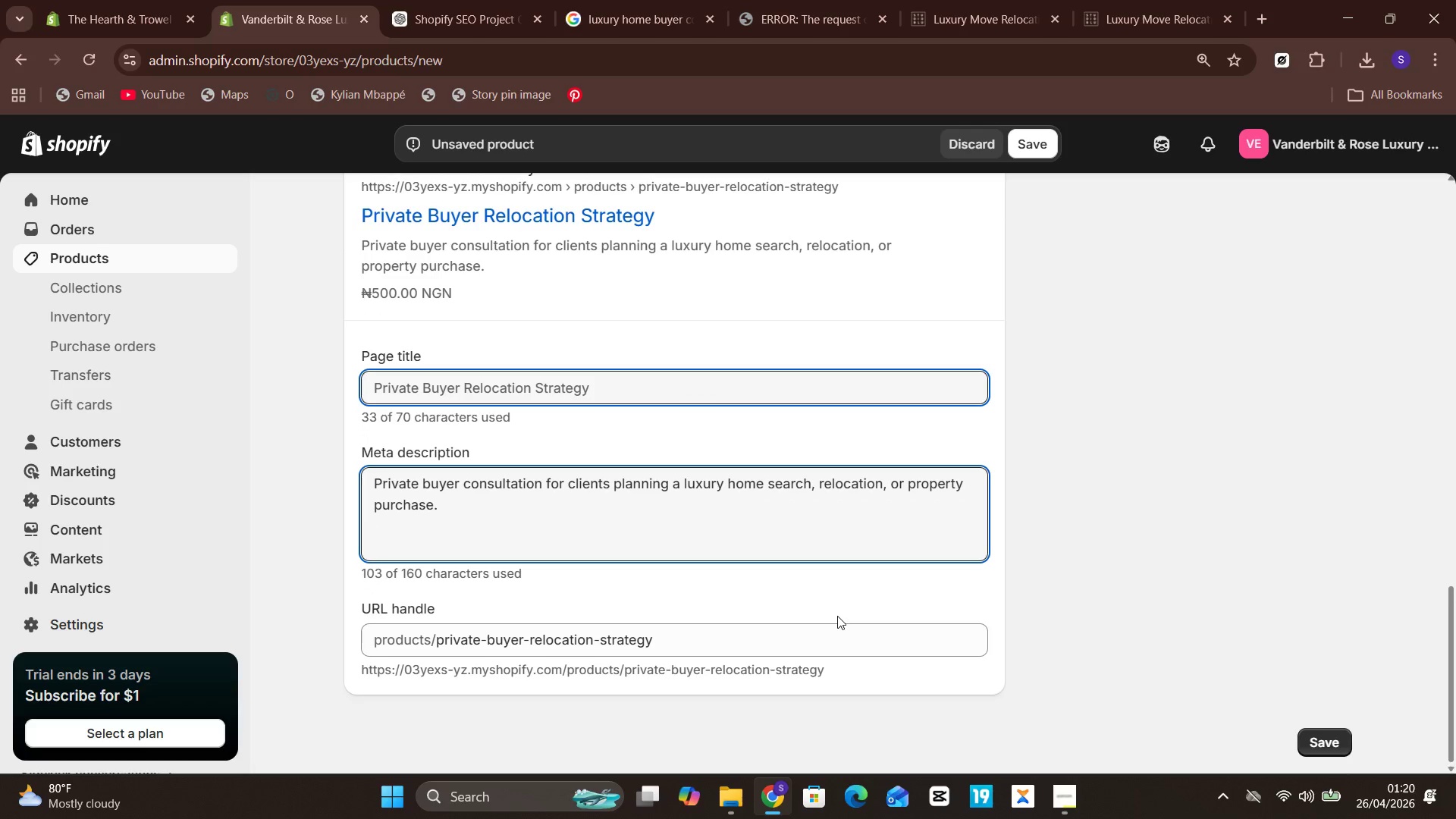 
wait(8.39)
 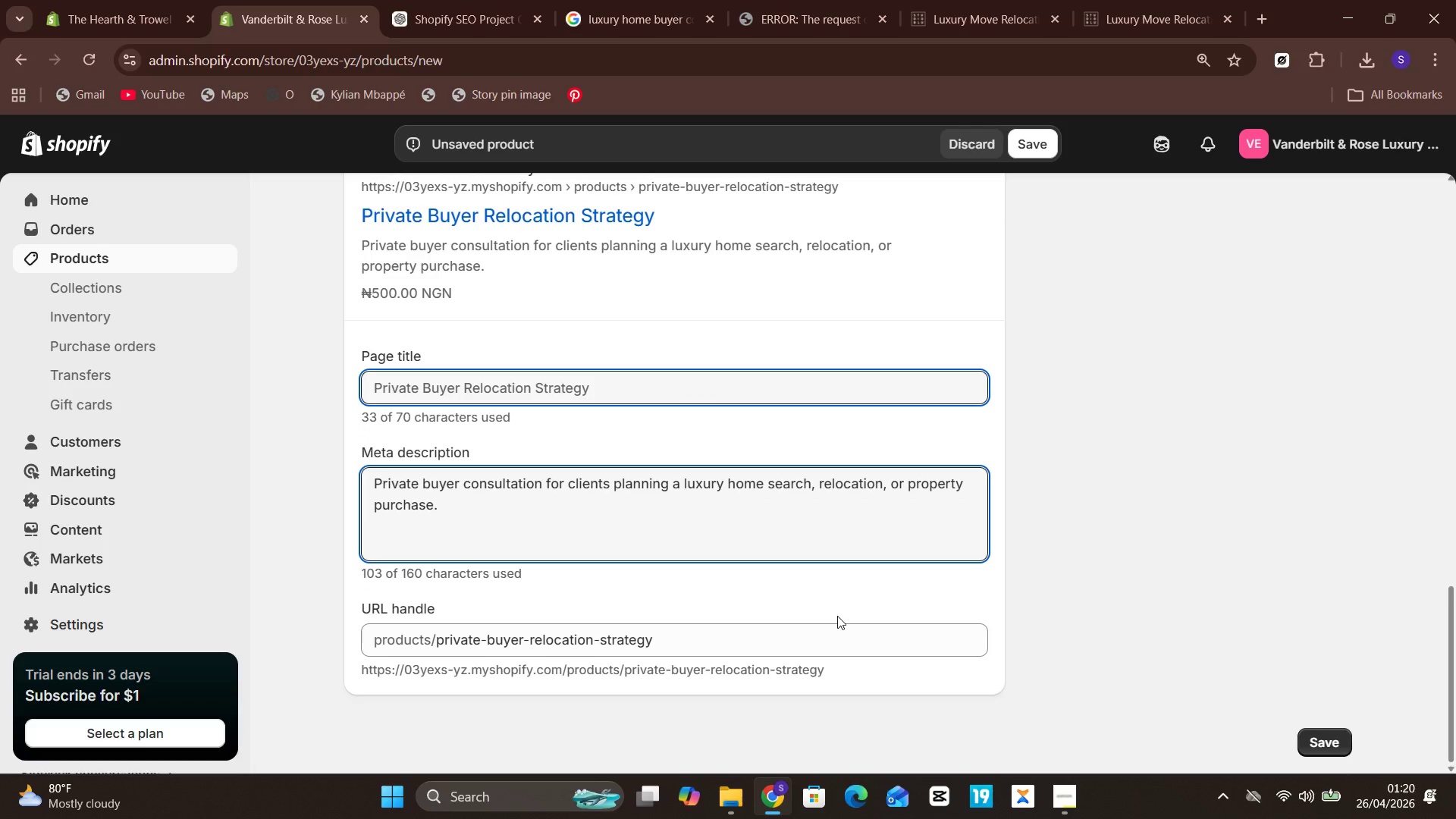 
left_click([514, 601])
 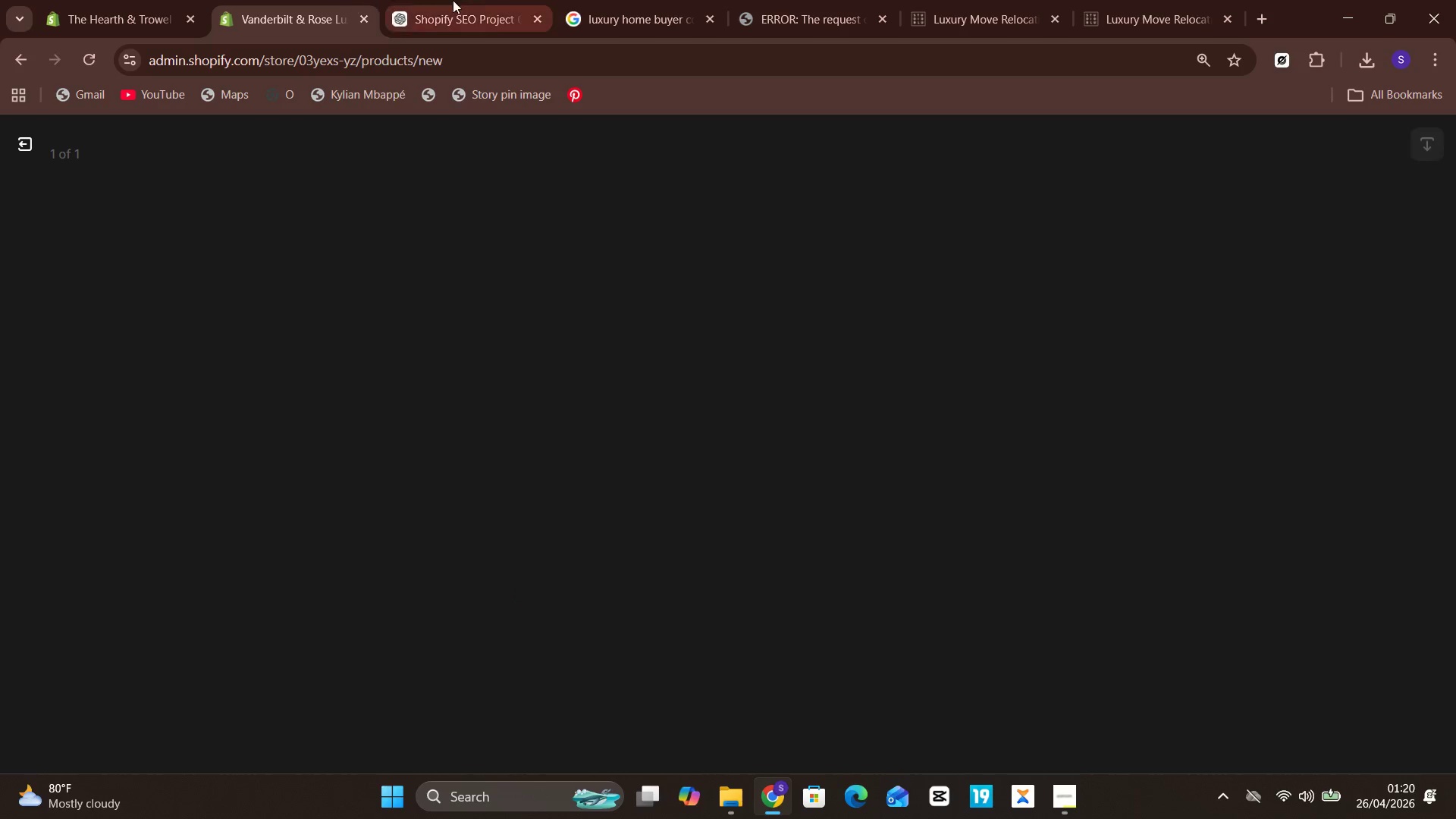 
left_click([479, 3])
 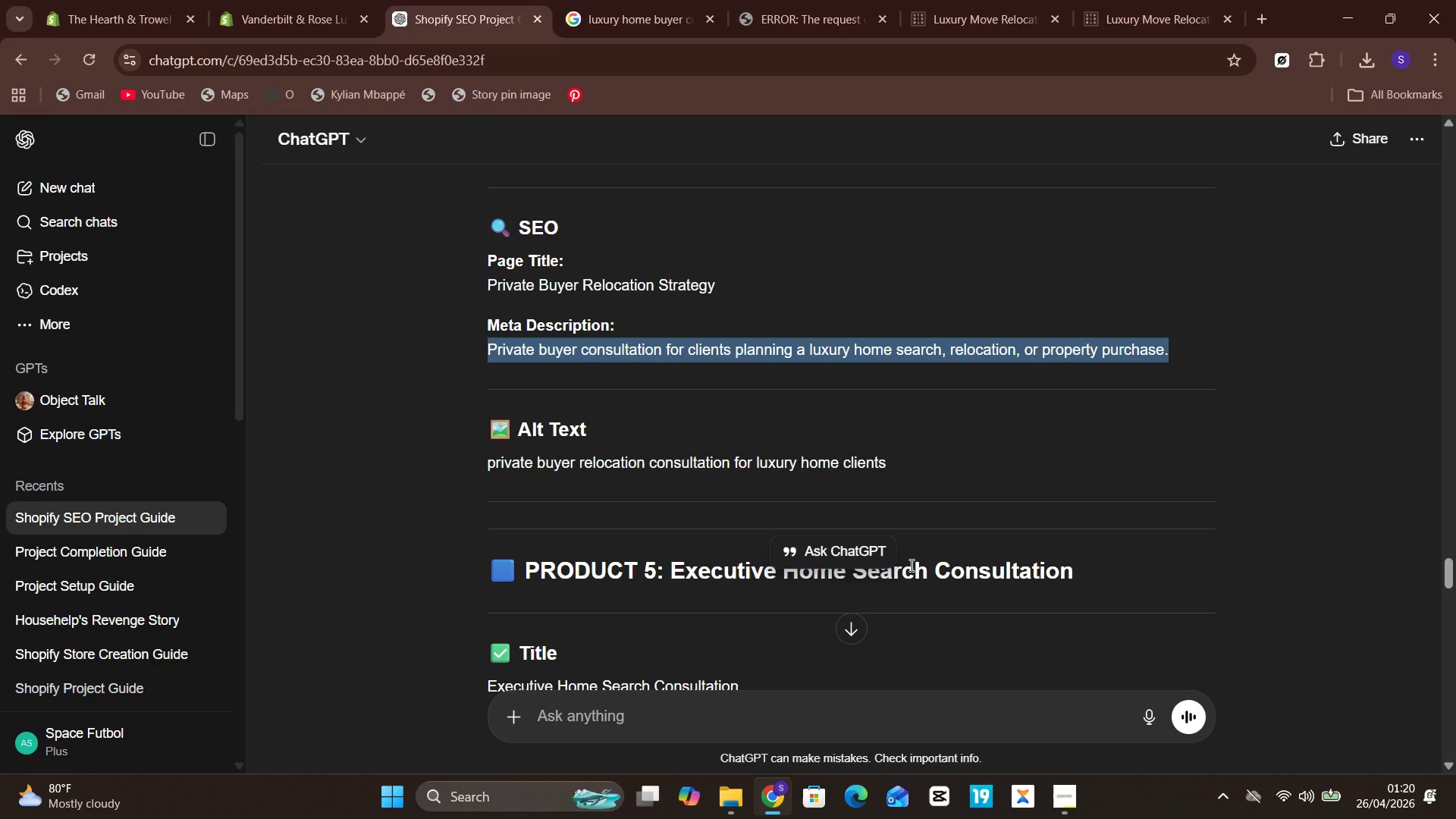 
left_click_drag(start_coordinate=[923, 448], to_coordinate=[397, 473])
 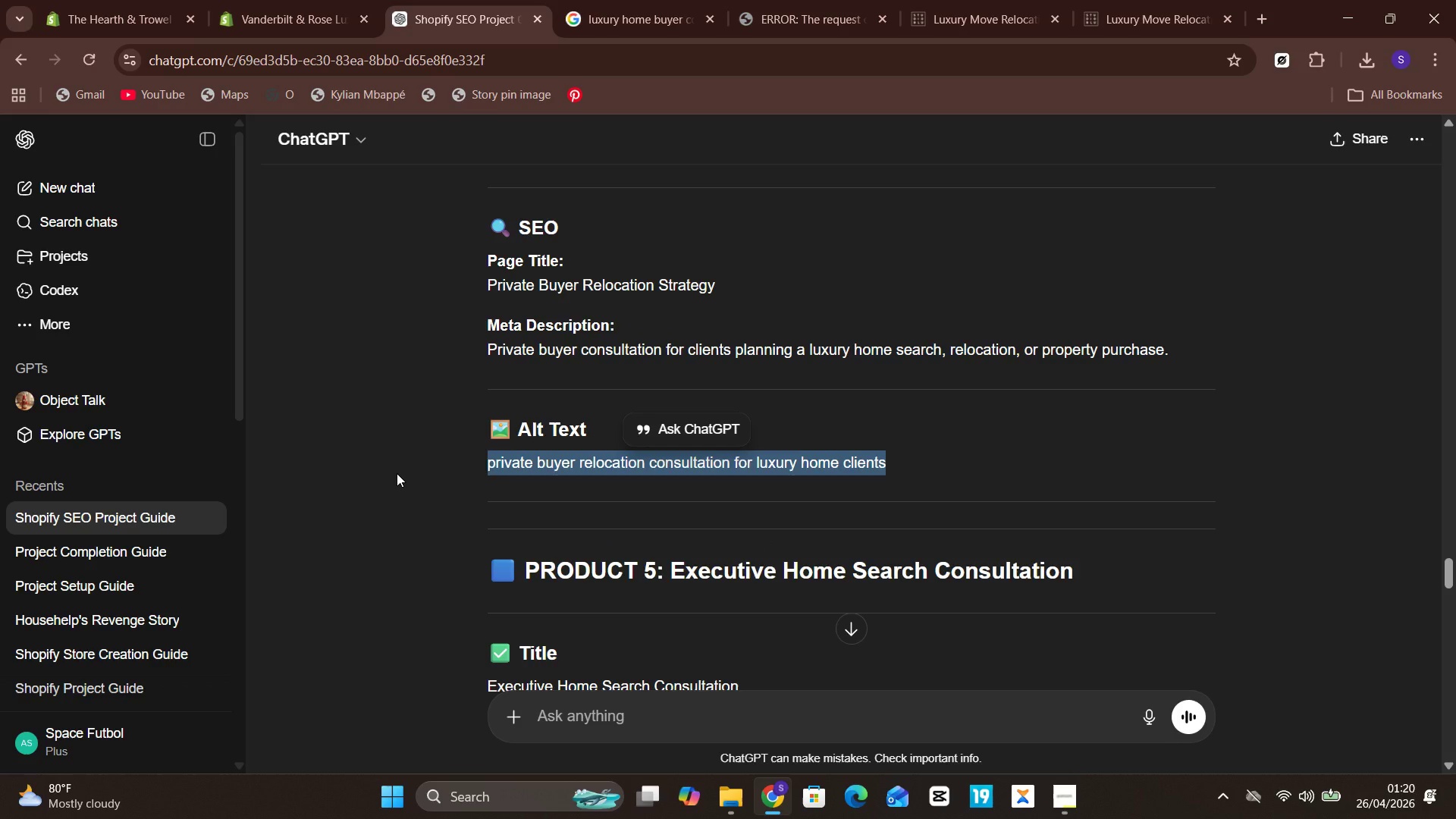 
key(Control+C)
 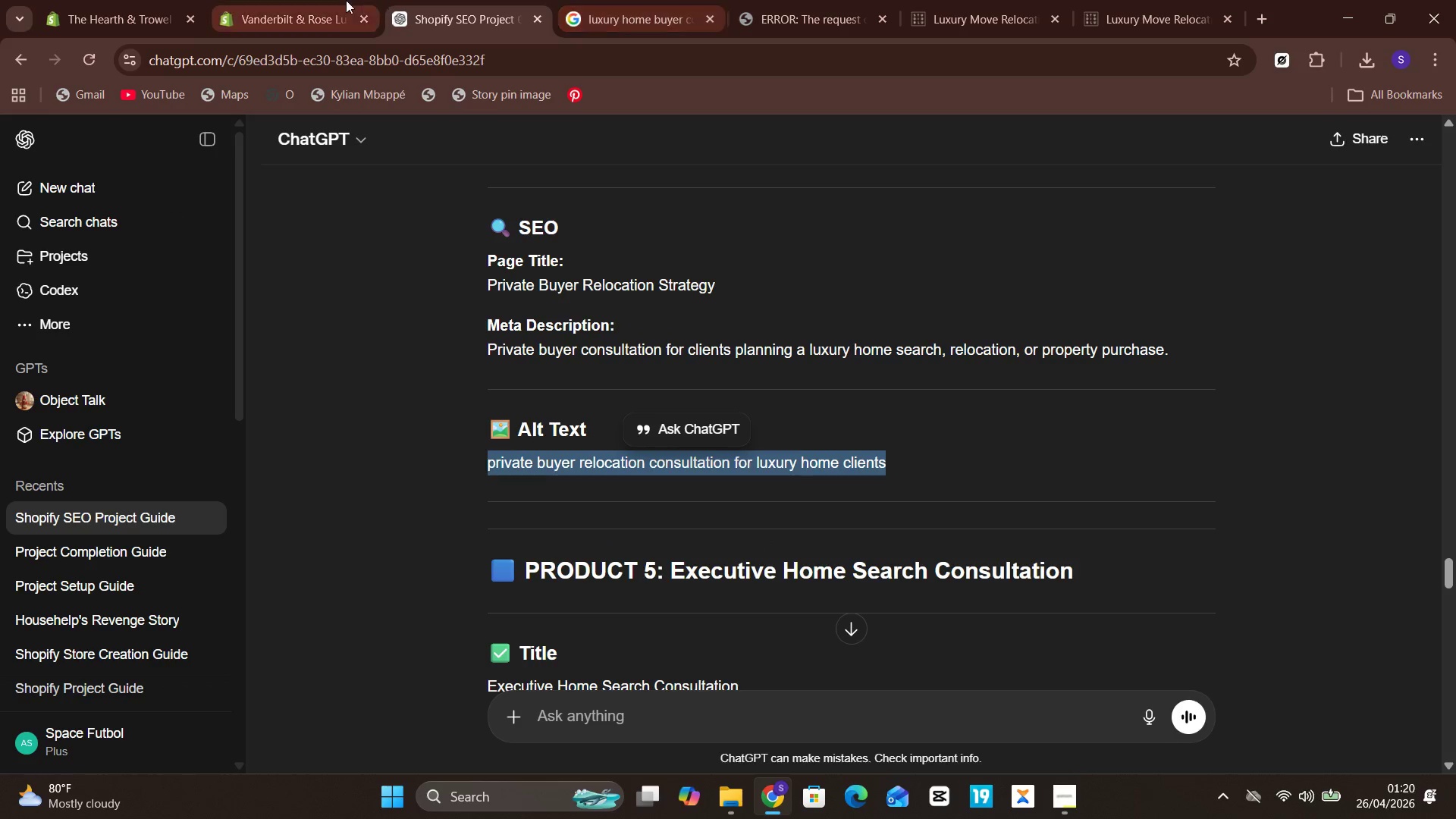 
left_click([306, 2])
 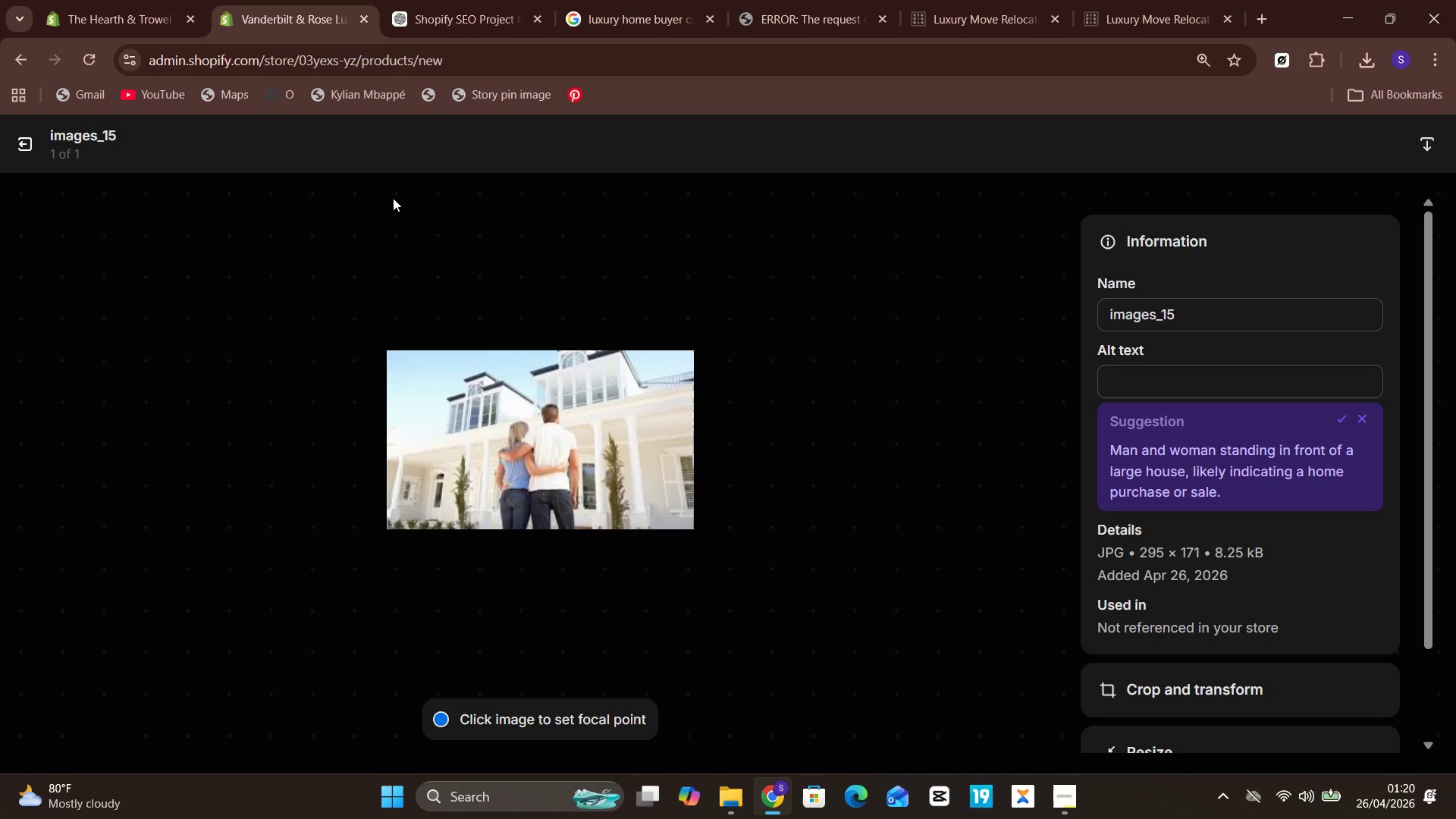 
left_click([1147, 378])
 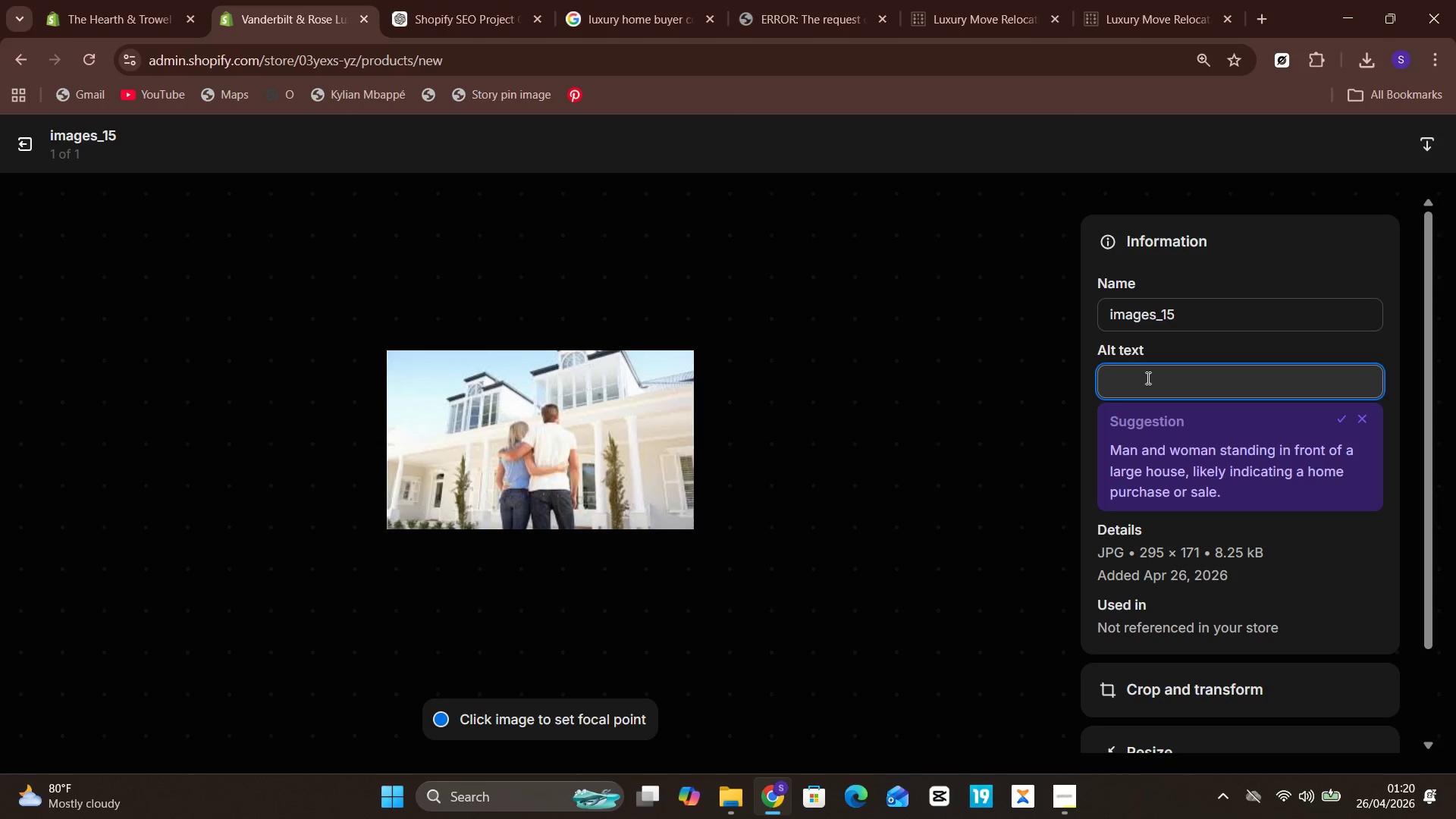 
key(Control+V)
 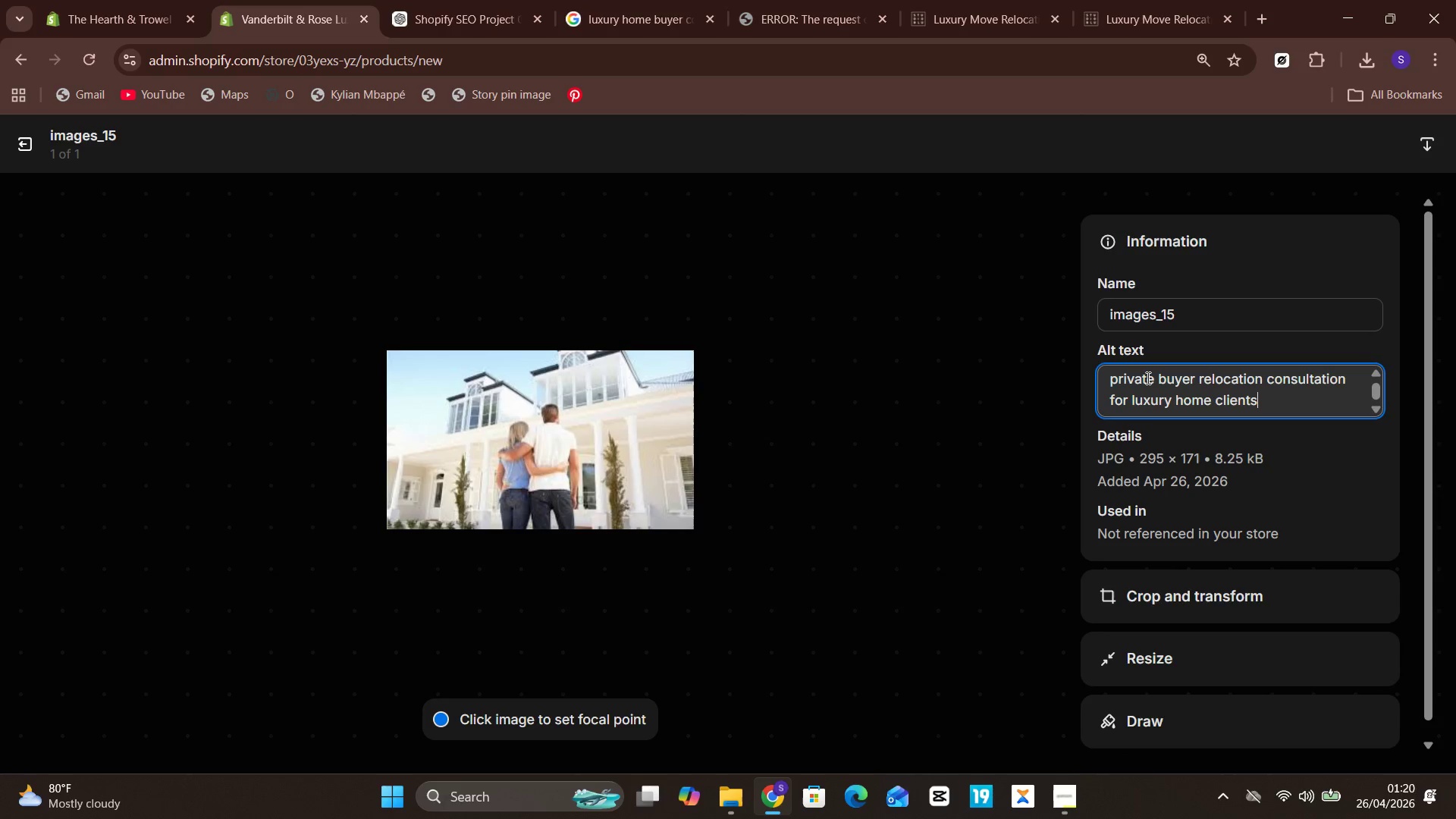 
left_click([1362, 145])
 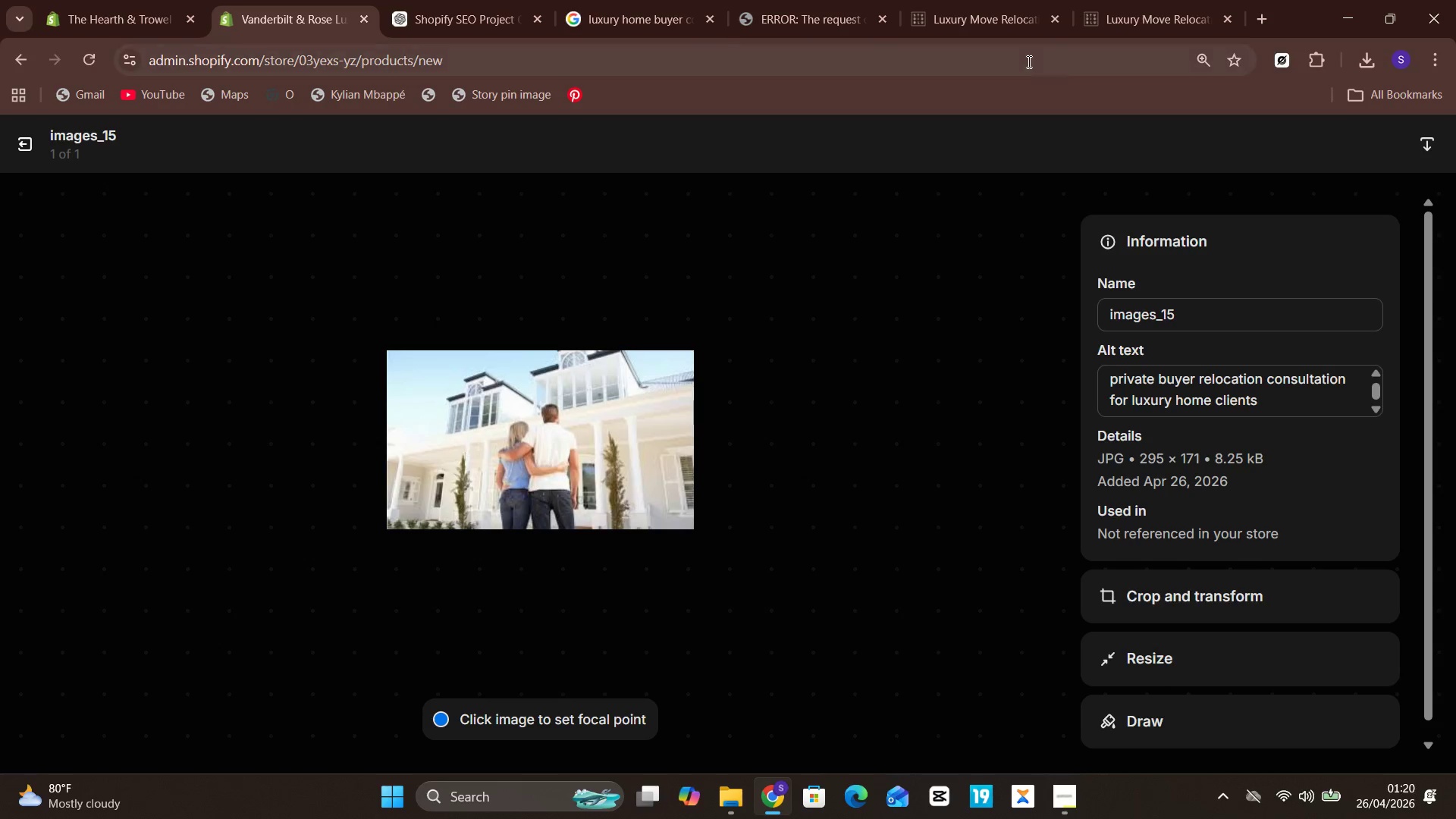 
wait(5.91)
 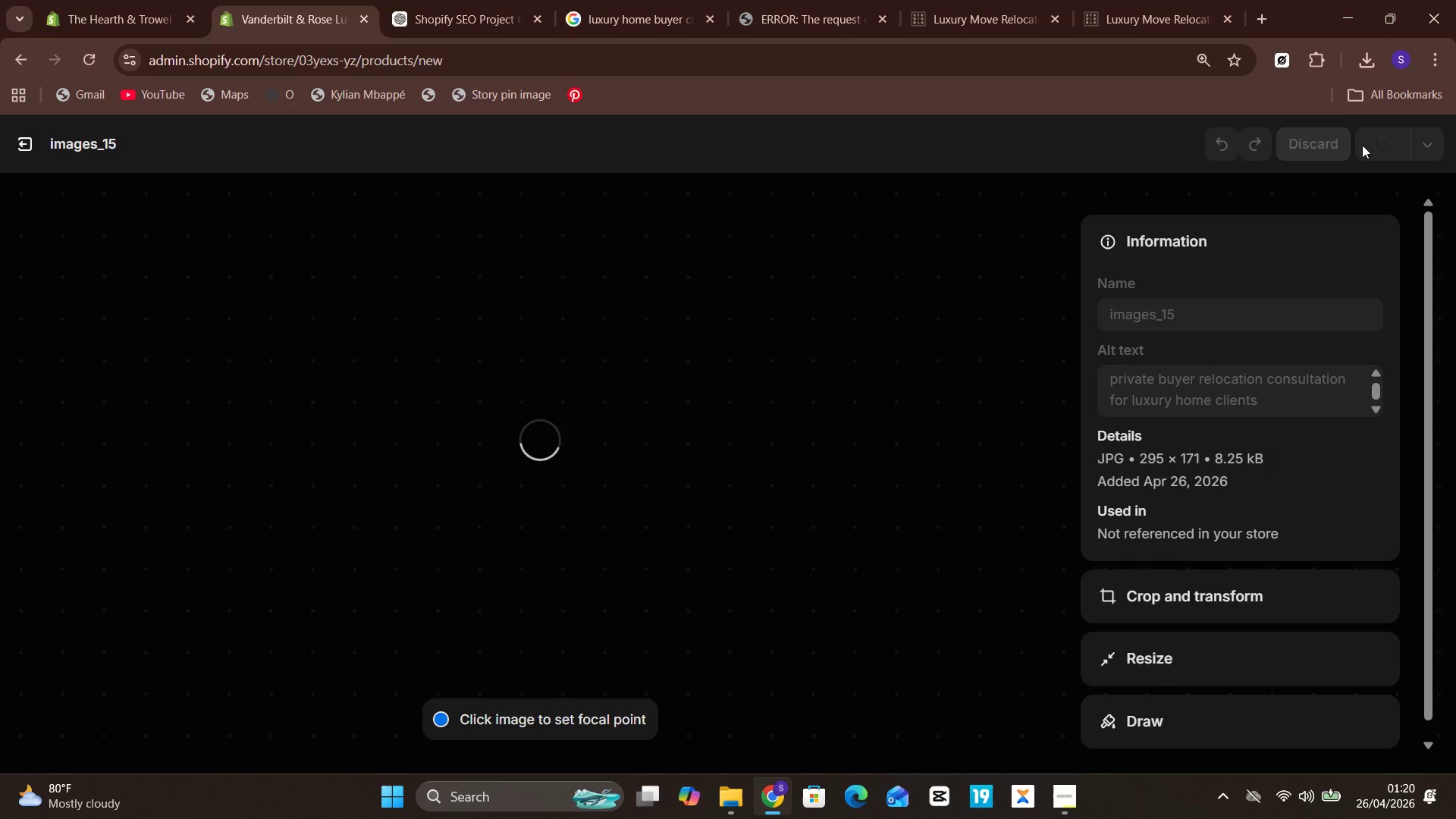 
left_click([28, 138])
 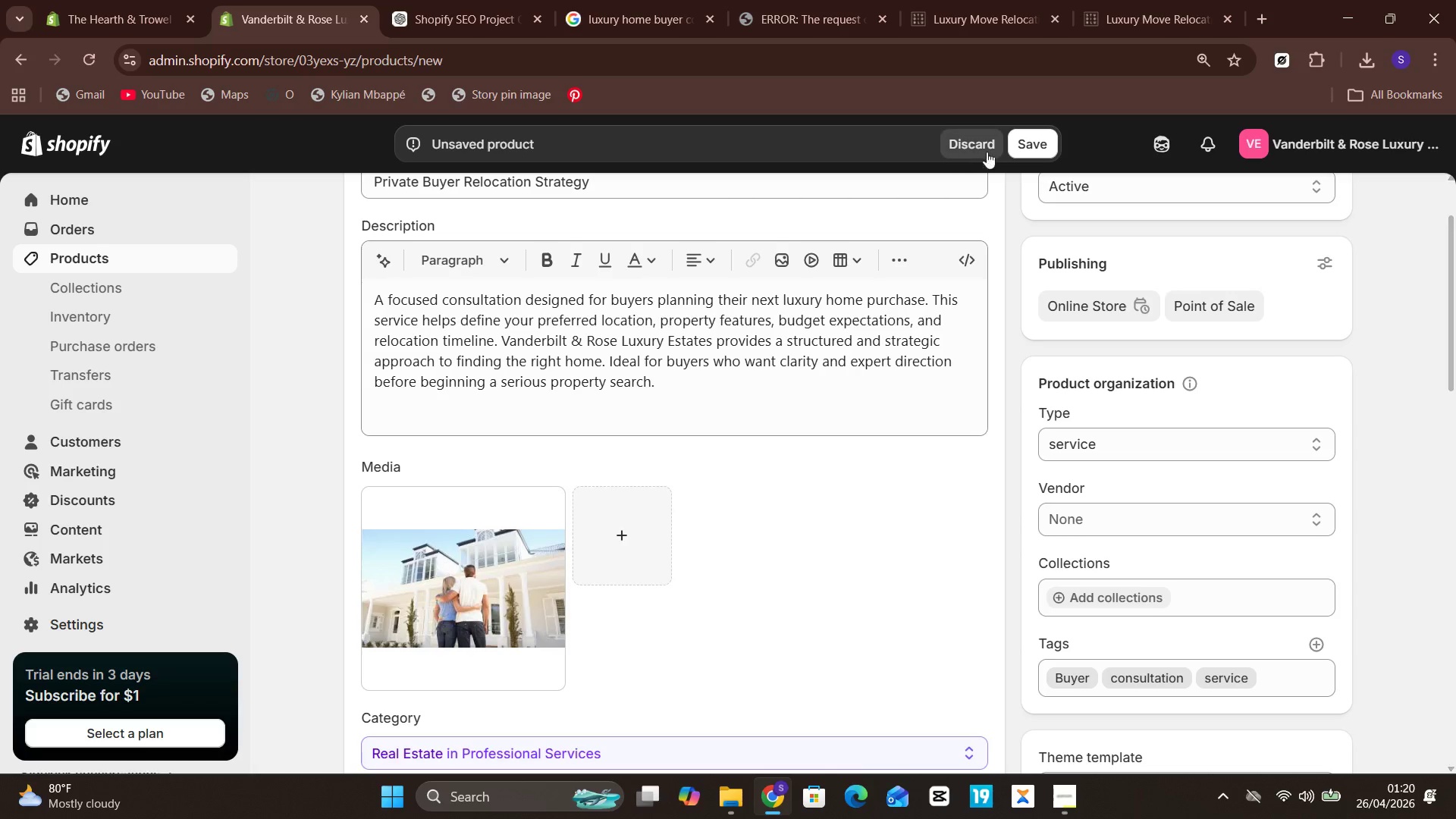 
left_click([1022, 155])
 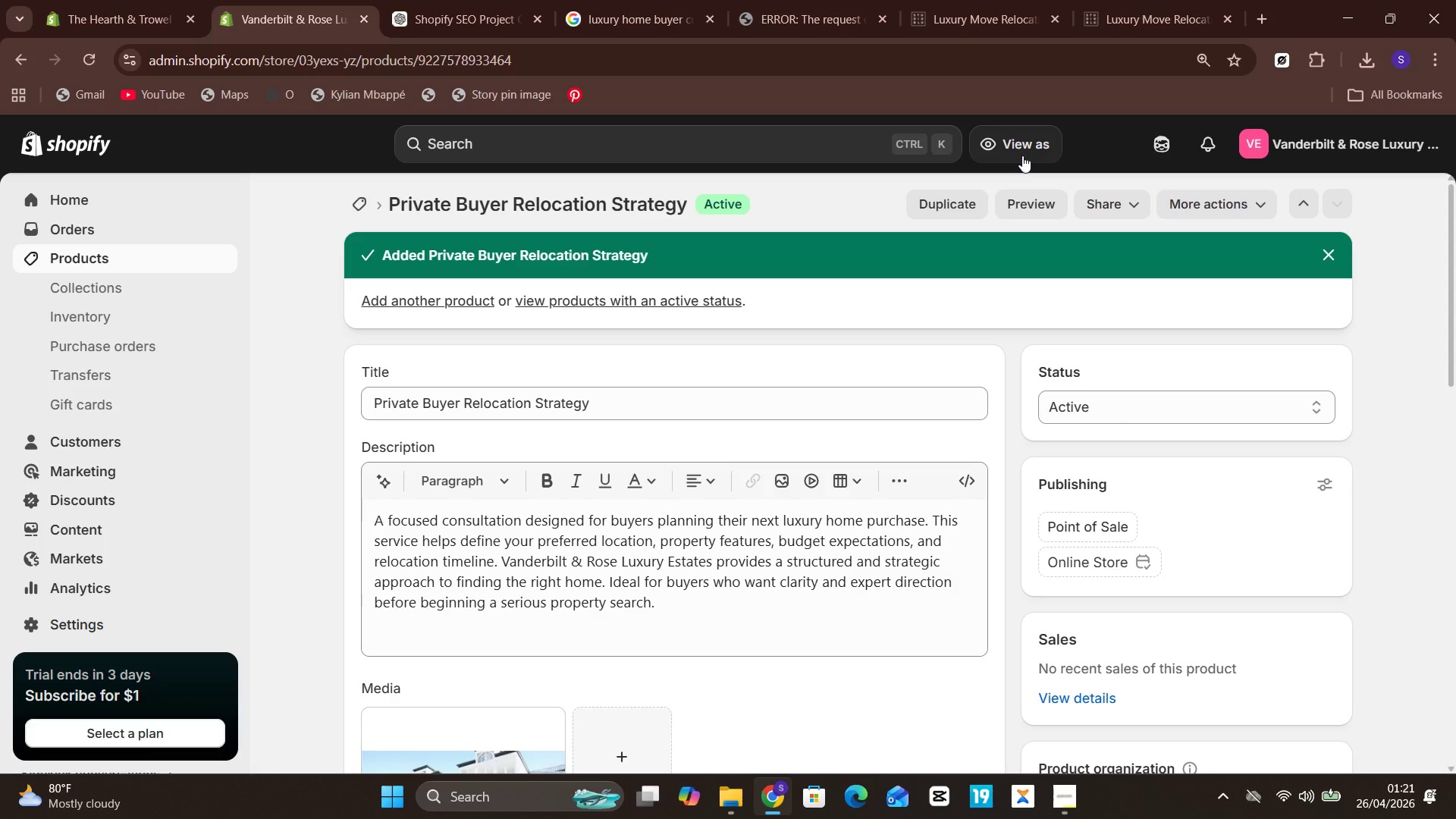 
wait(51.69)
 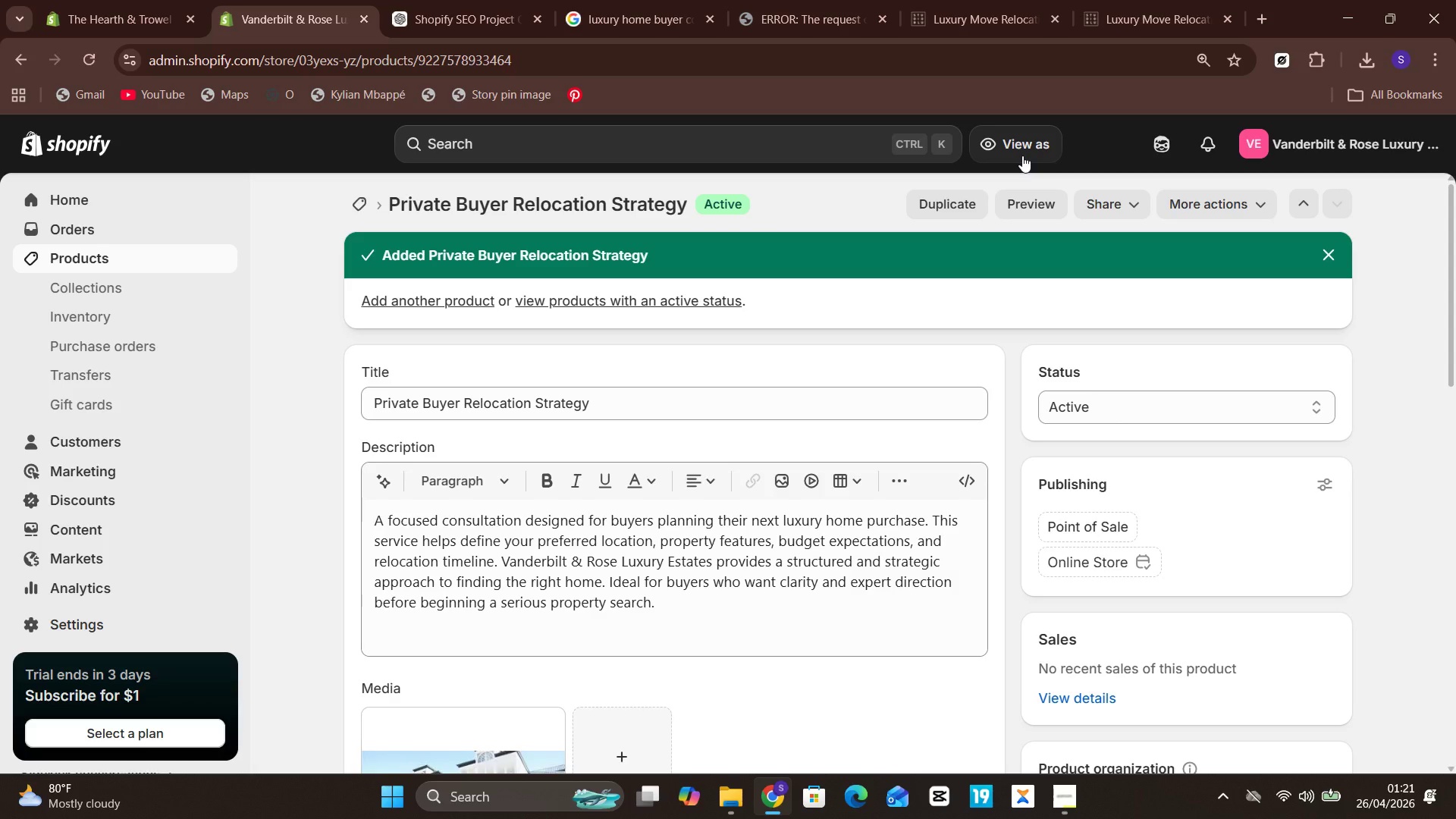 
left_click([143, 253])
 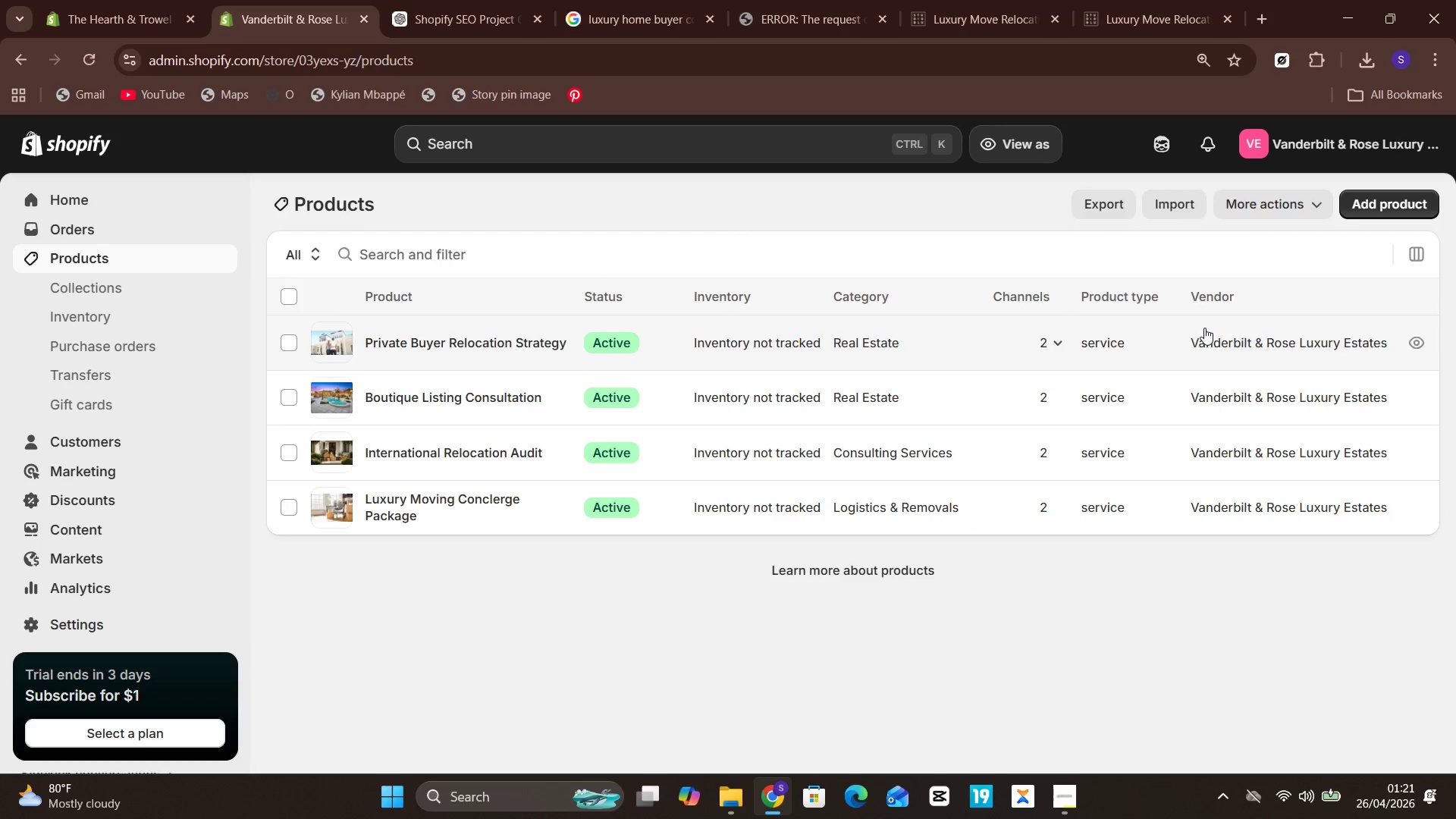 
left_click([1407, 199])
 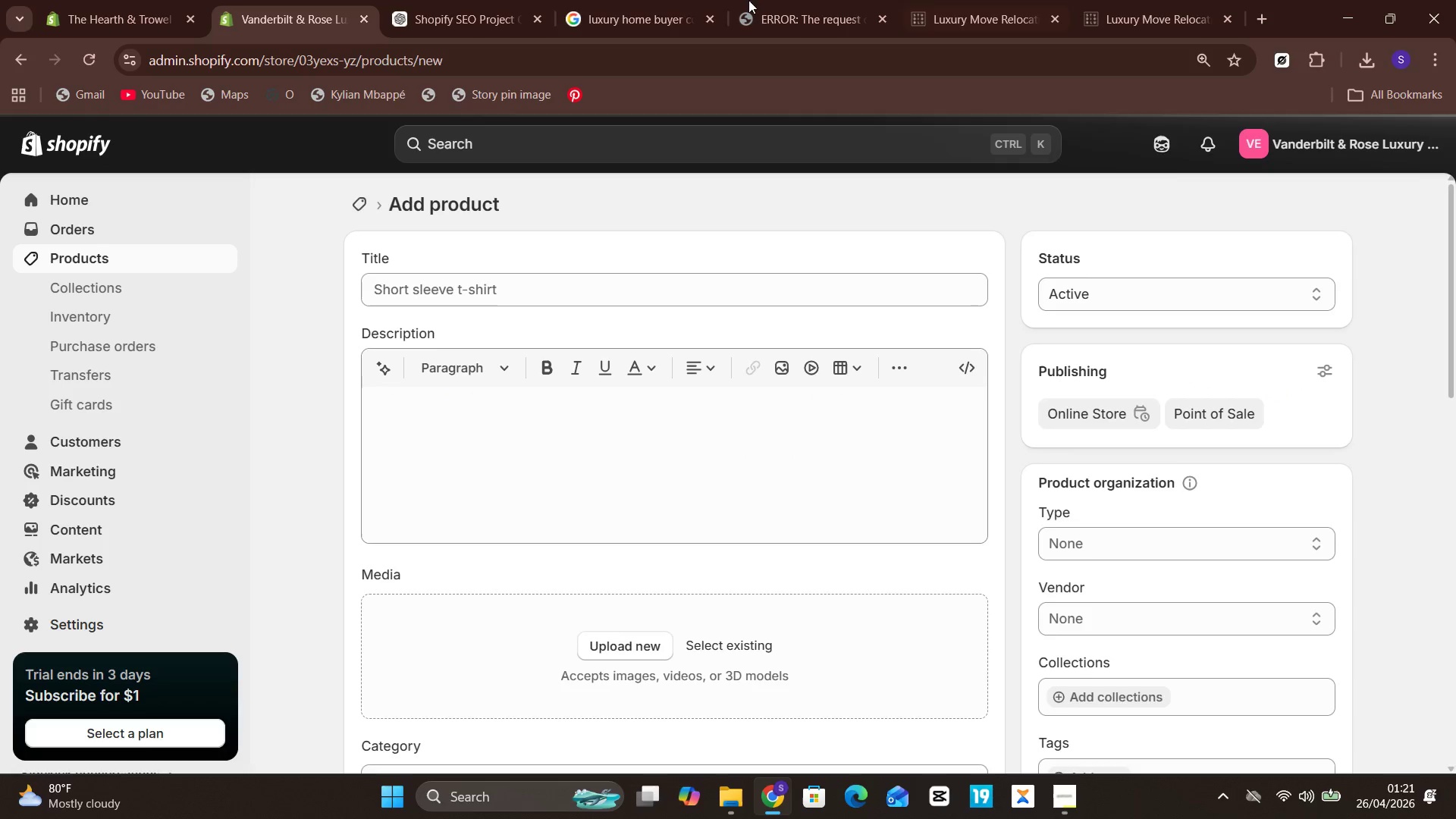 
left_click([391, 0])
 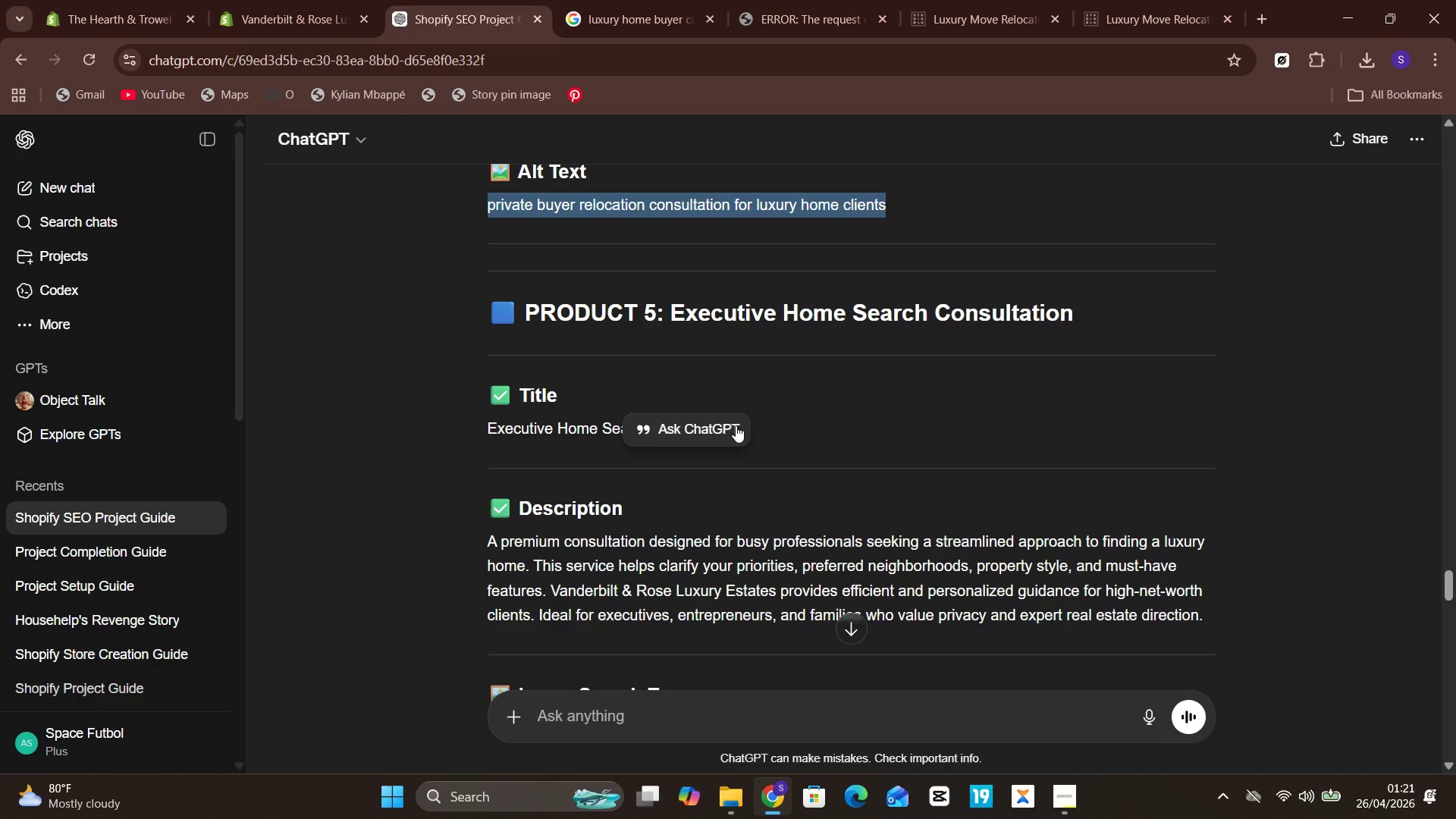 
left_click([774, 419])
 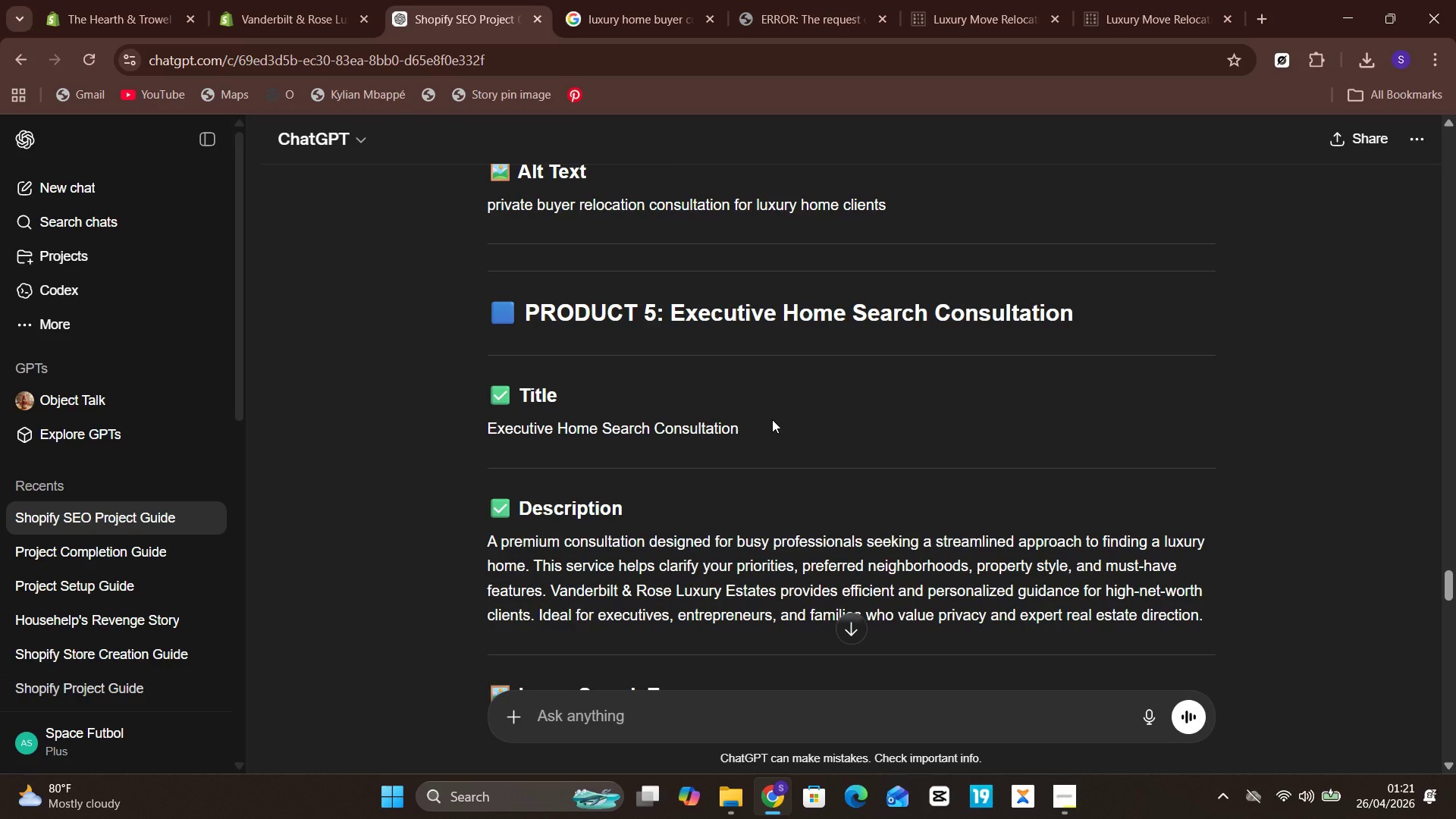 
left_click_drag(start_coordinate=[772, 419], to_coordinate=[421, 431])
 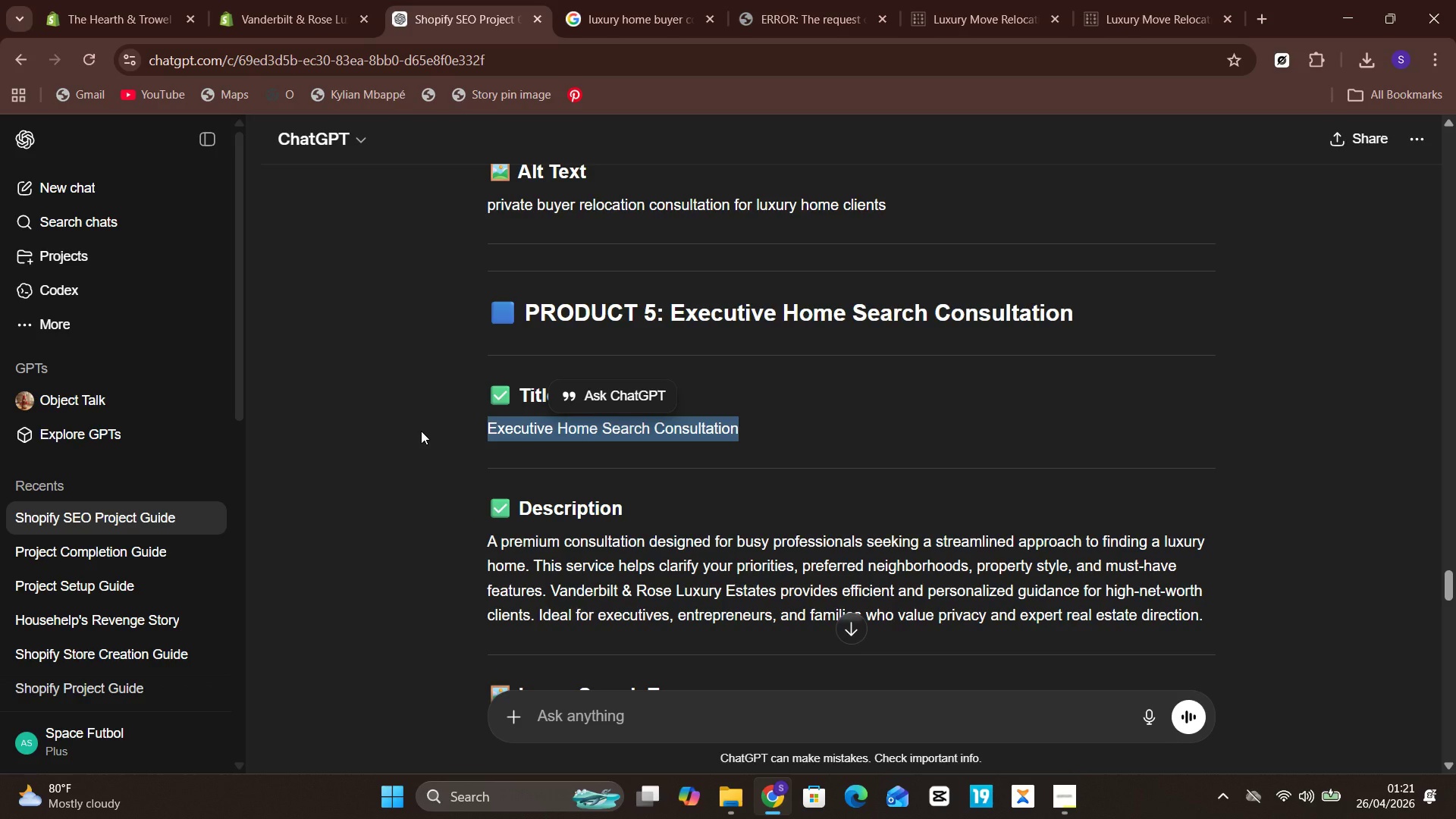 
key(Control+C)
 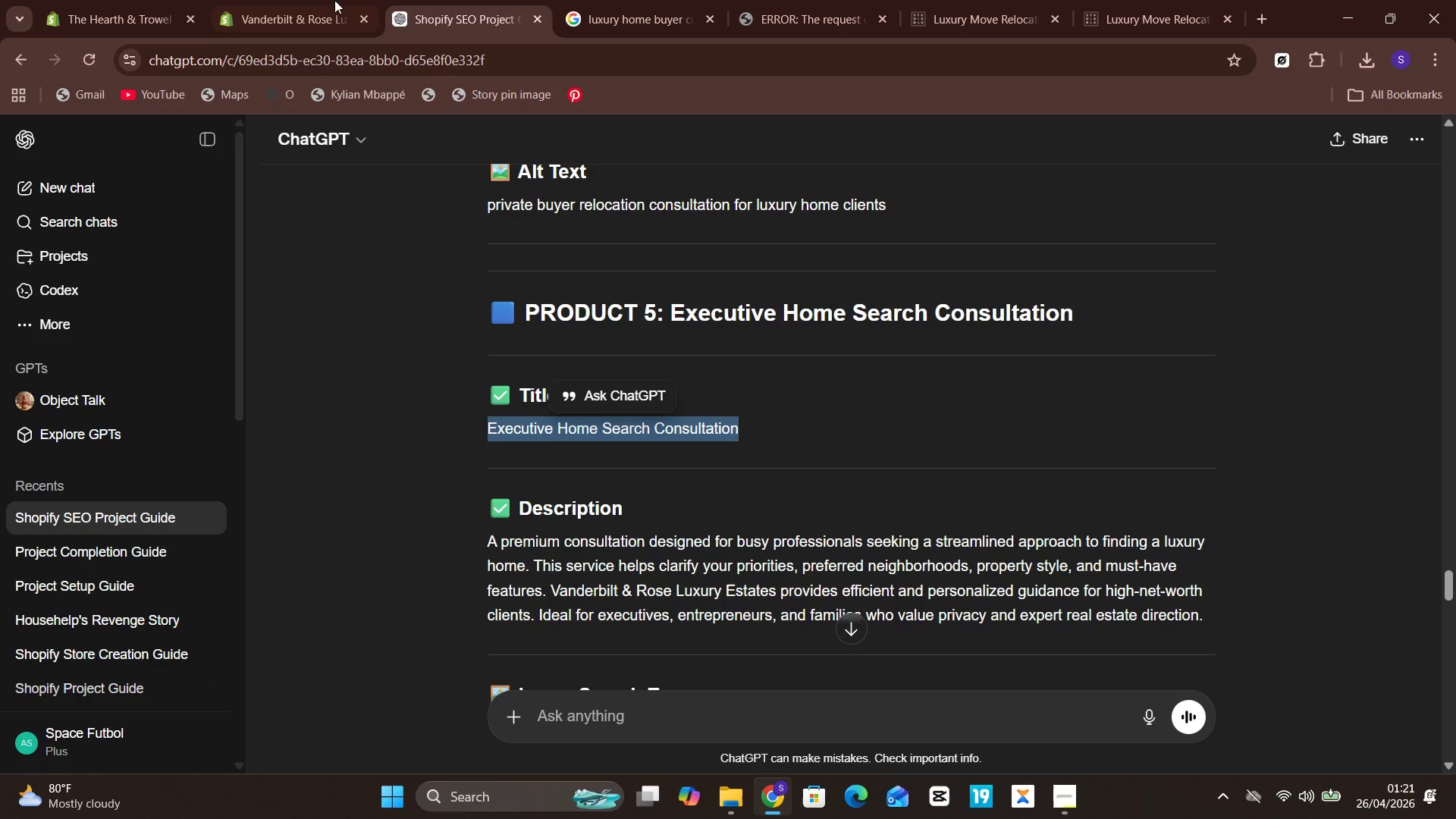 
left_click([310, 0])
 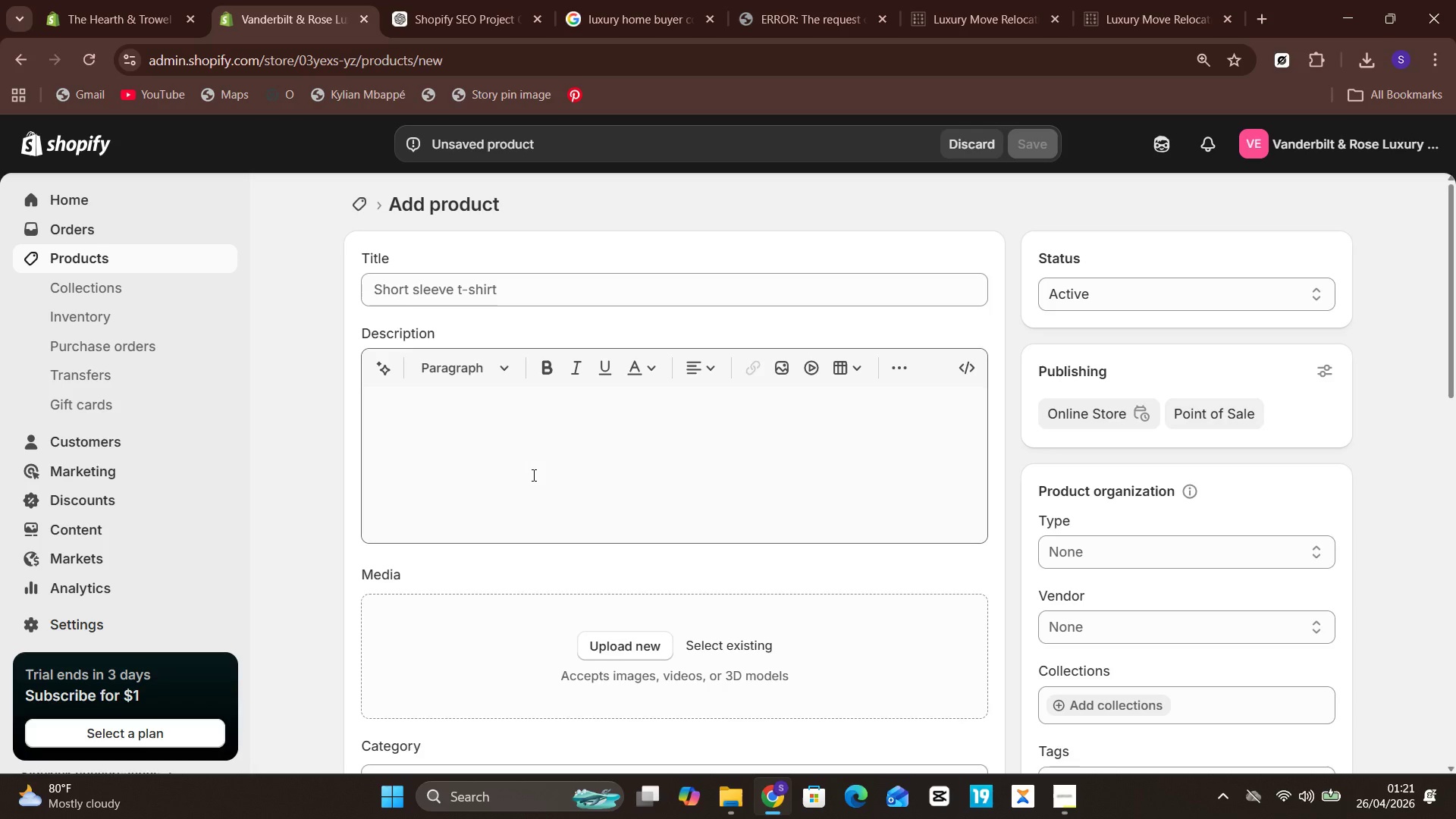 
left_click([532, 475])
 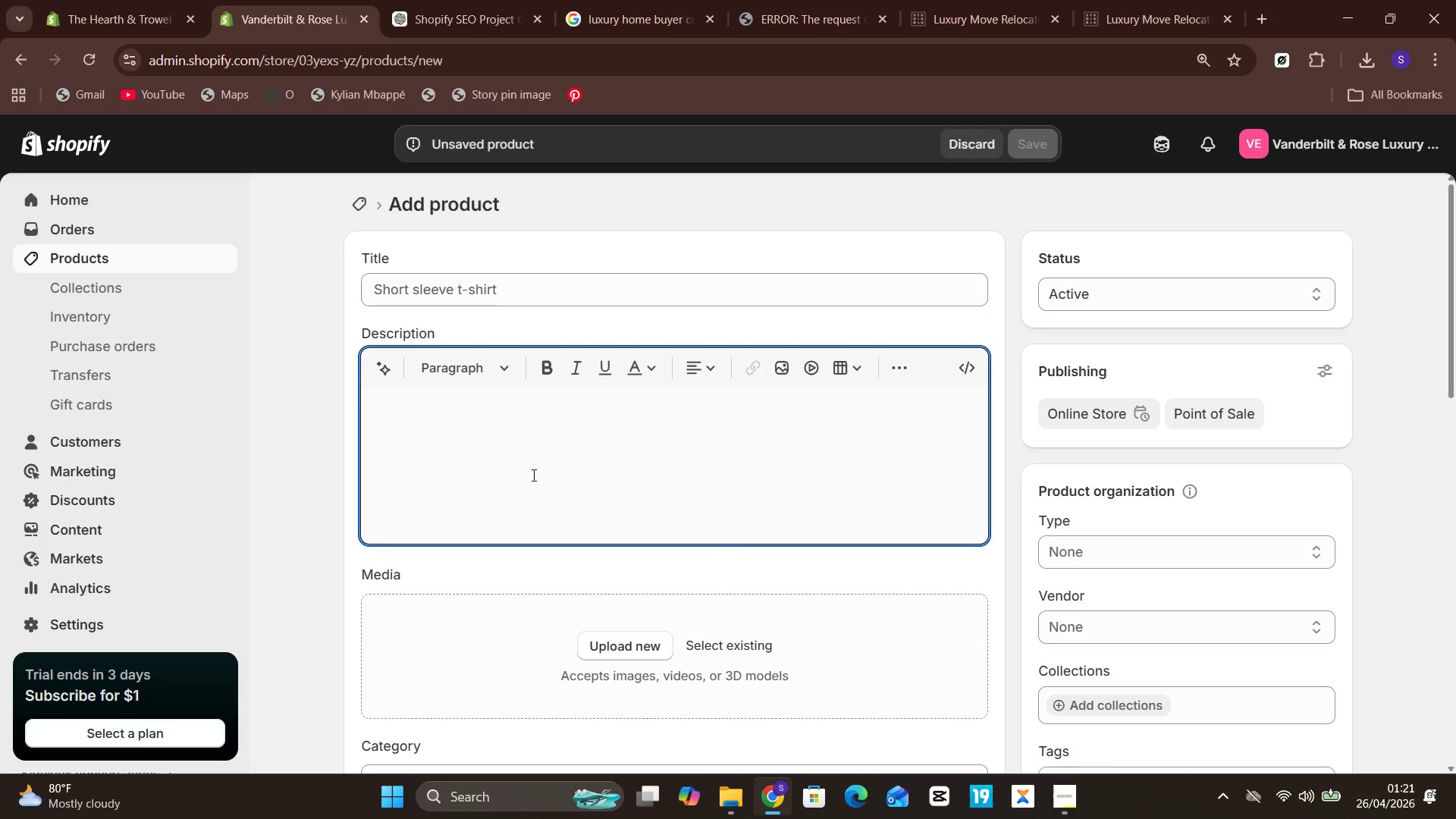 
key(Control+ControlLeft)
 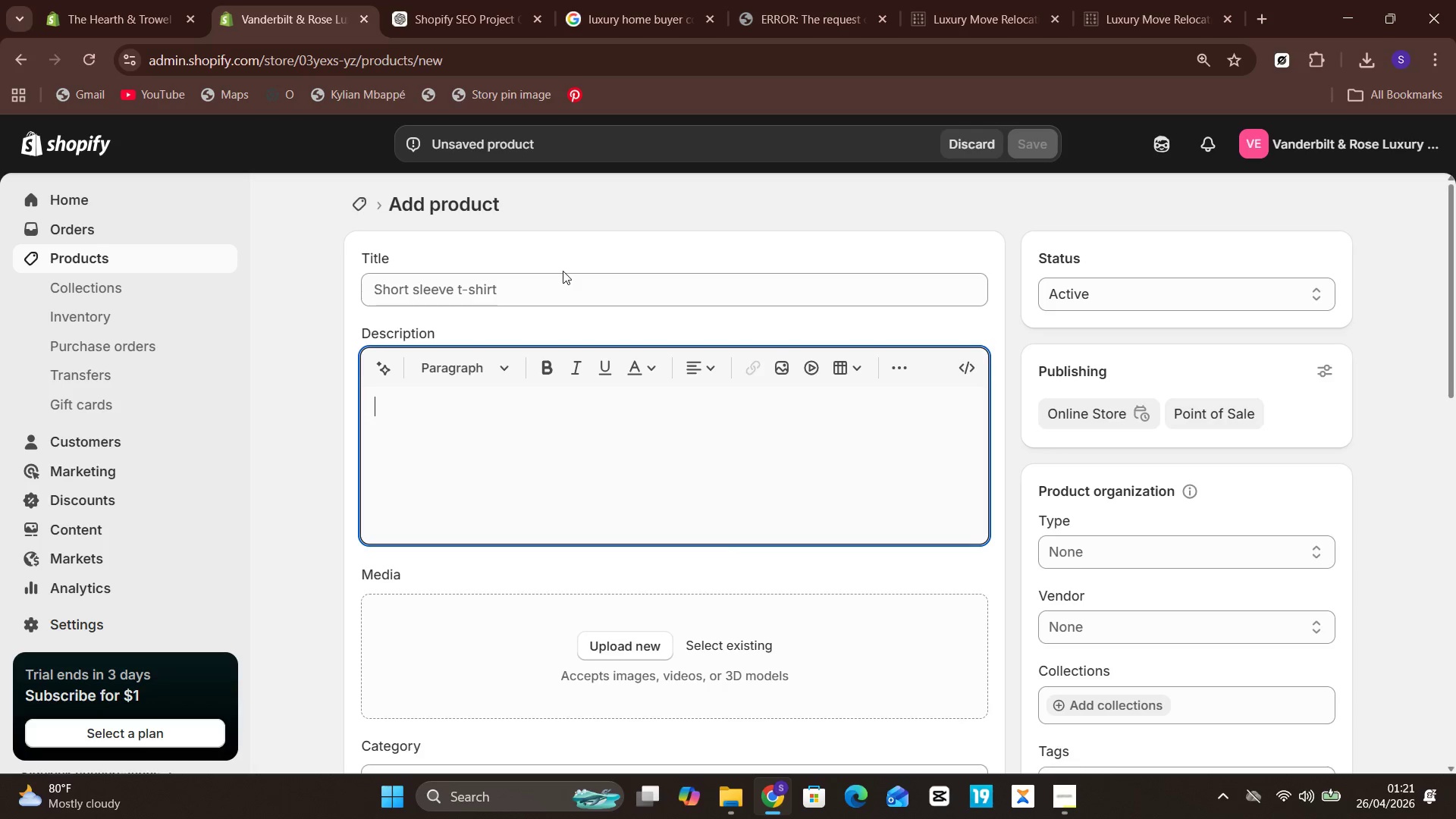 
left_click([563, 294])
 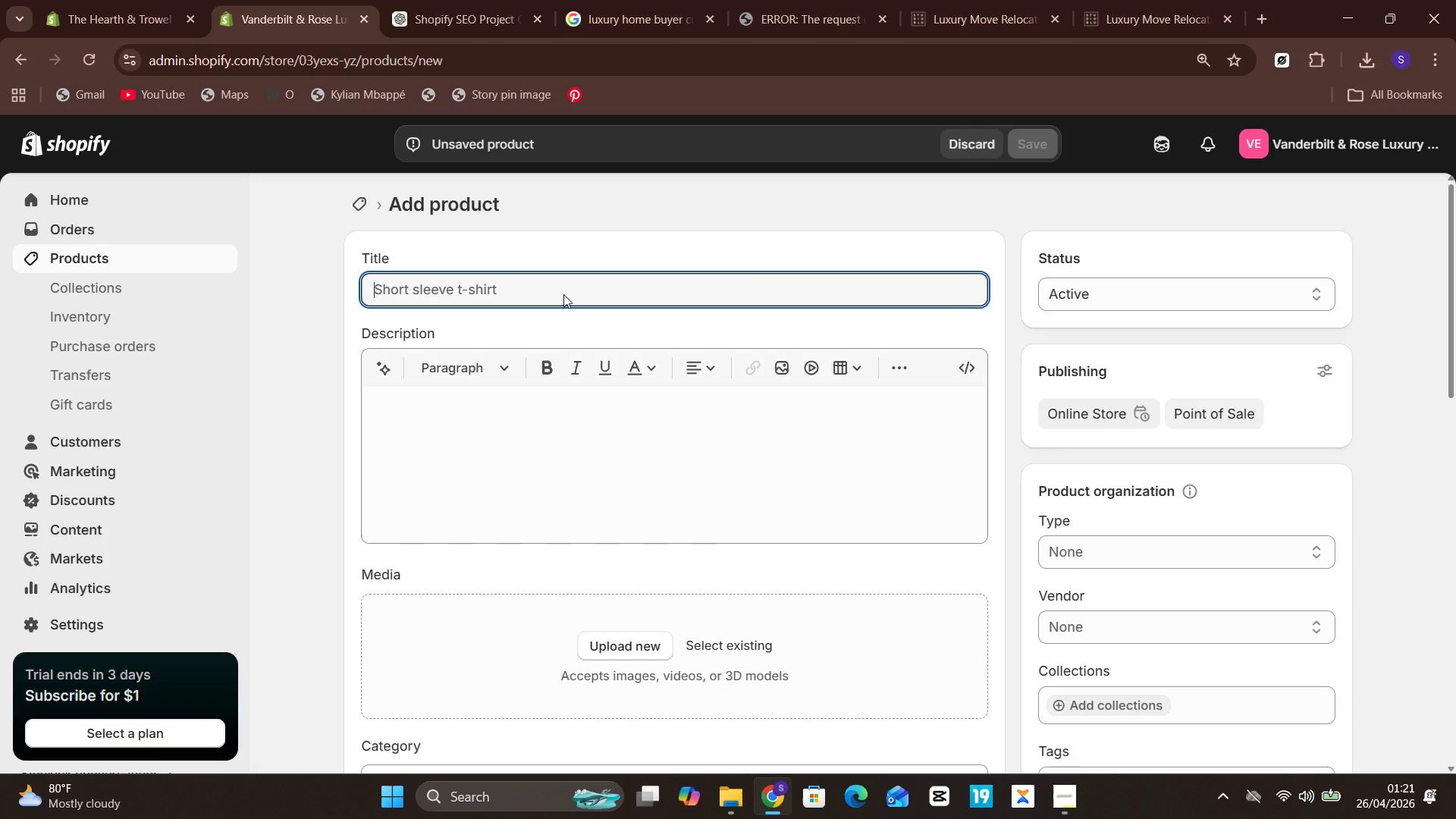 
key(Control+V)
 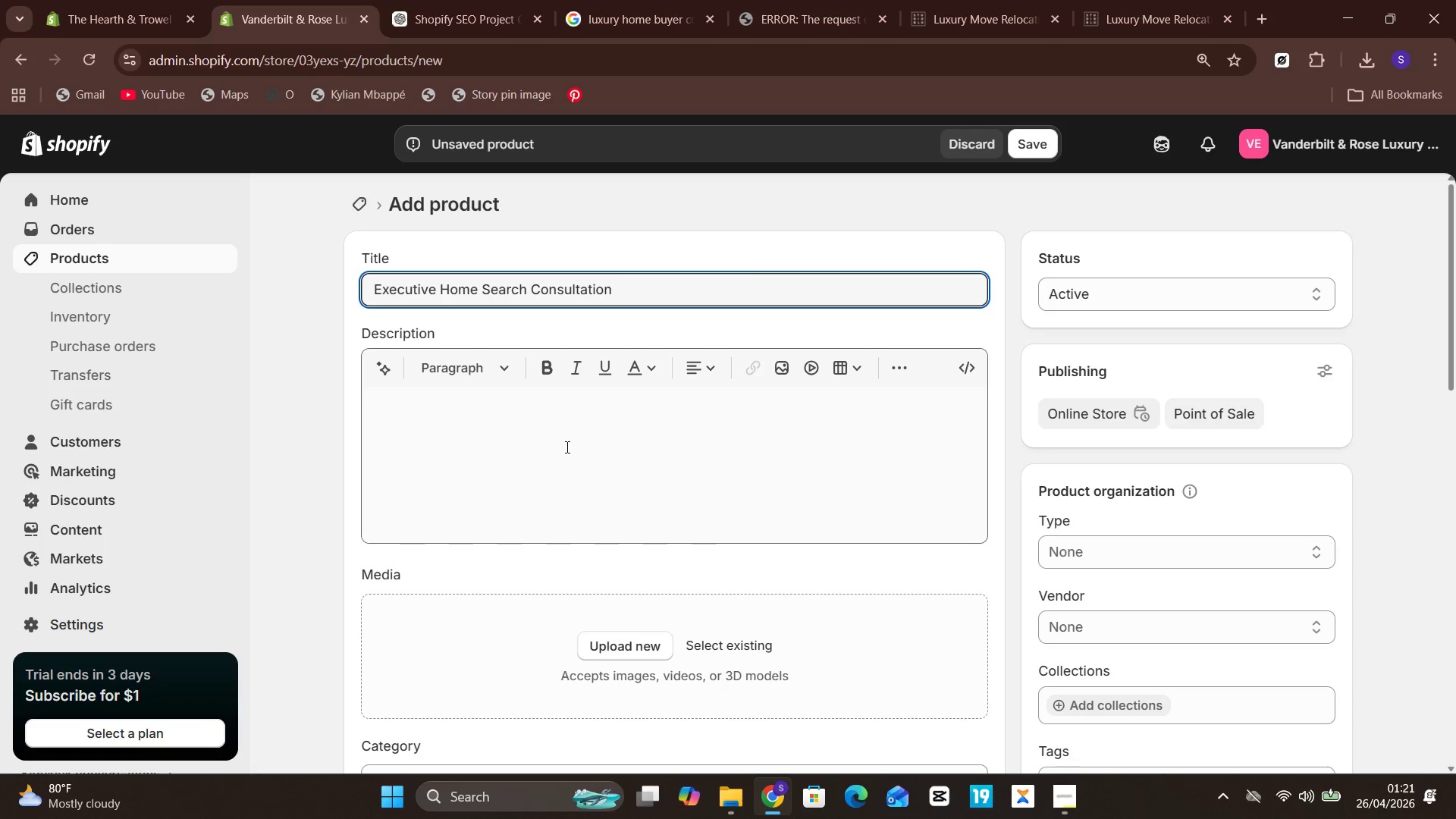 
left_click([566, 447])
 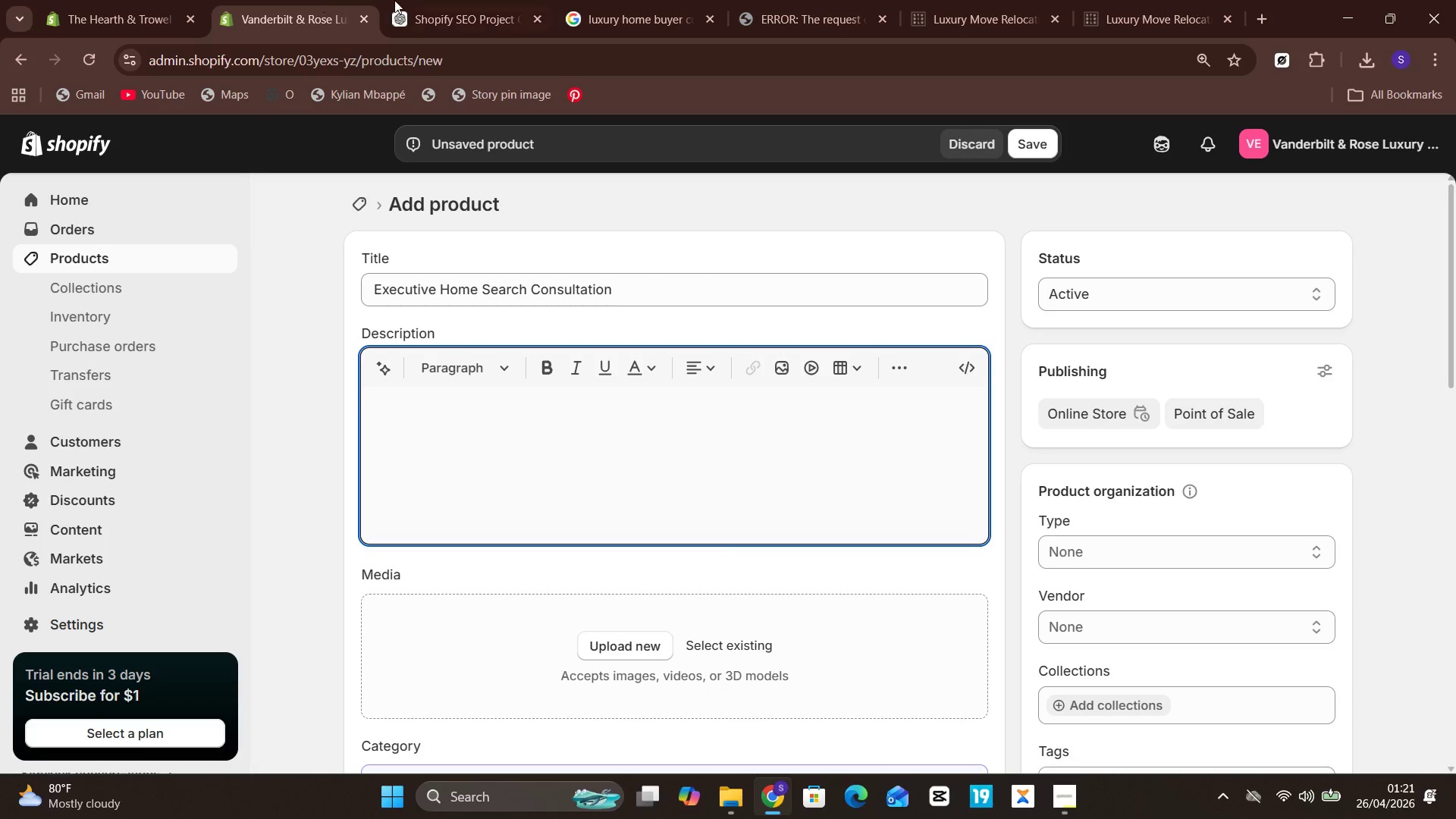 
left_click([431, 17])
 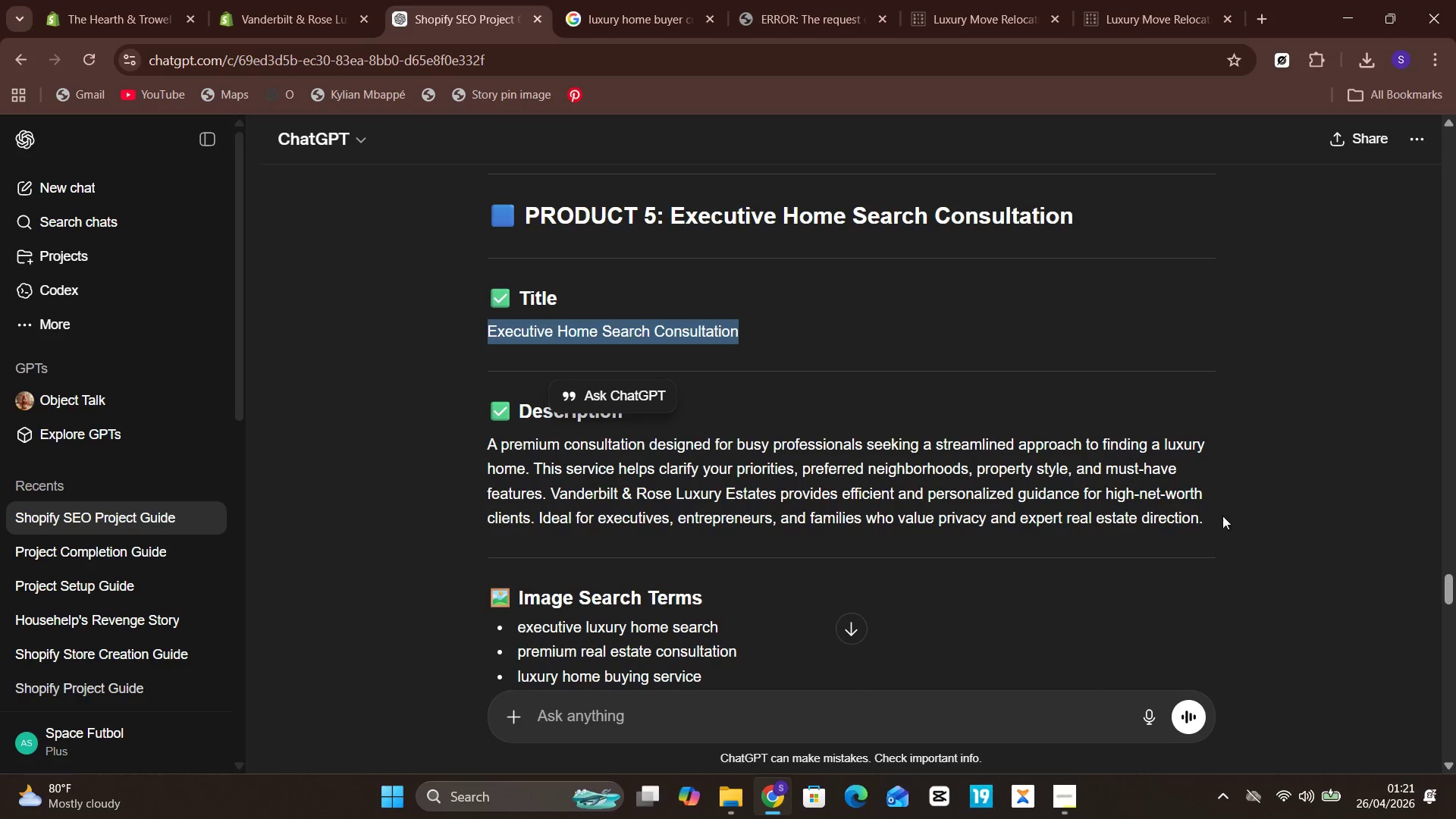 
left_click_drag(start_coordinate=[1222, 526], to_coordinate=[457, 438])
 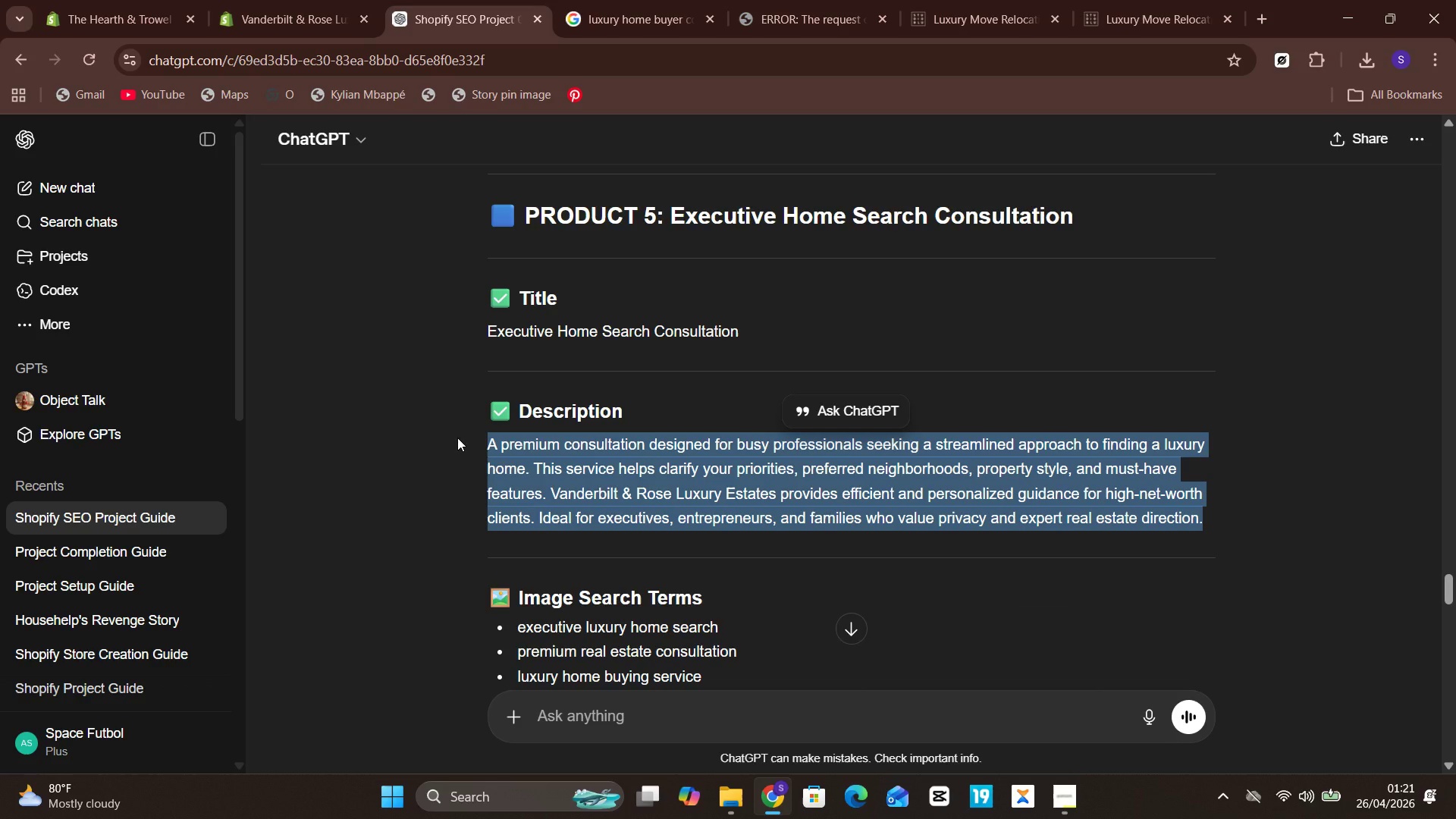 
key(Control+C)
 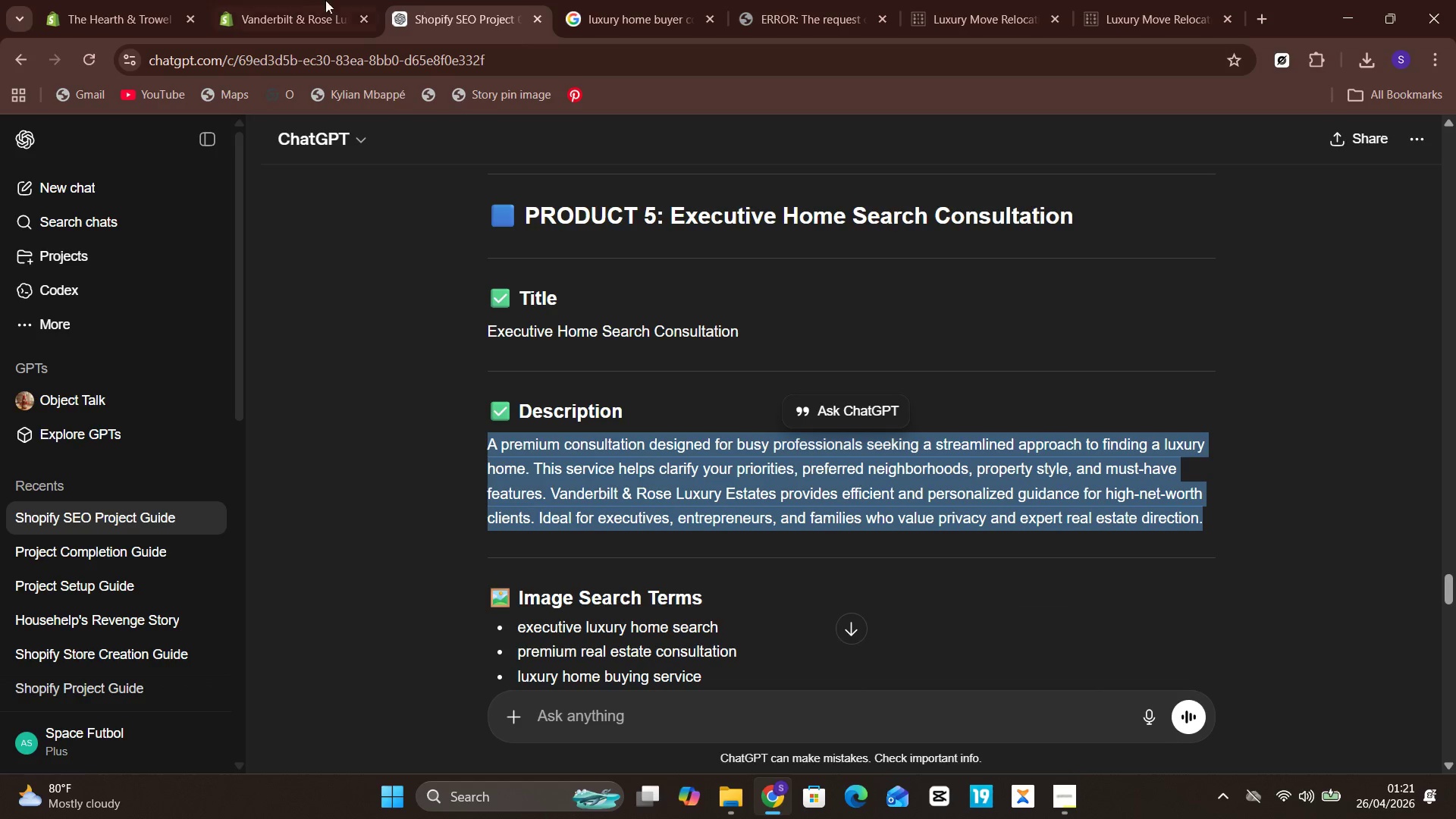 
left_click([303, 0])
 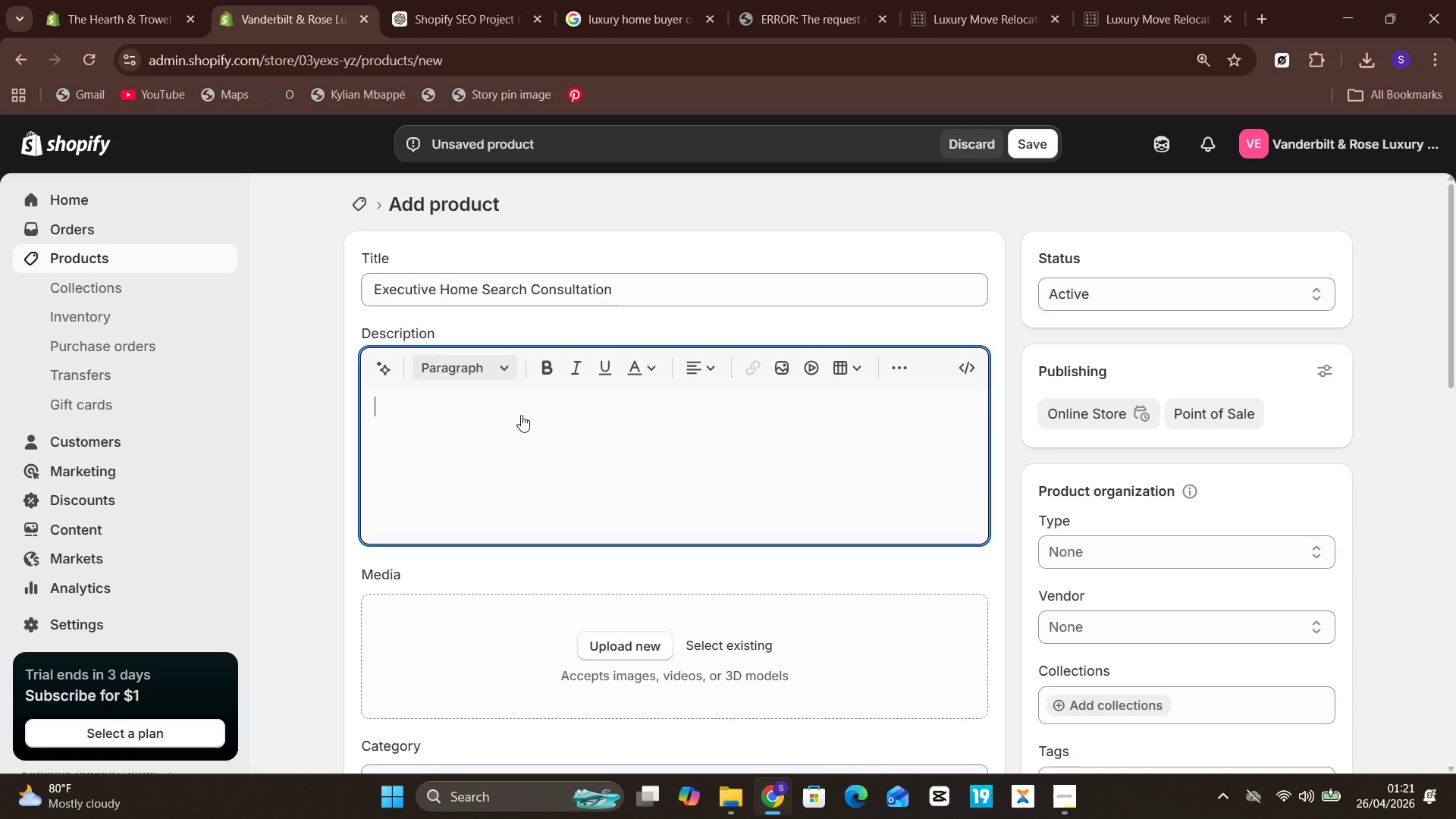 
key(Control+V)
 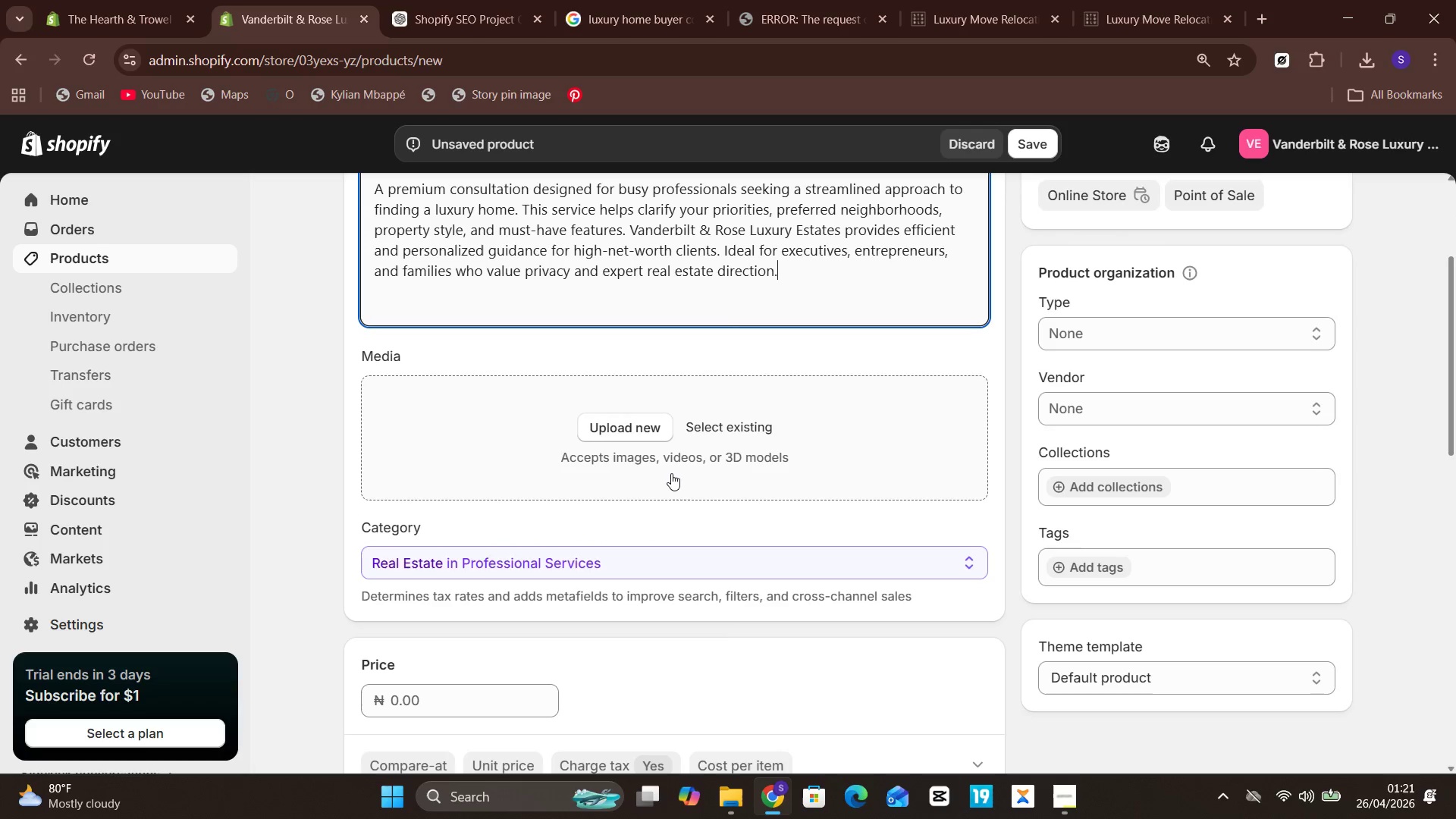 
left_click([625, 422])
 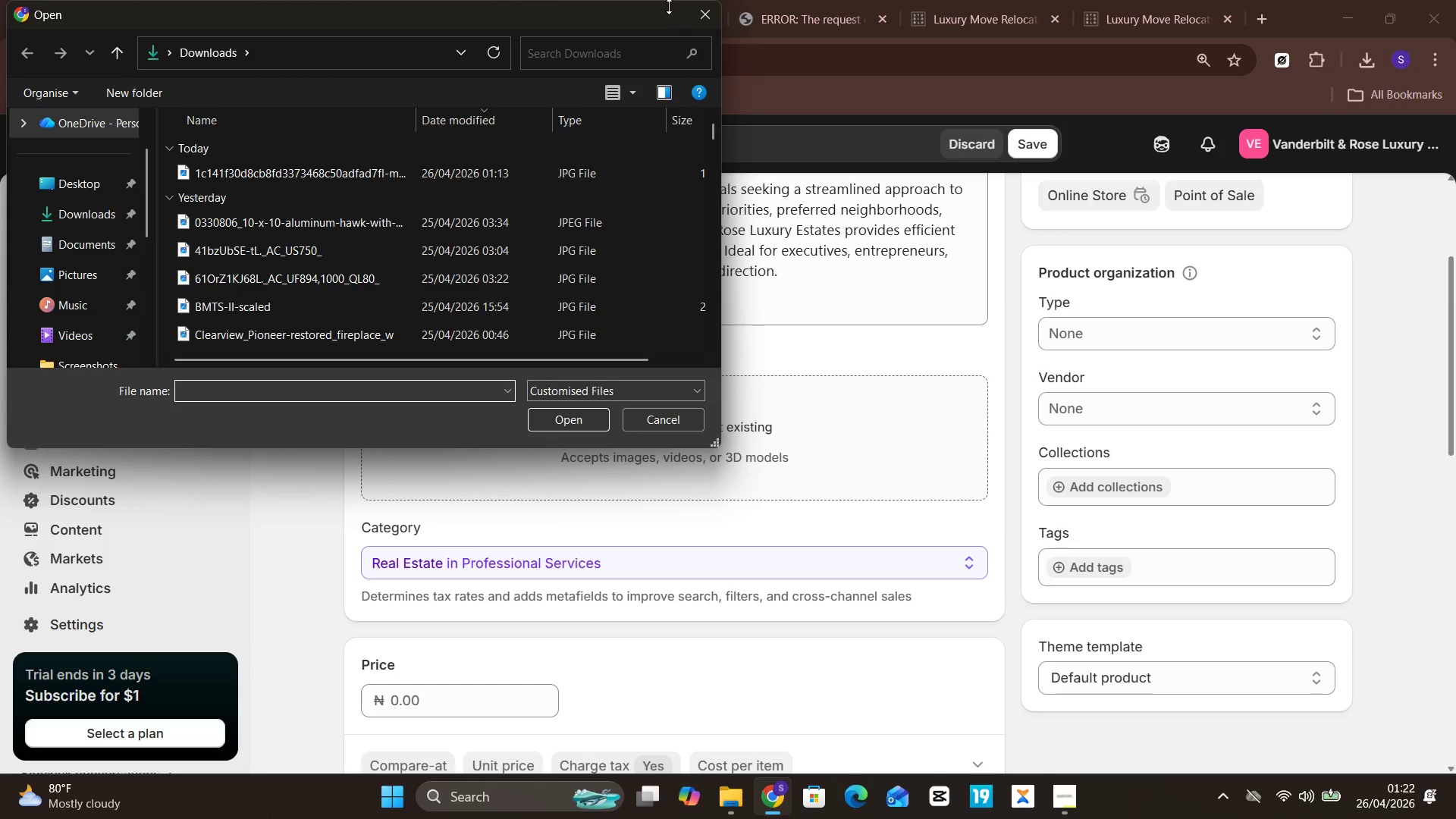 
left_click([699, 24])
 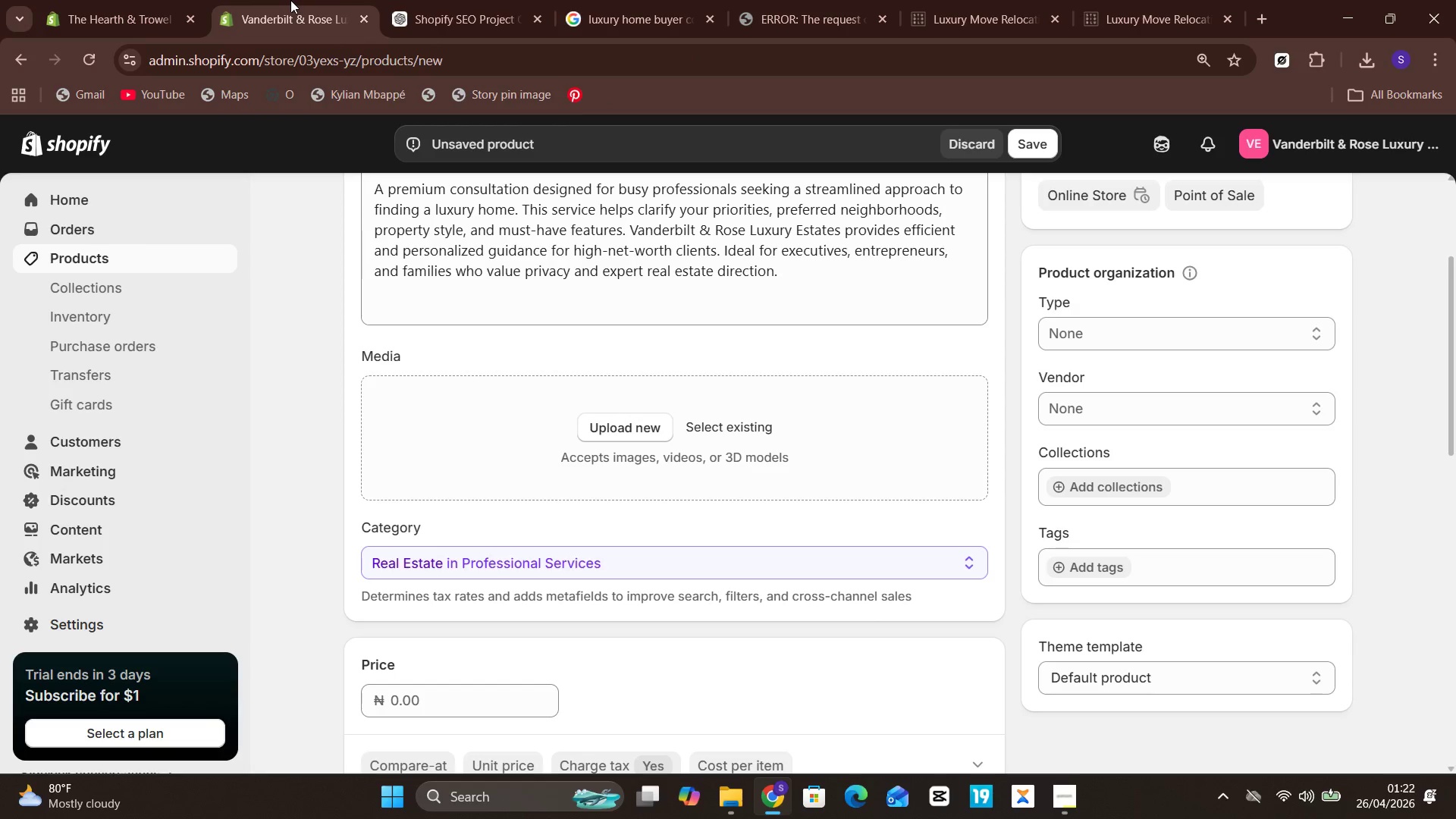 
left_click([446, 0])
 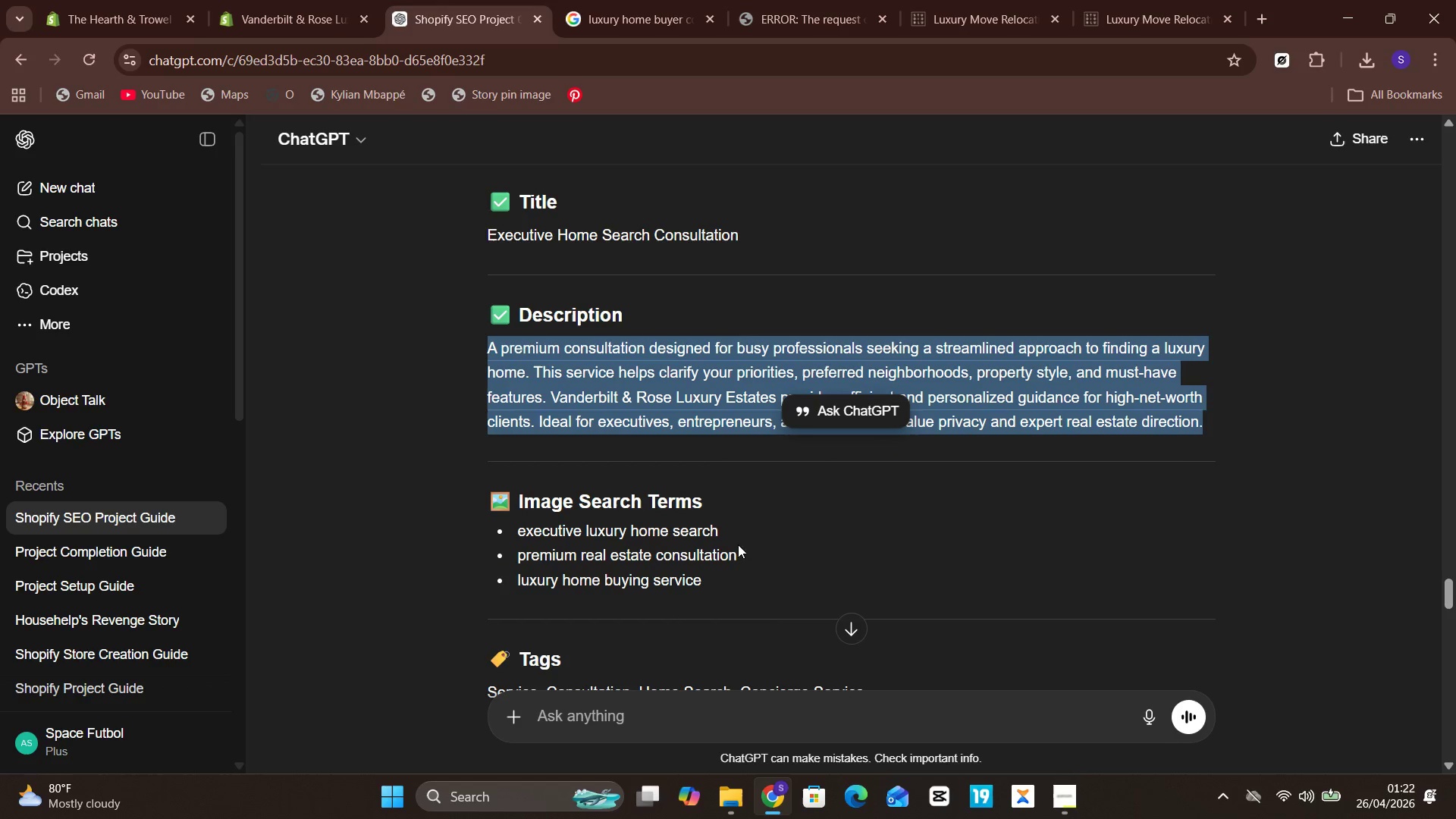 
left_click_drag(start_coordinate=[748, 554], to_coordinate=[485, 561])
 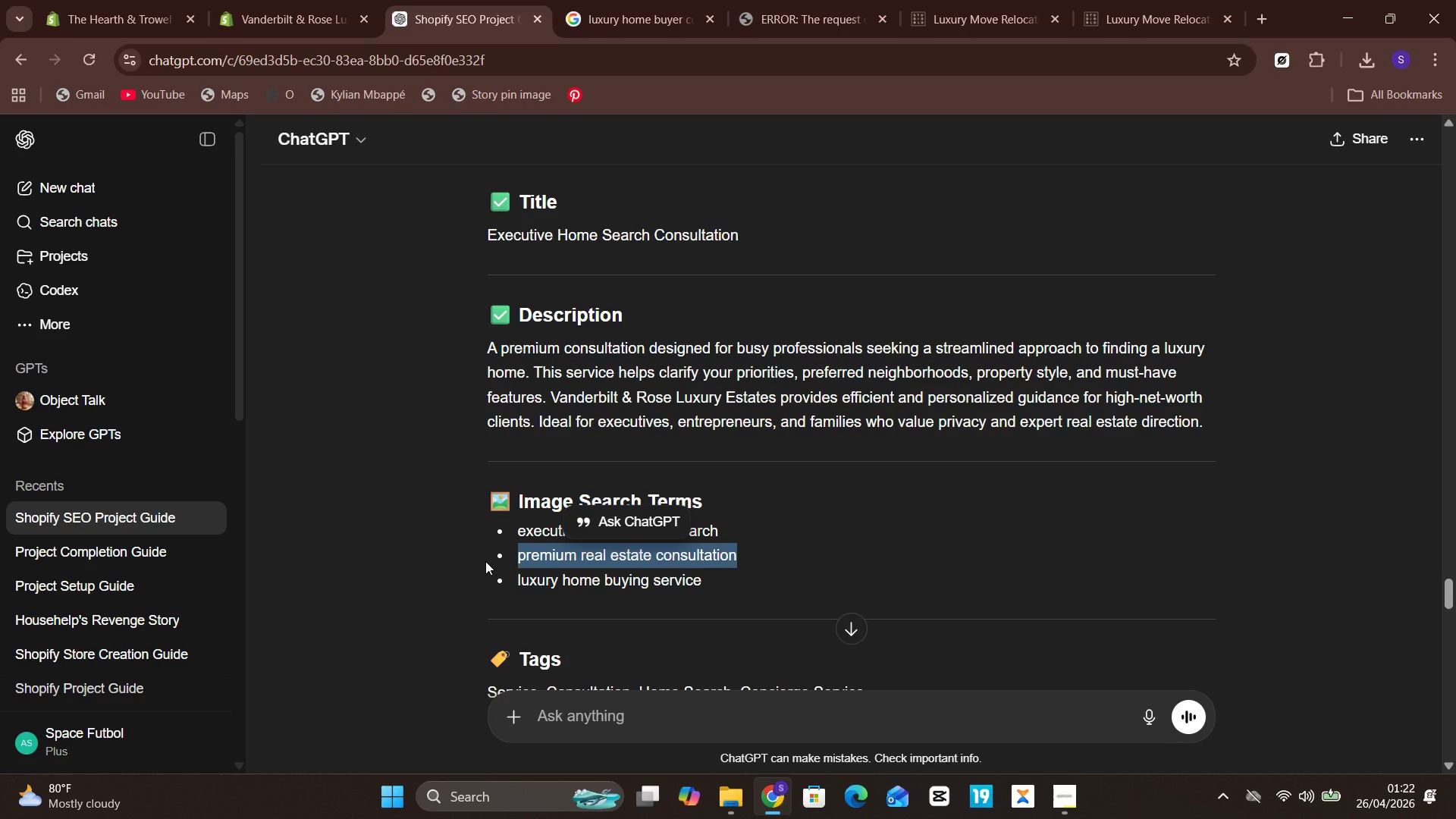 
key(Control+C)
 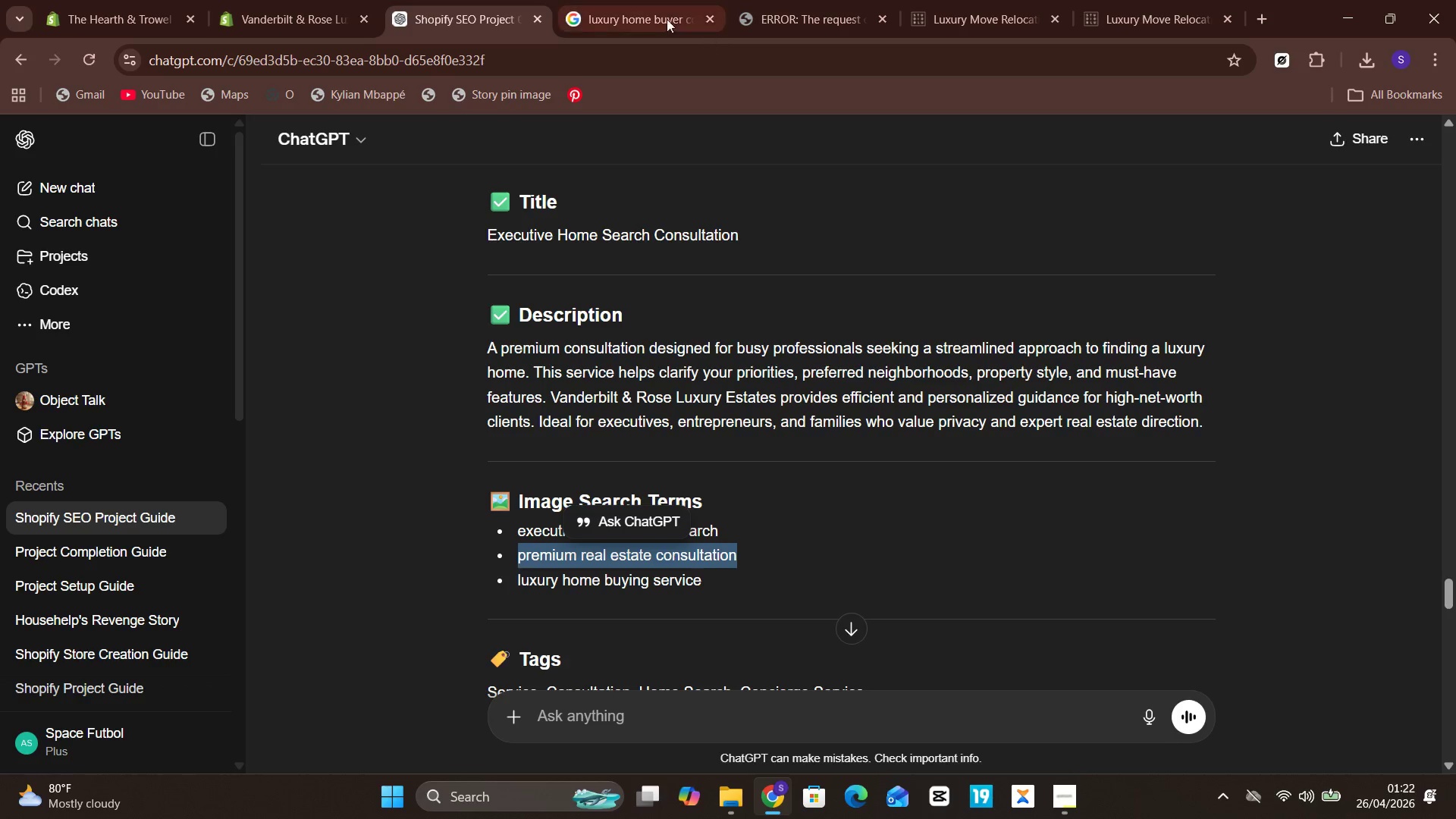 
left_click([616, 0])
 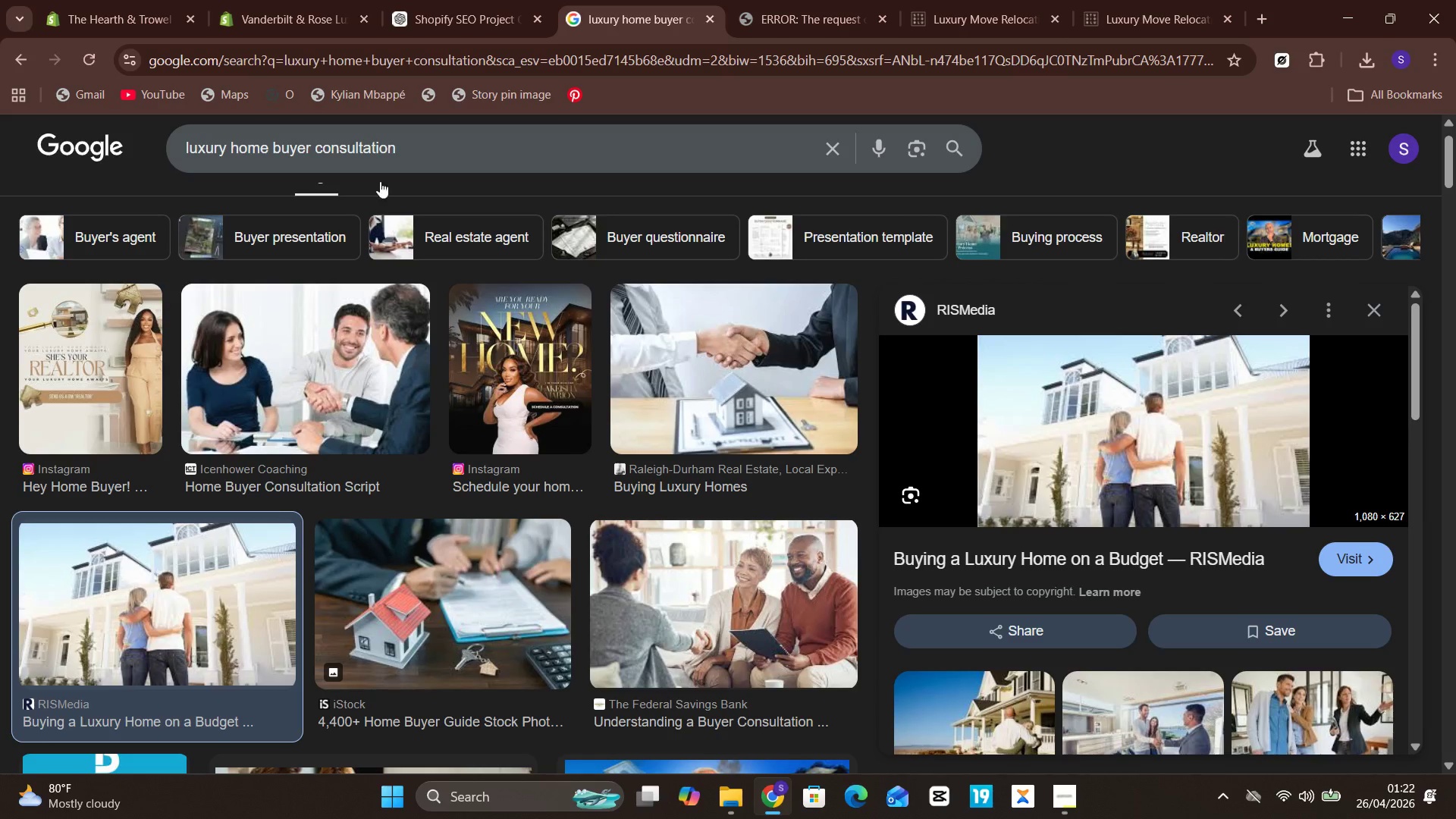 
left_click([413, 137])
 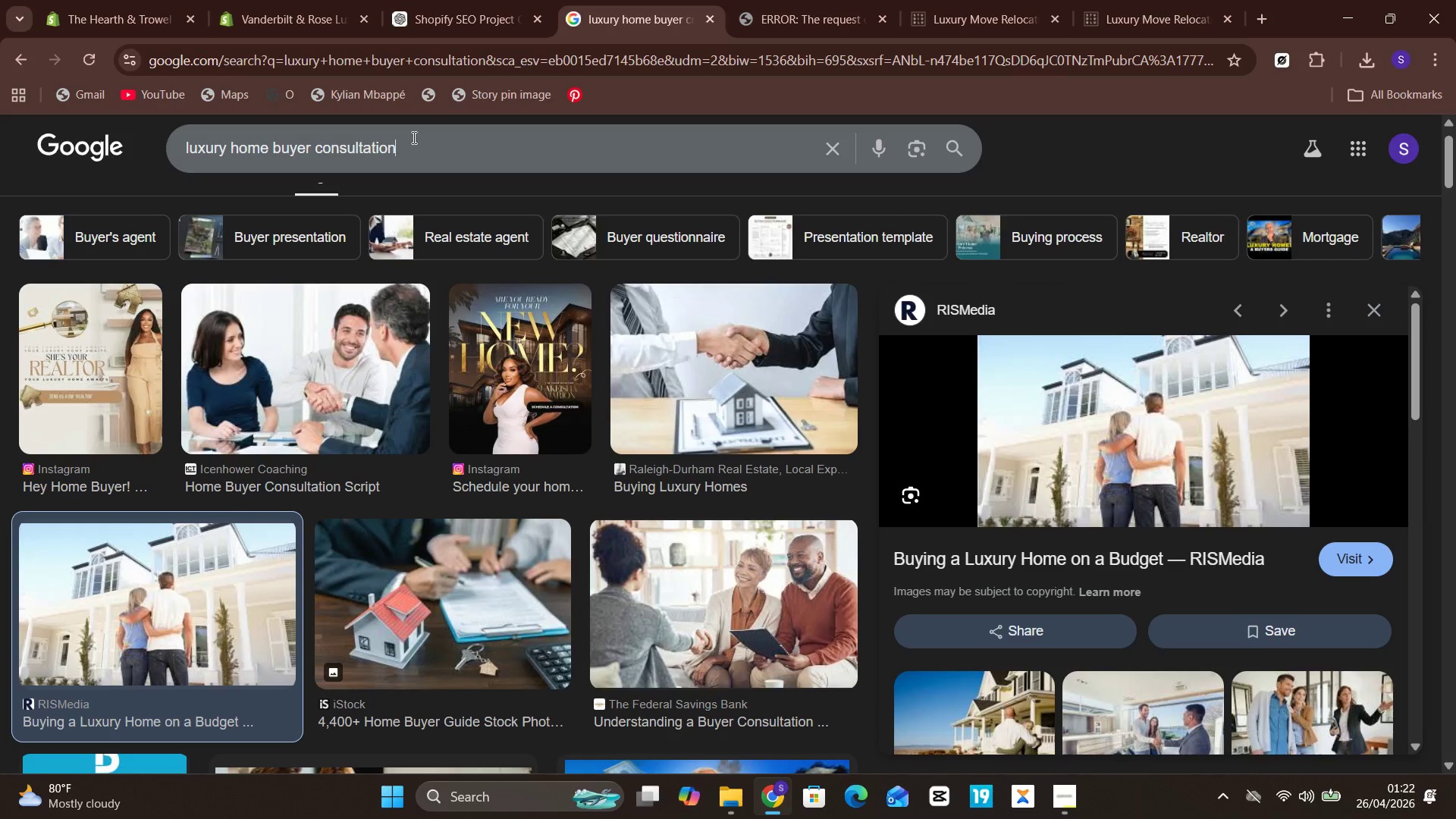 
key(Control+A)
 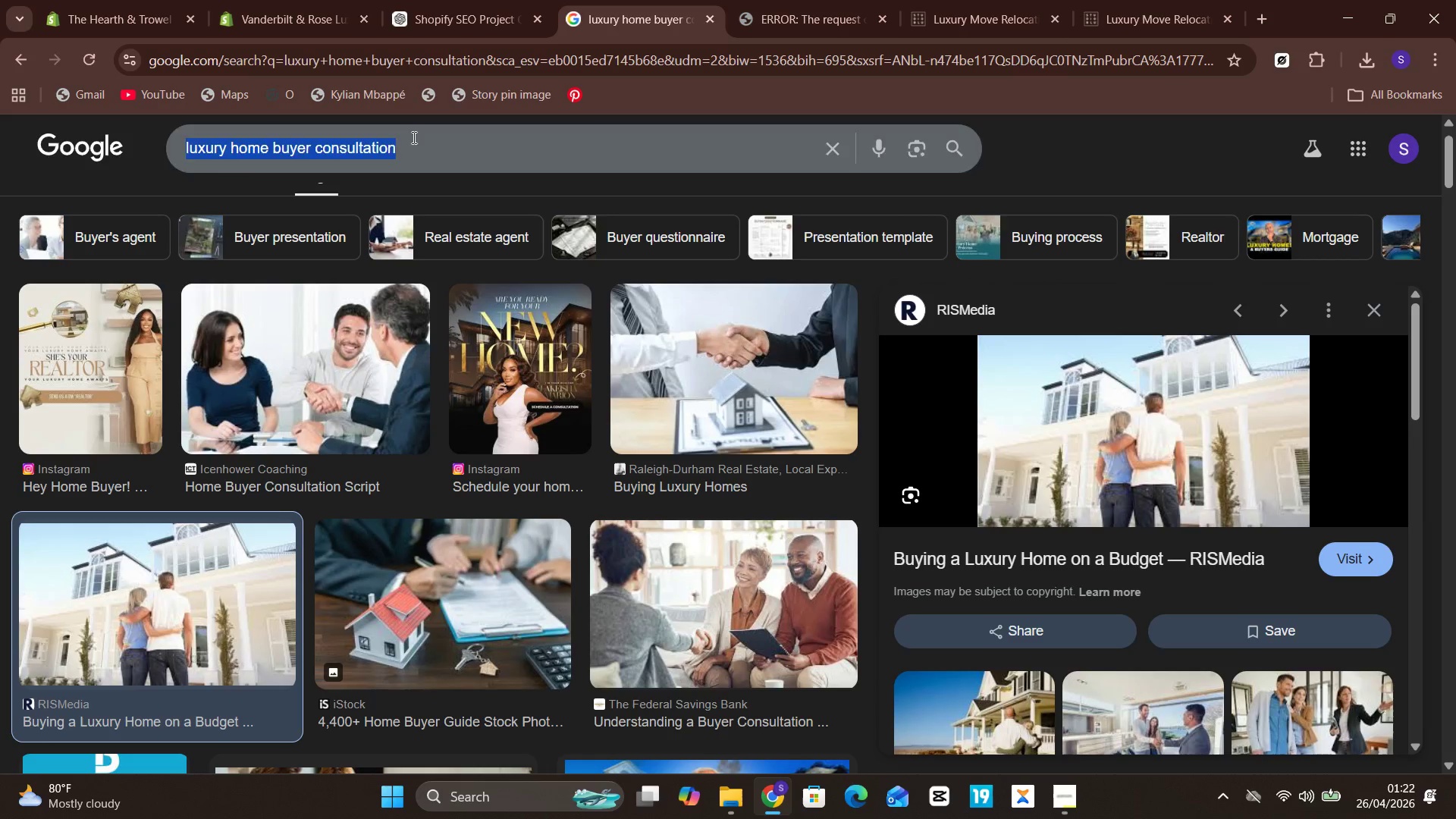 
hold_key(key=V, duration=0.31)
 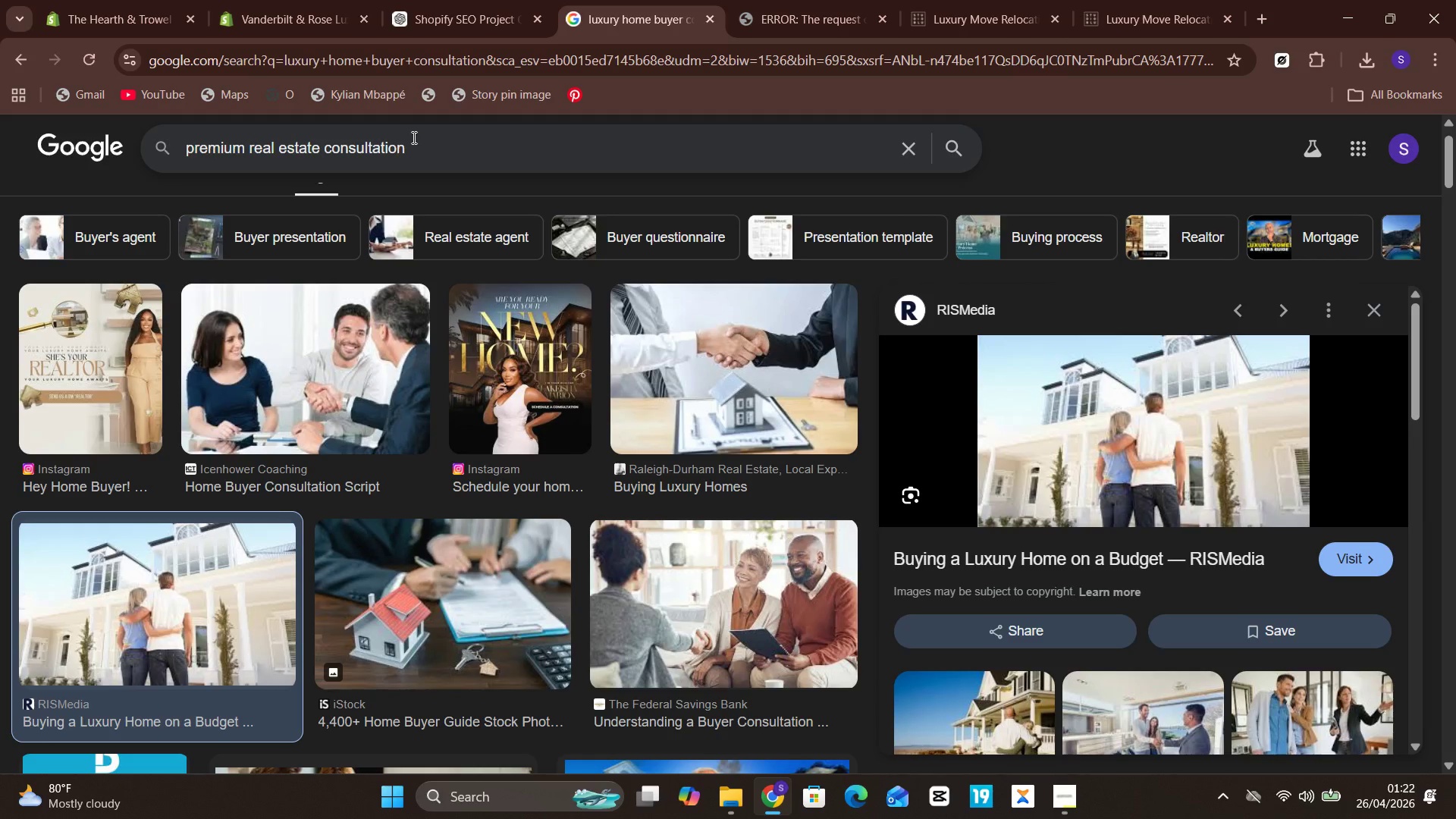 
key(Enter)
 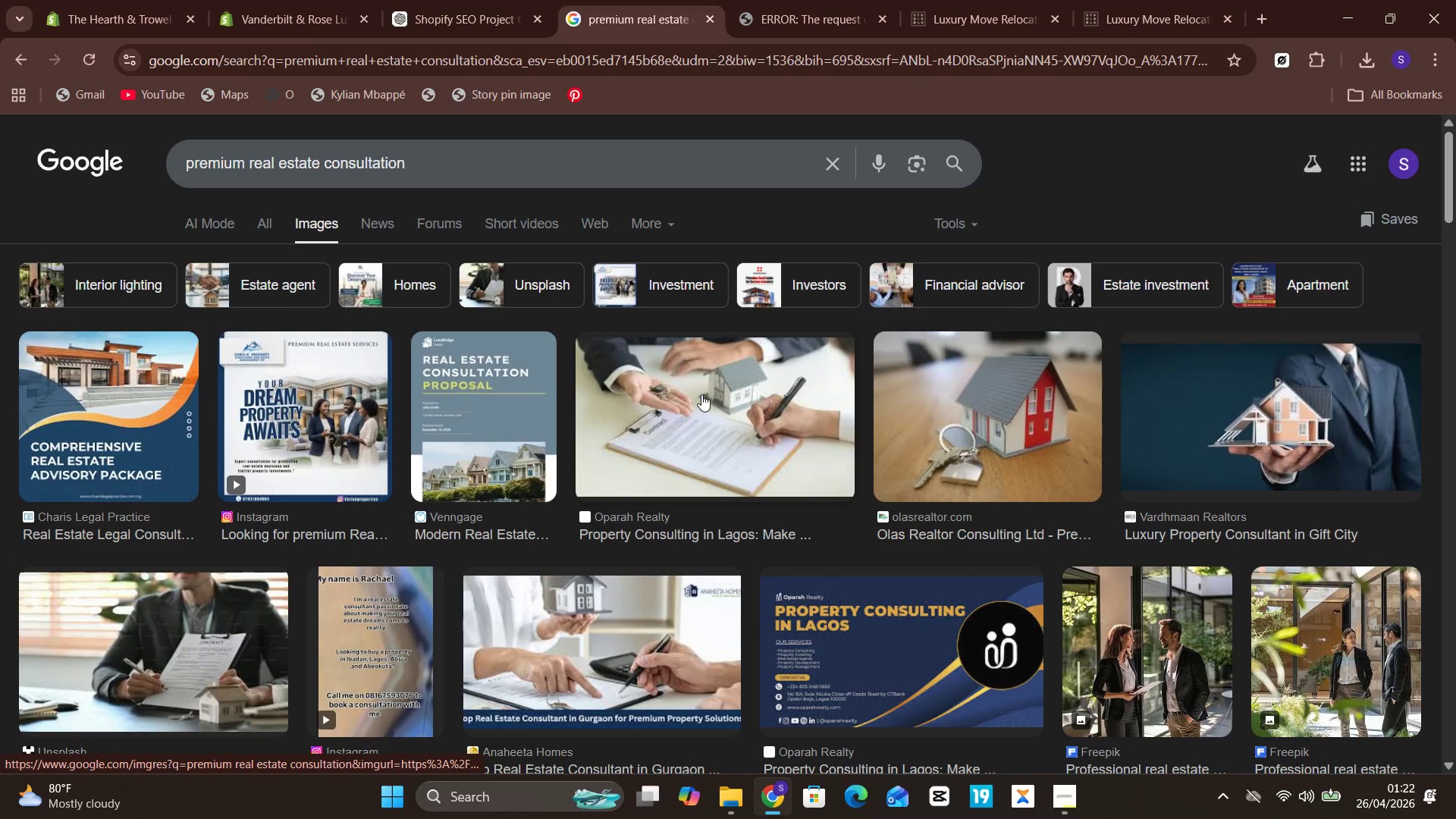 
wait(5.38)
 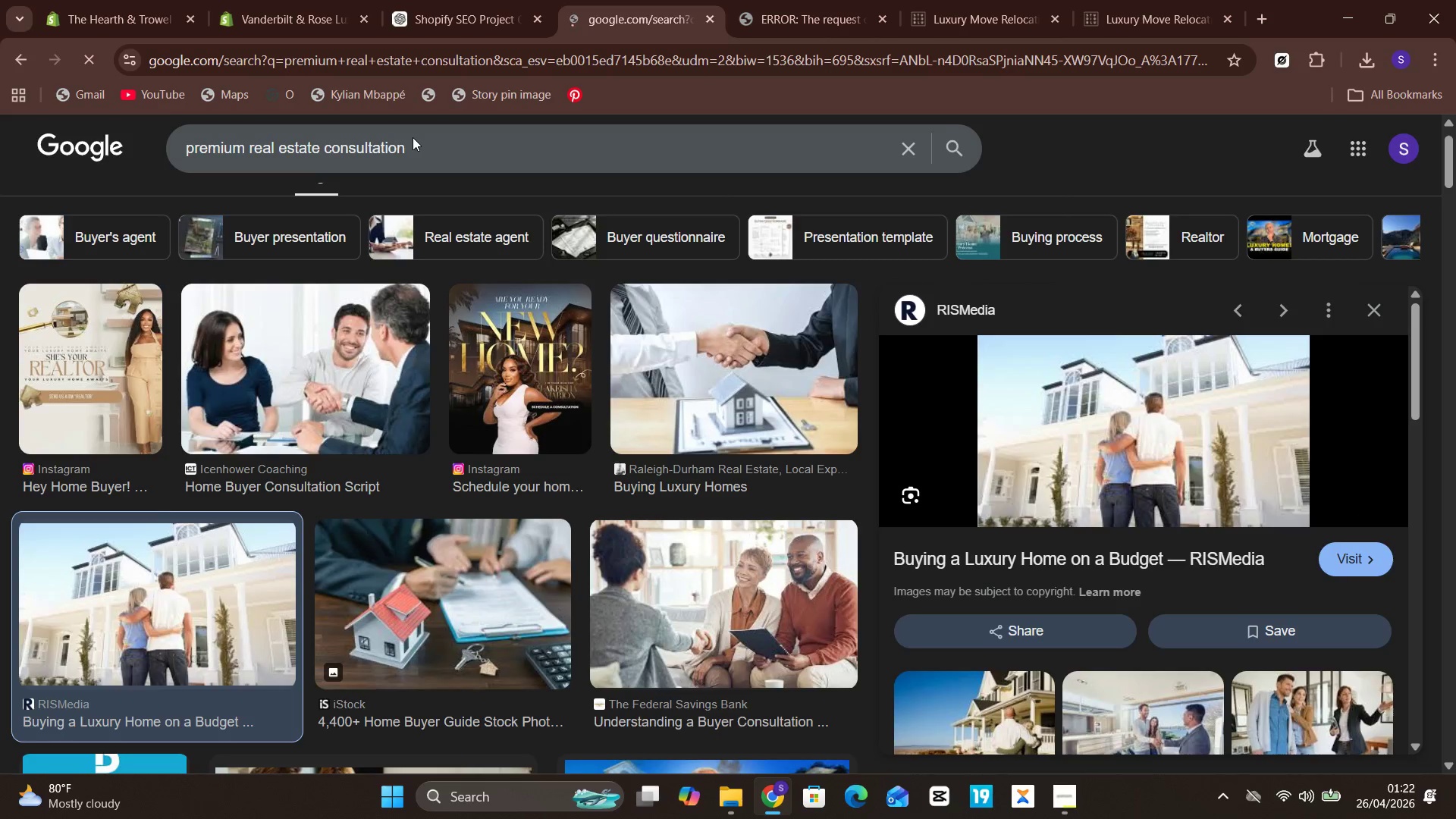 
left_click([990, 396])
 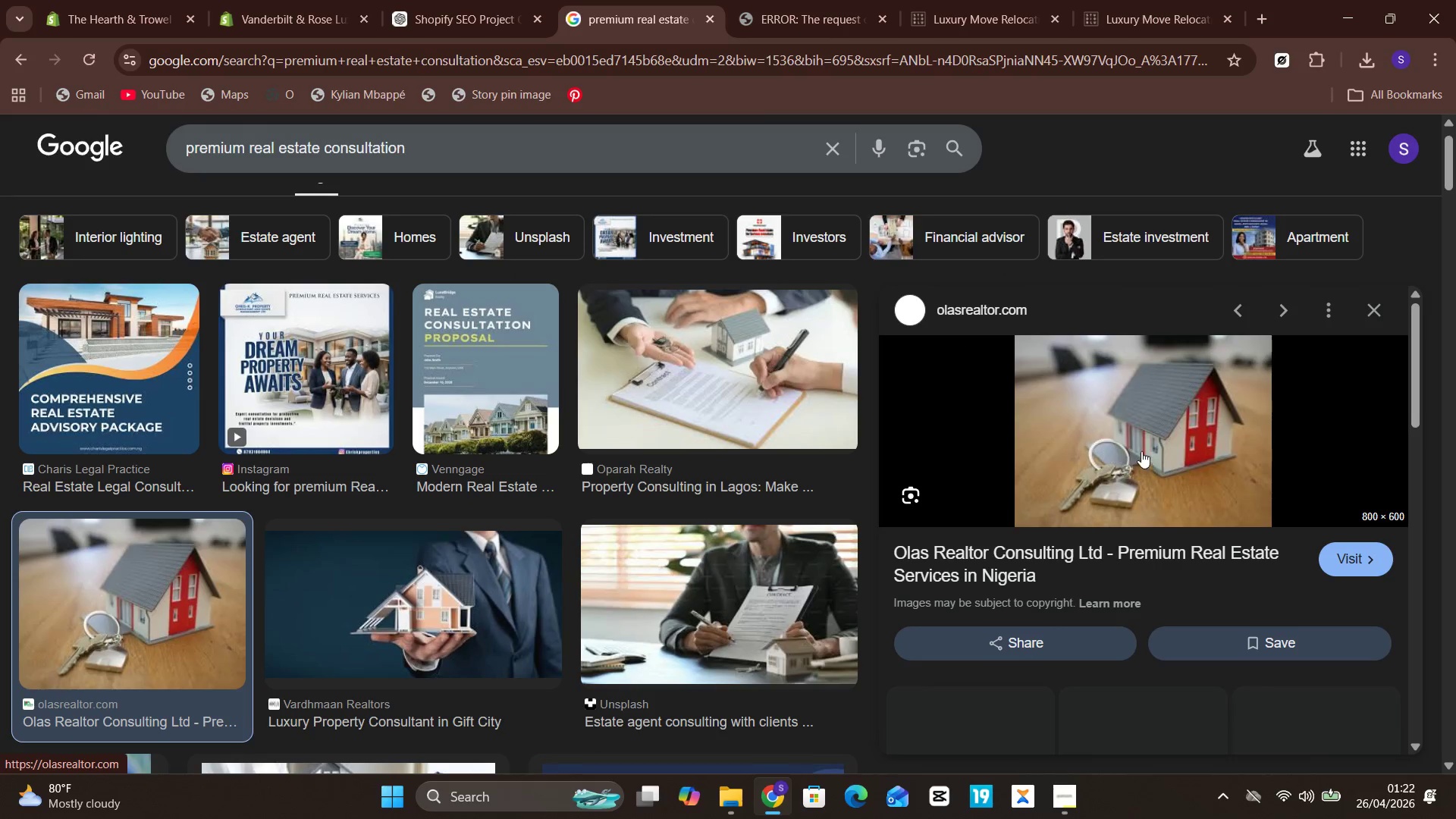 
right_click([1118, 435])
 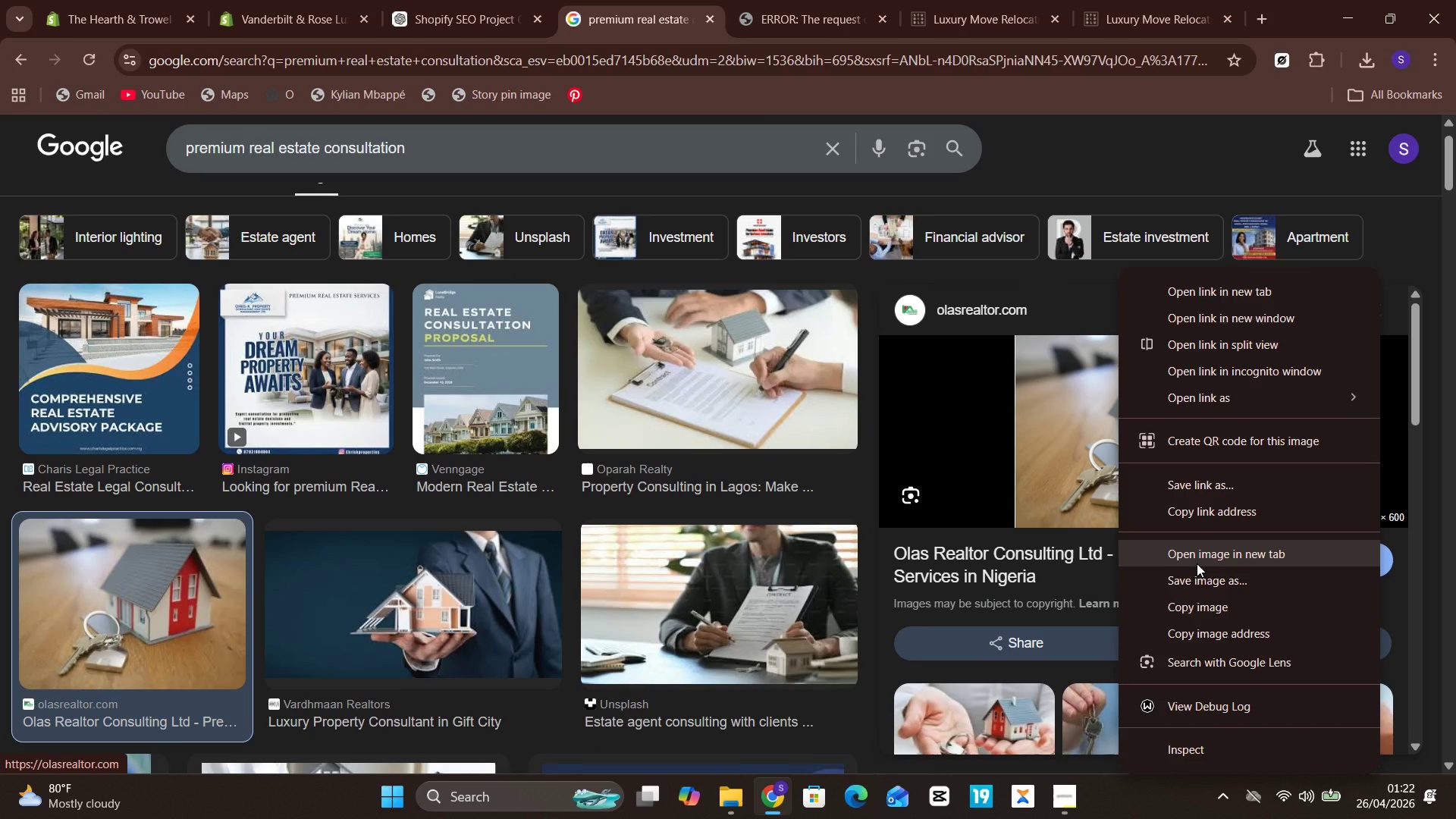 
left_click([1197, 571])
 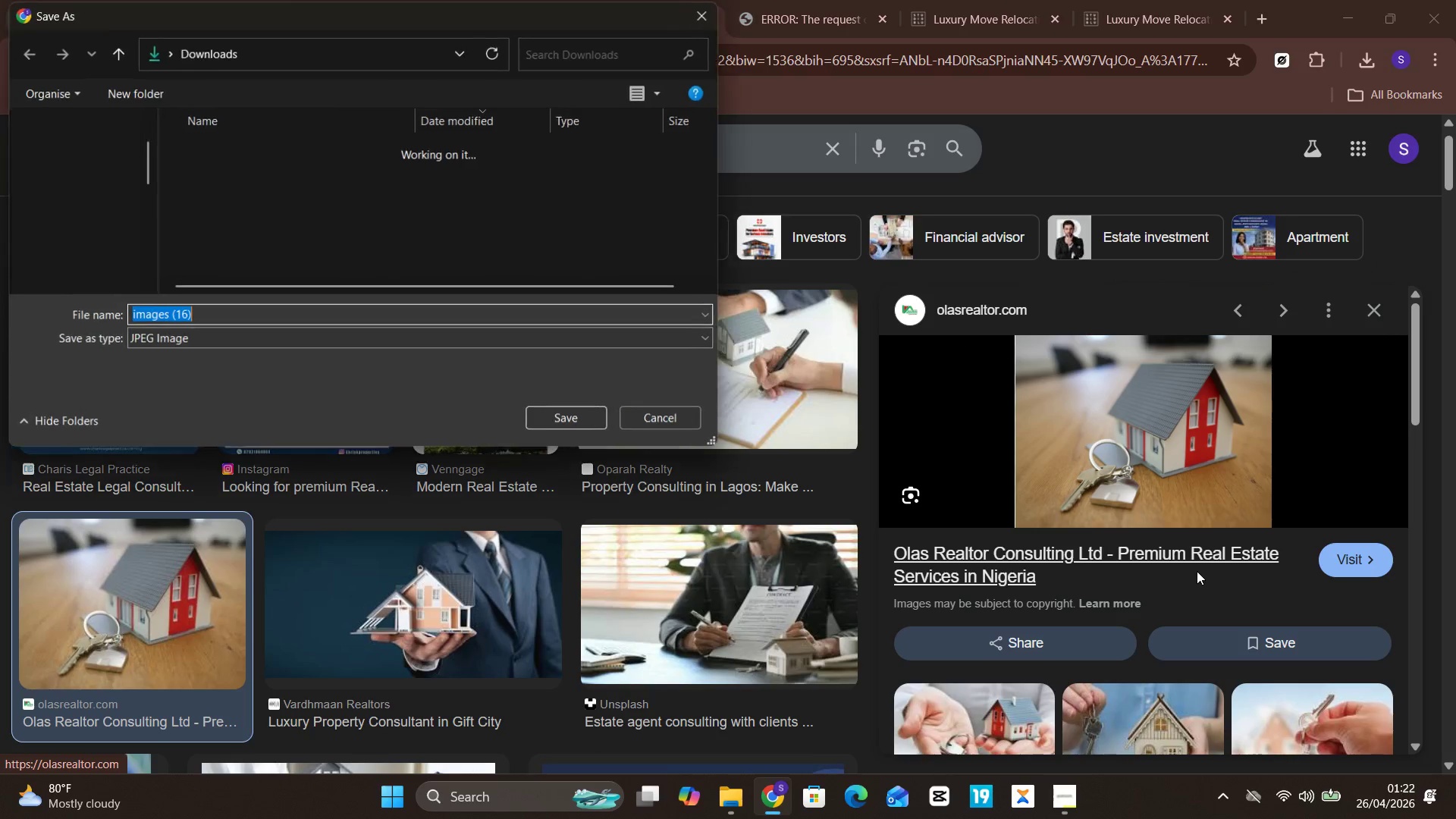 
key(Enter)
 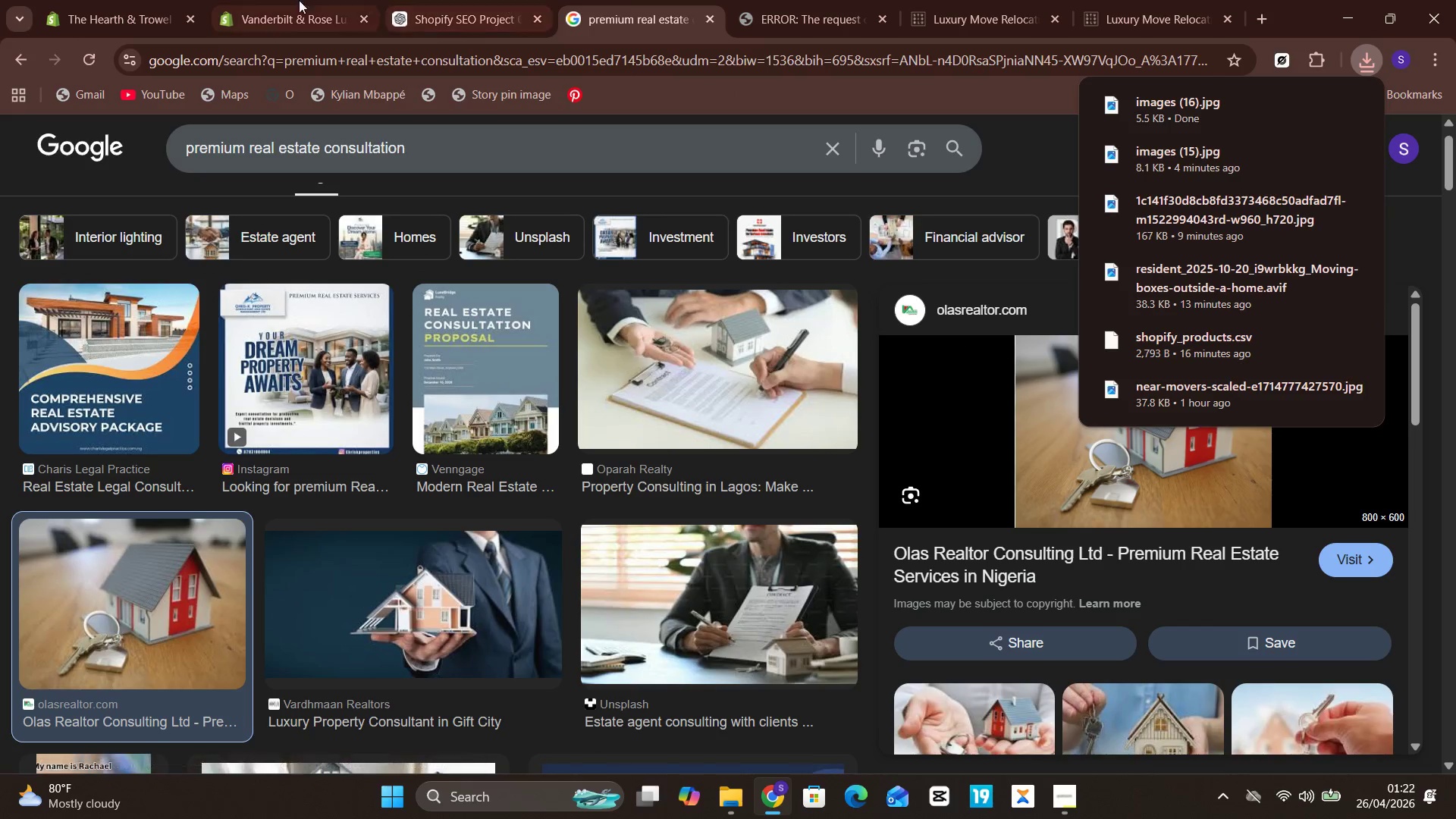 
left_click([254, 0])
 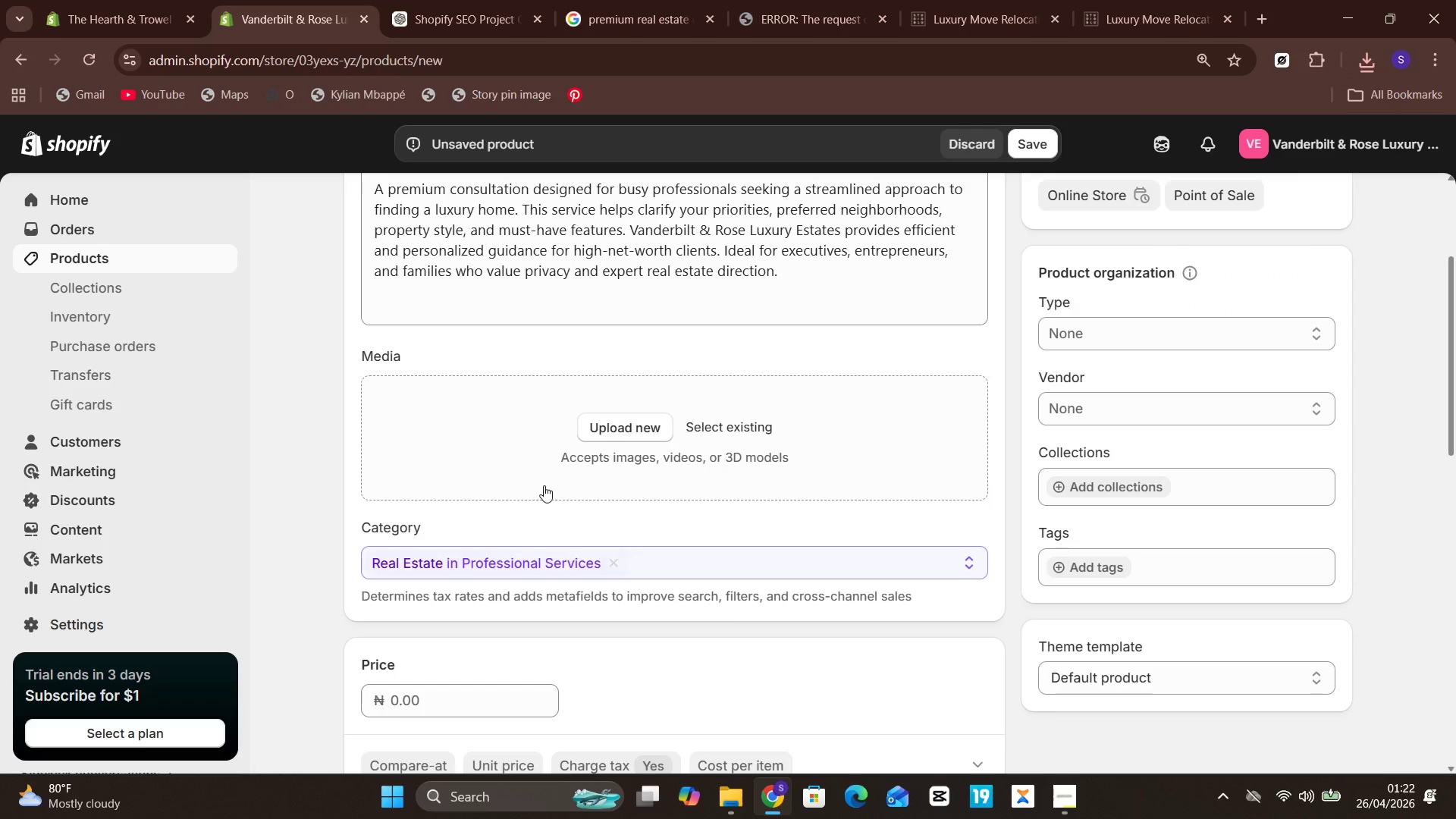 
left_click([545, 482])
 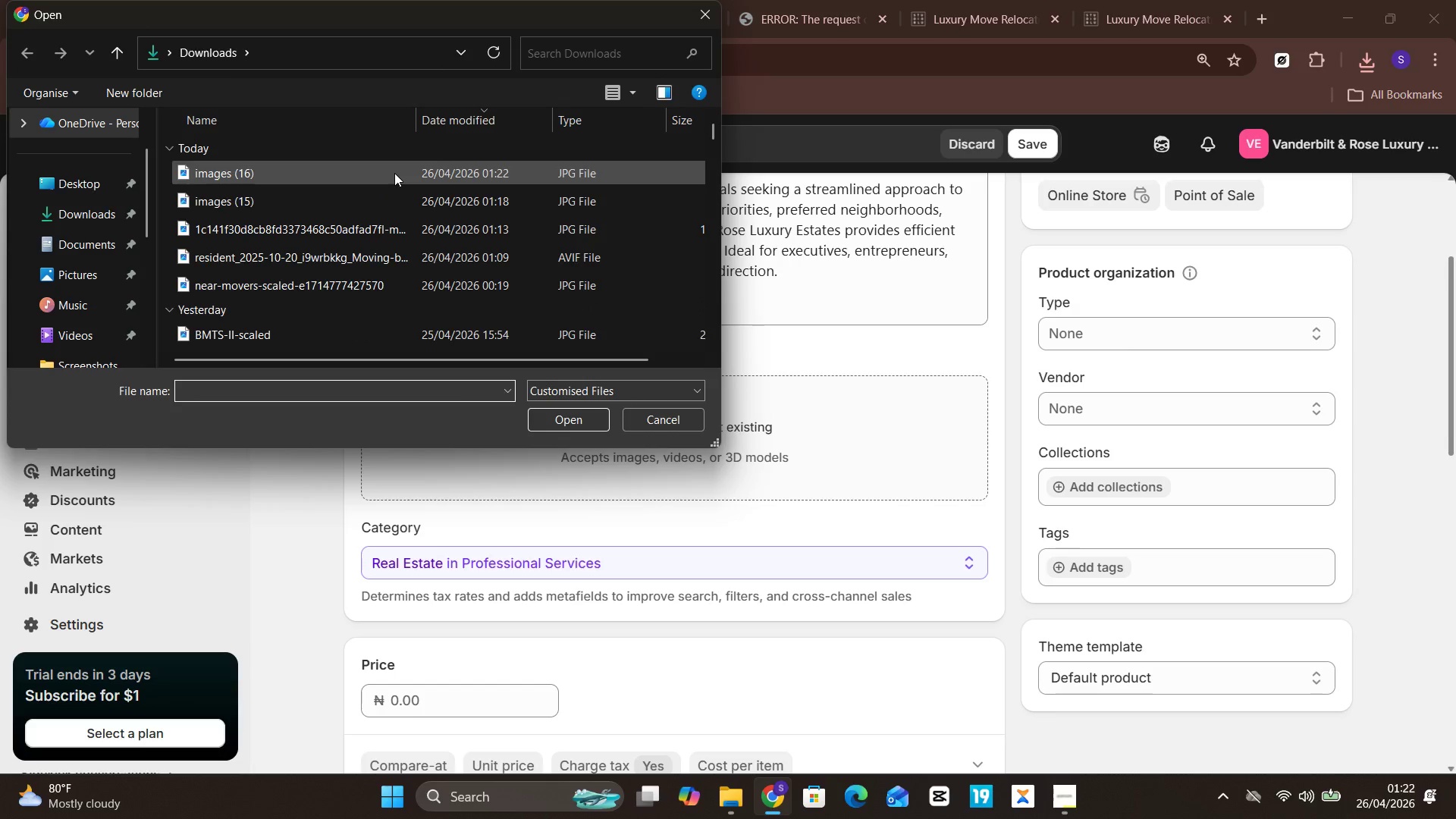 
left_click([394, 173])
 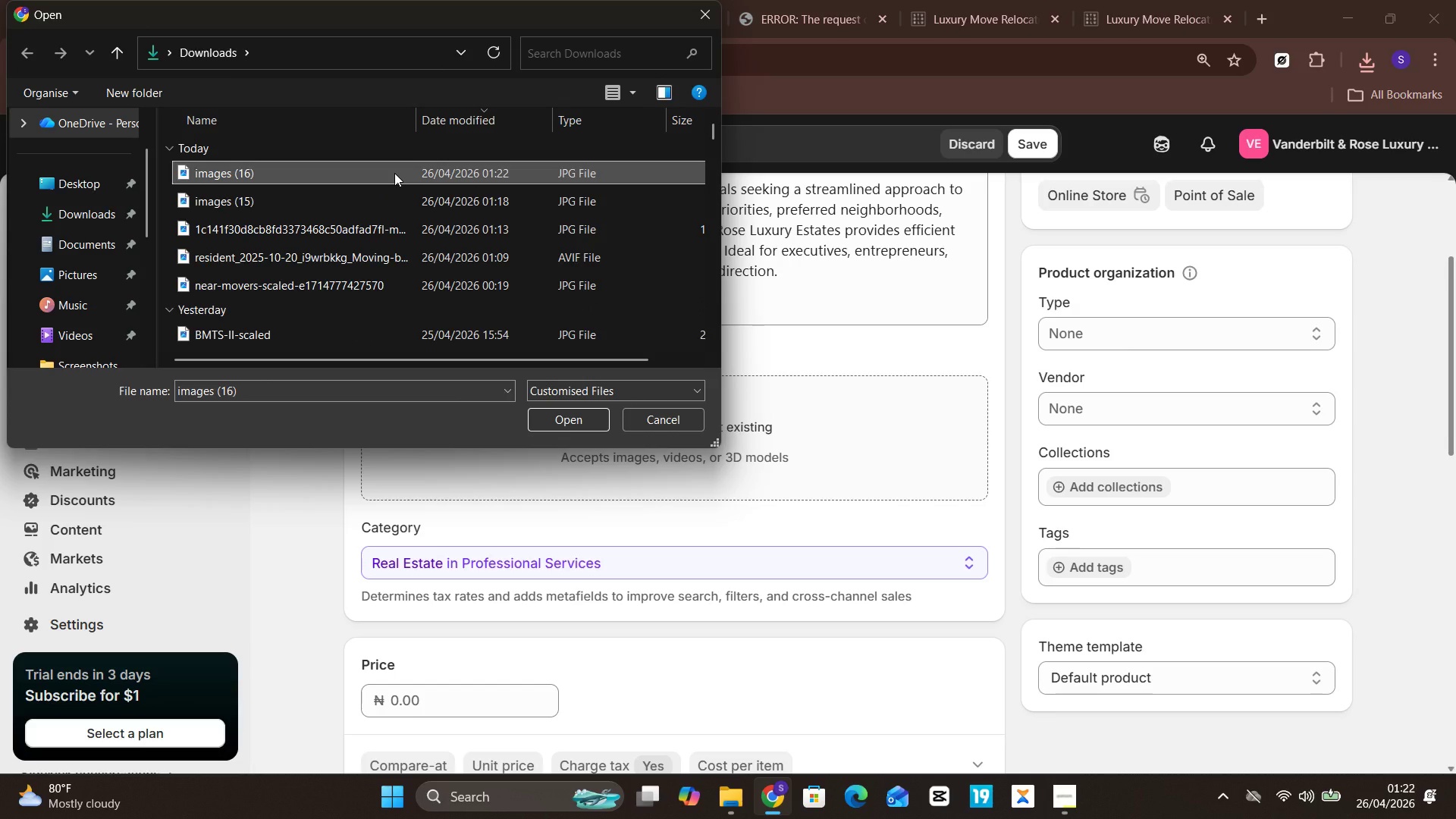 
key(Enter)
 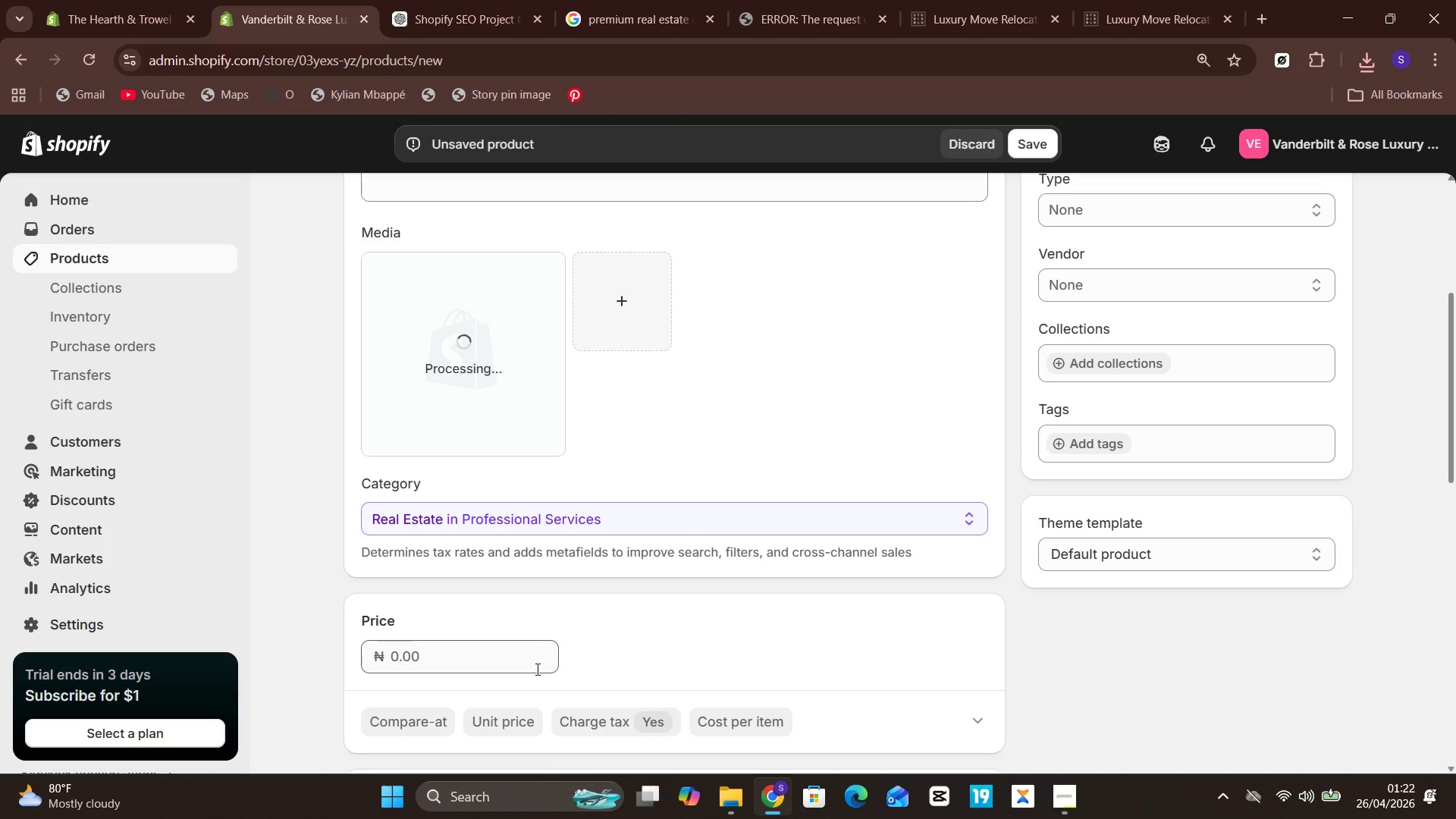 
wait(8.91)
 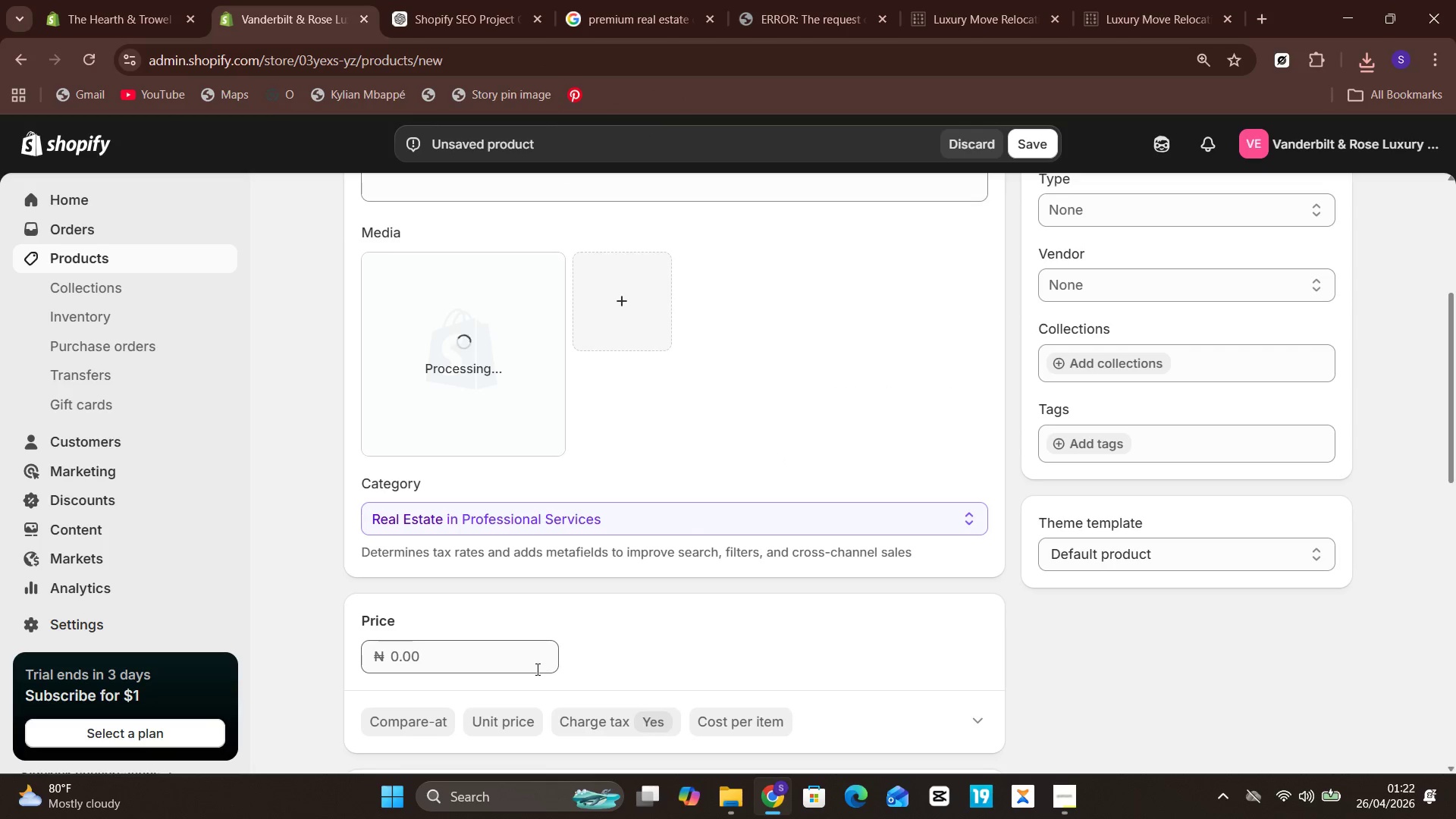 
left_click([536, 669])
 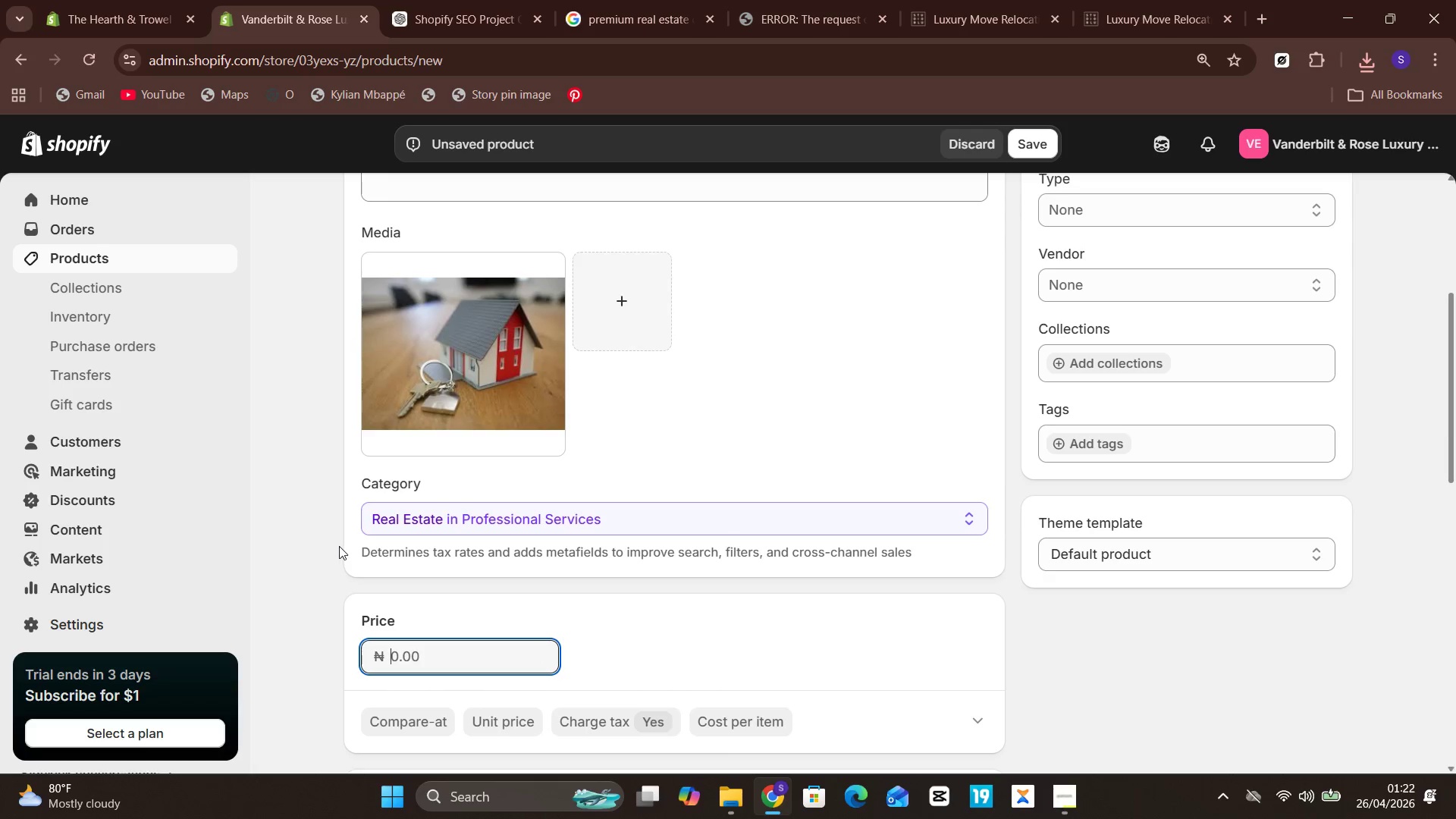 
wait(6.09)
 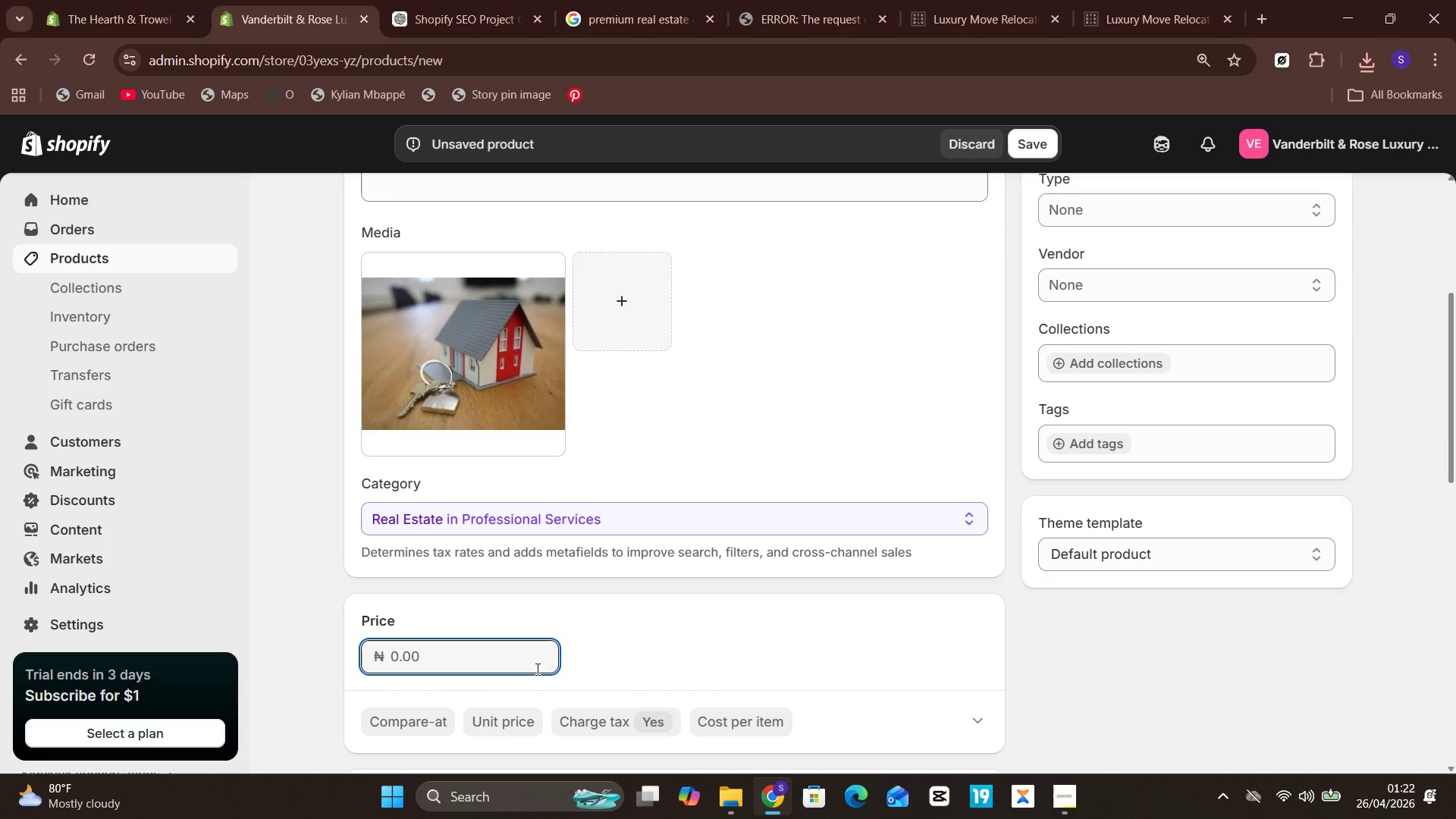 
type(500)
 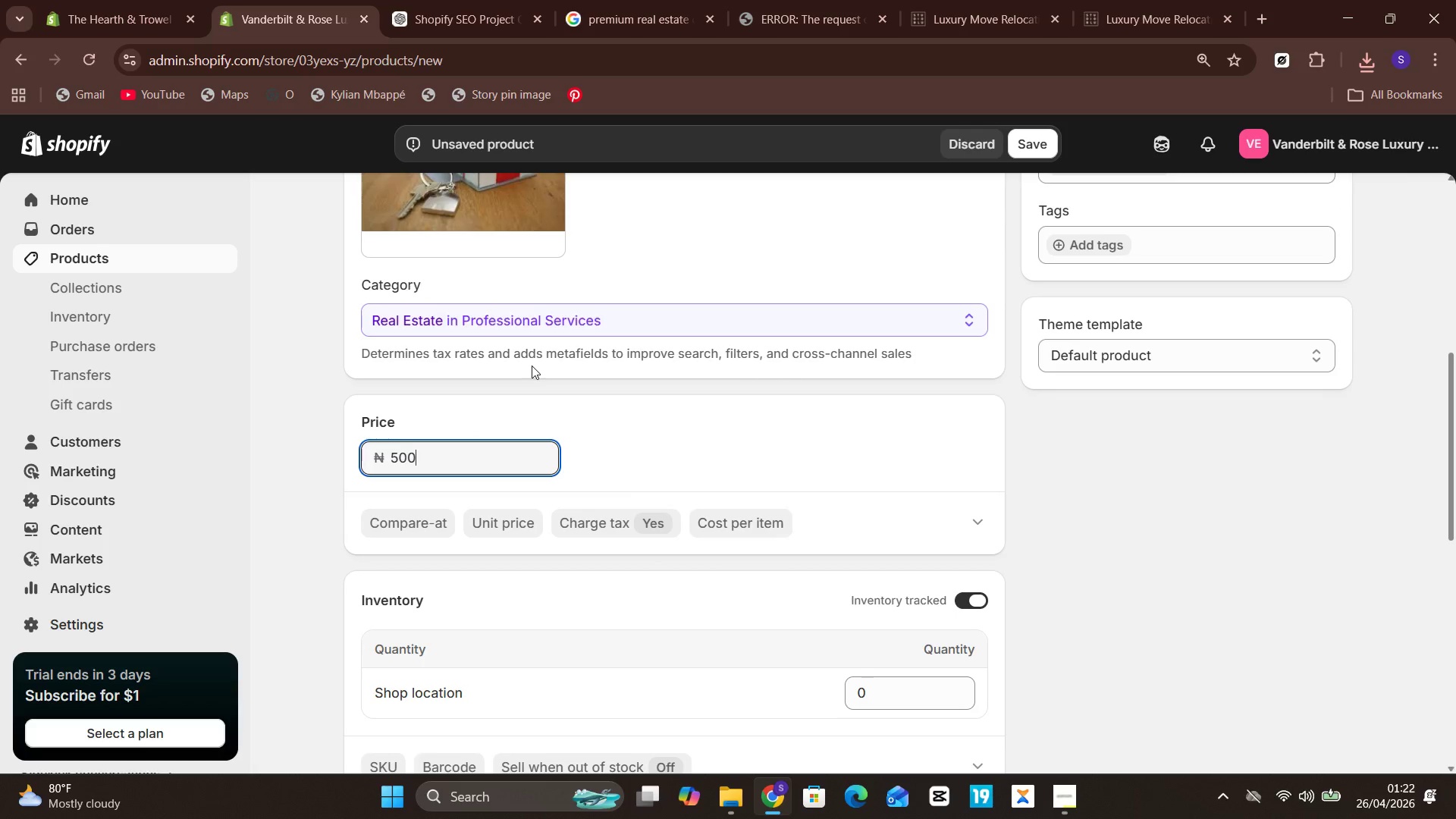 
left_click([447, 0])
 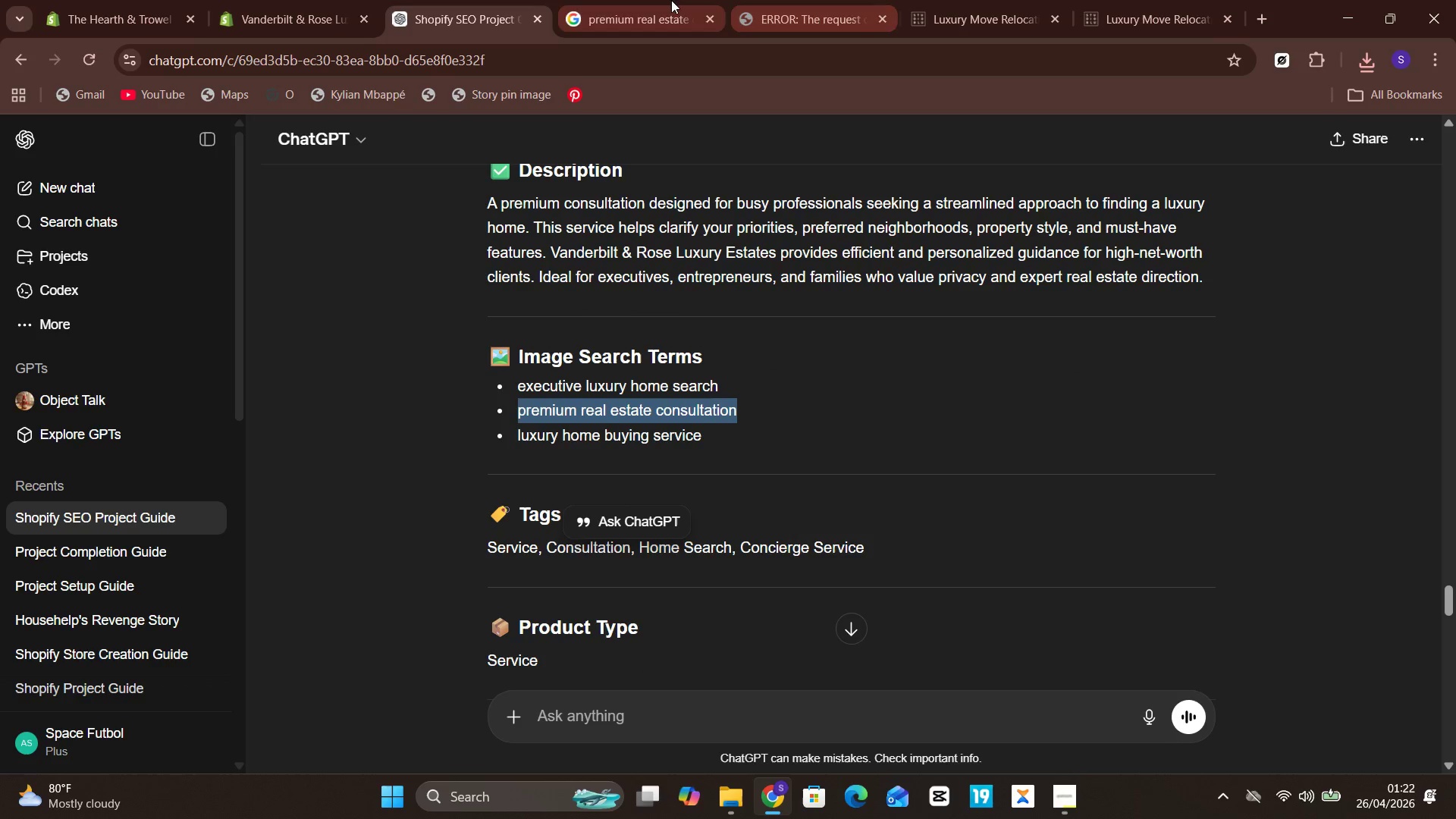 
wait(6.05)
 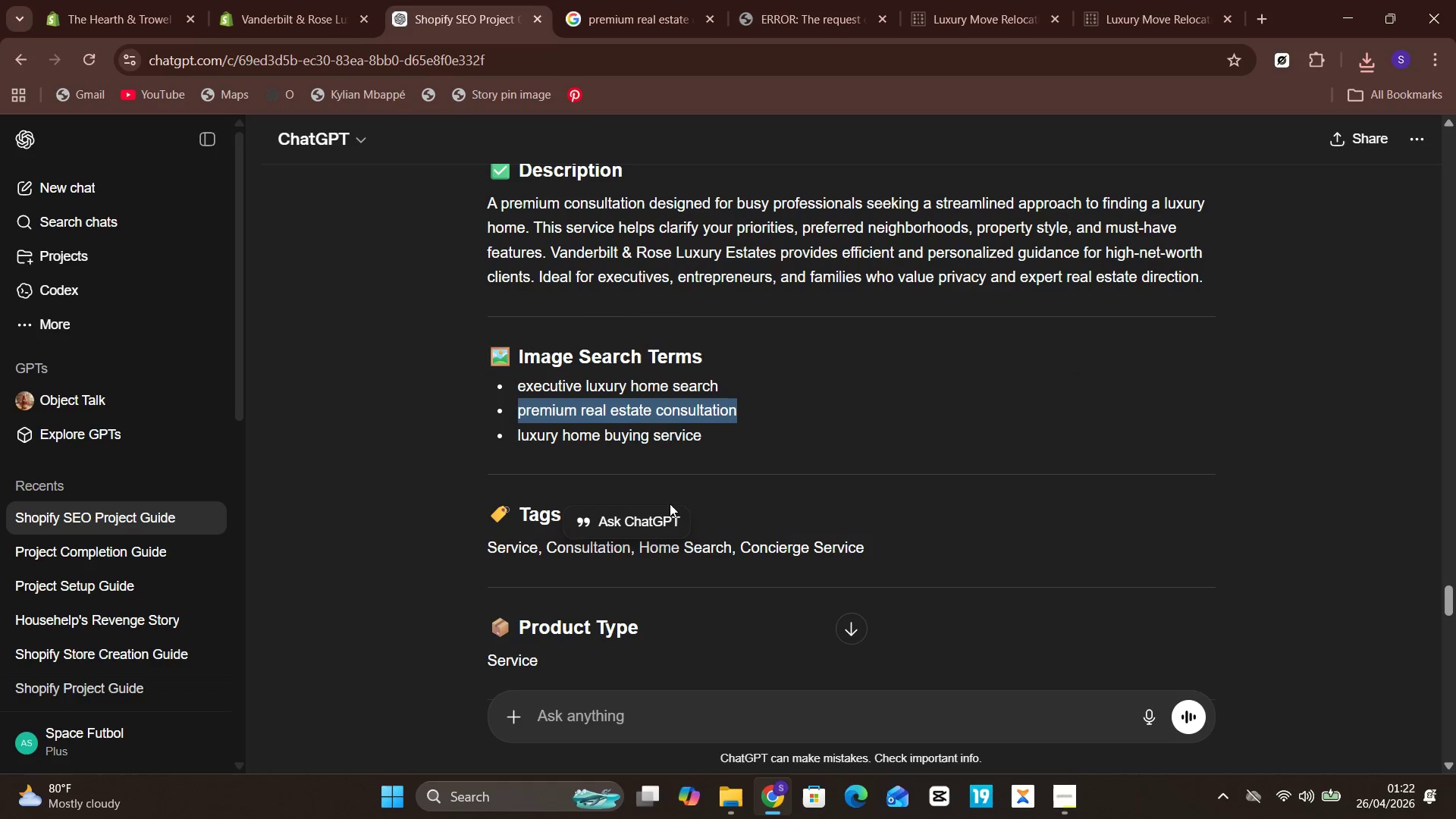 
left_click([228, 0])
 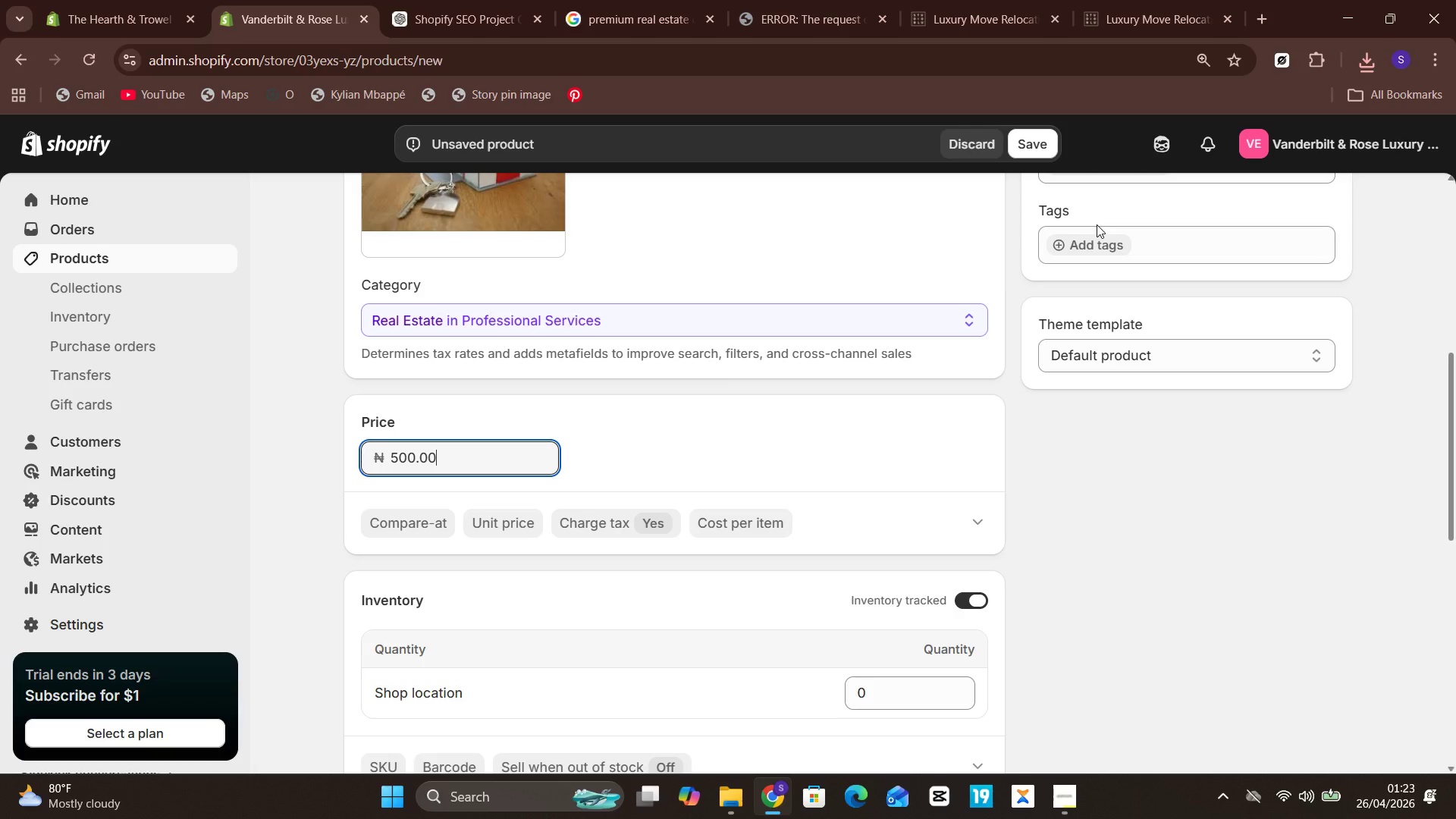 
left_click([1098, 234])
 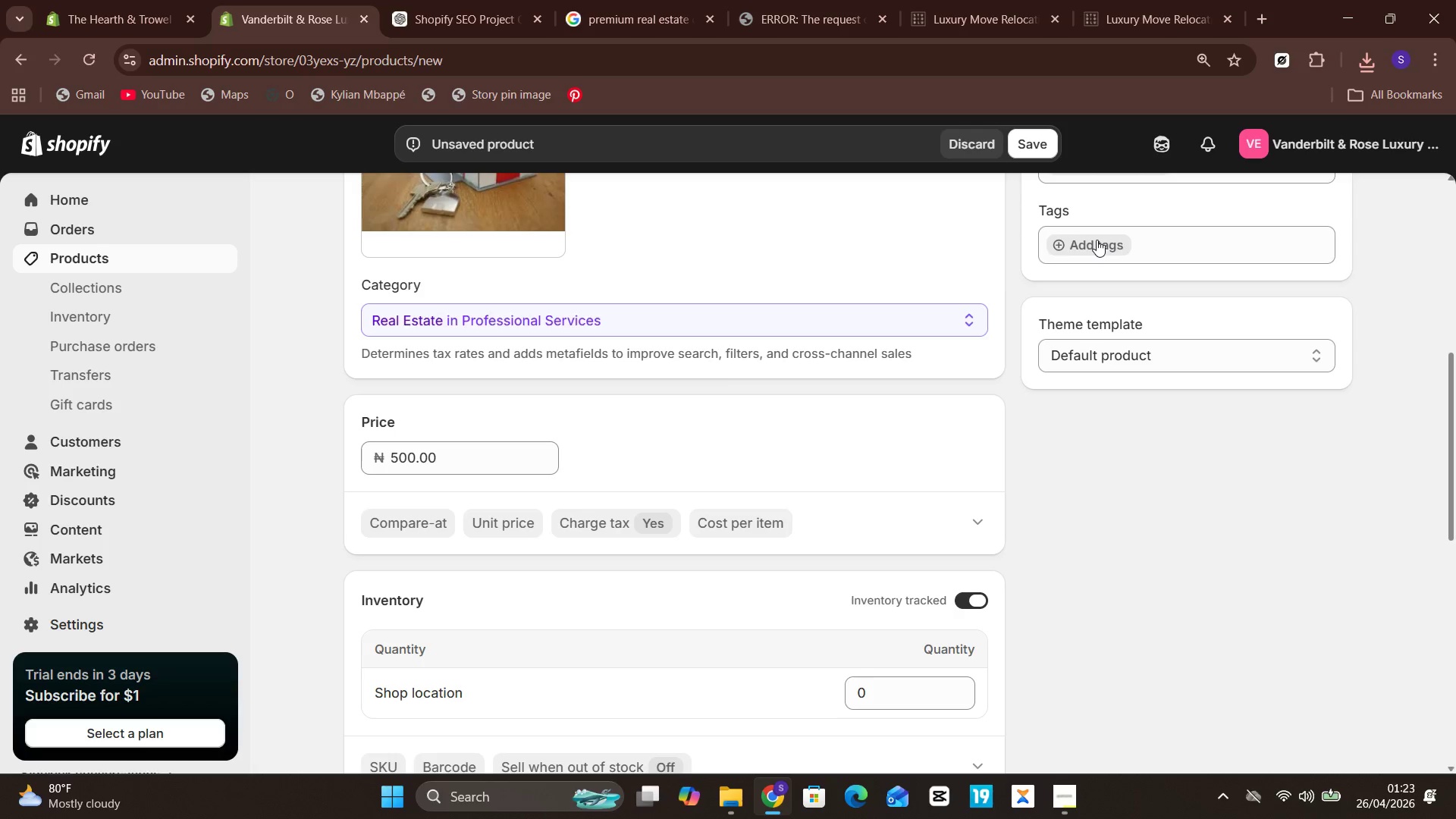 
left_click([1097, 240])
 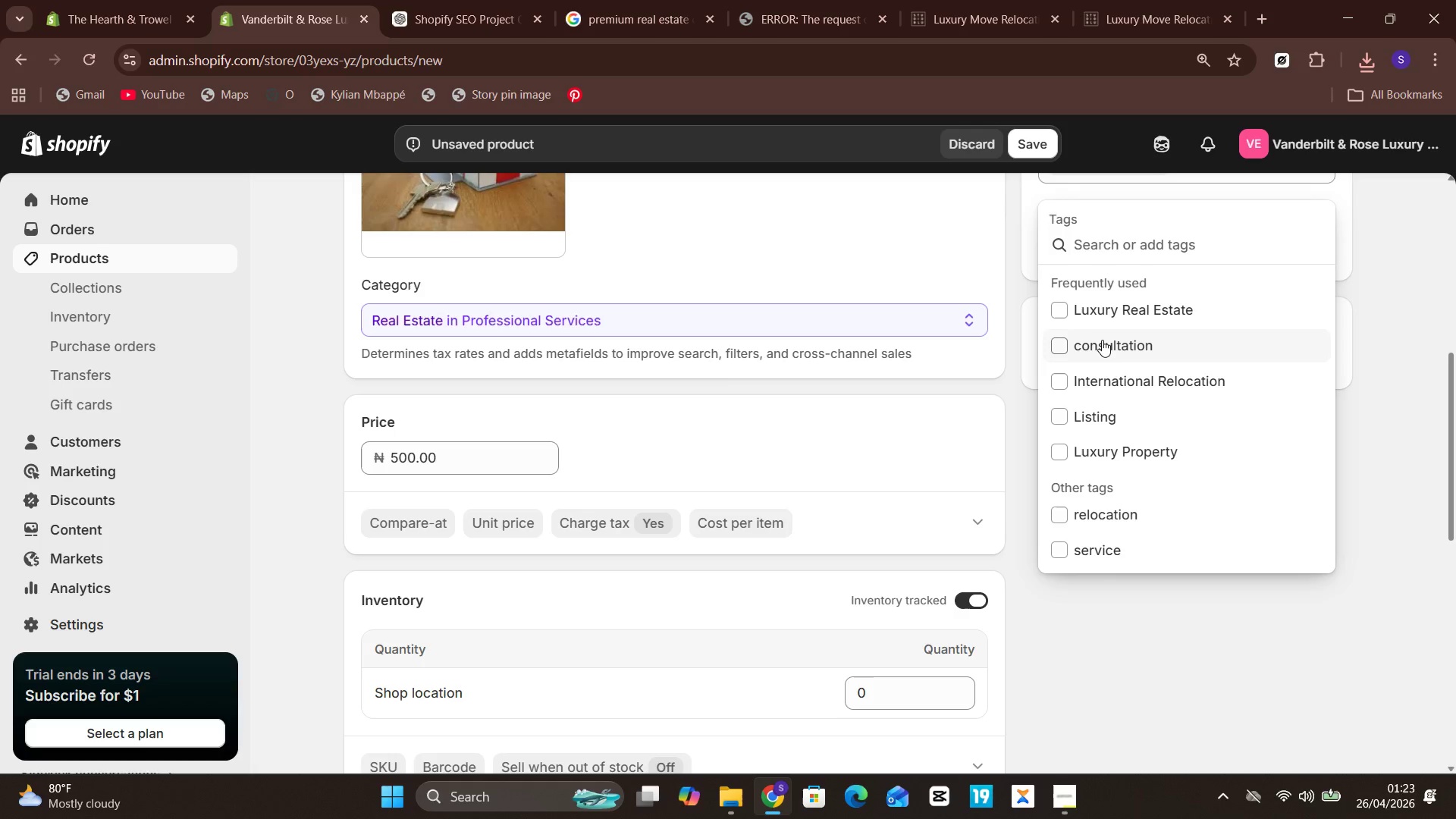 
left_click([1102, 336])
 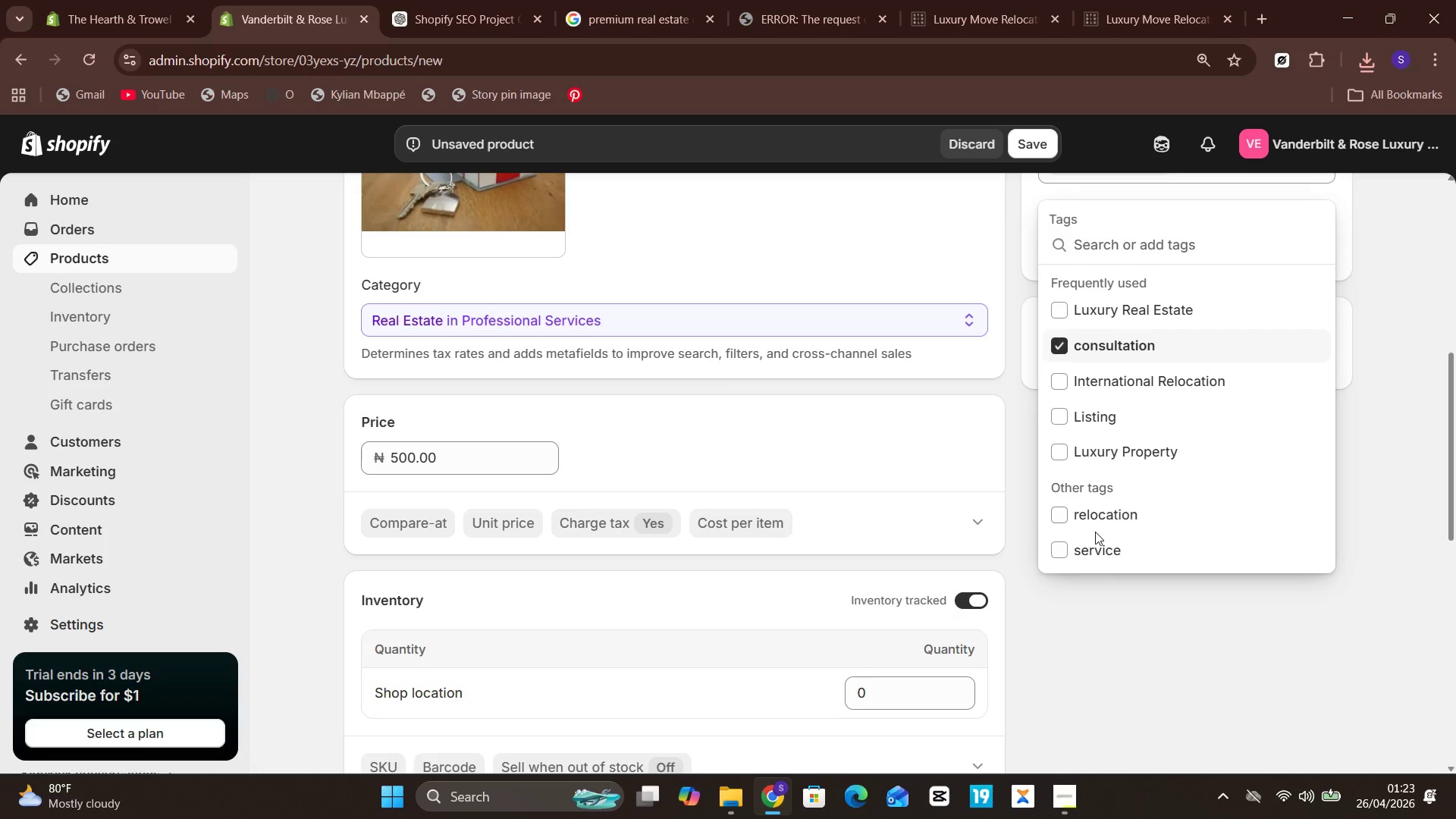 
left_click([1095, 537])
 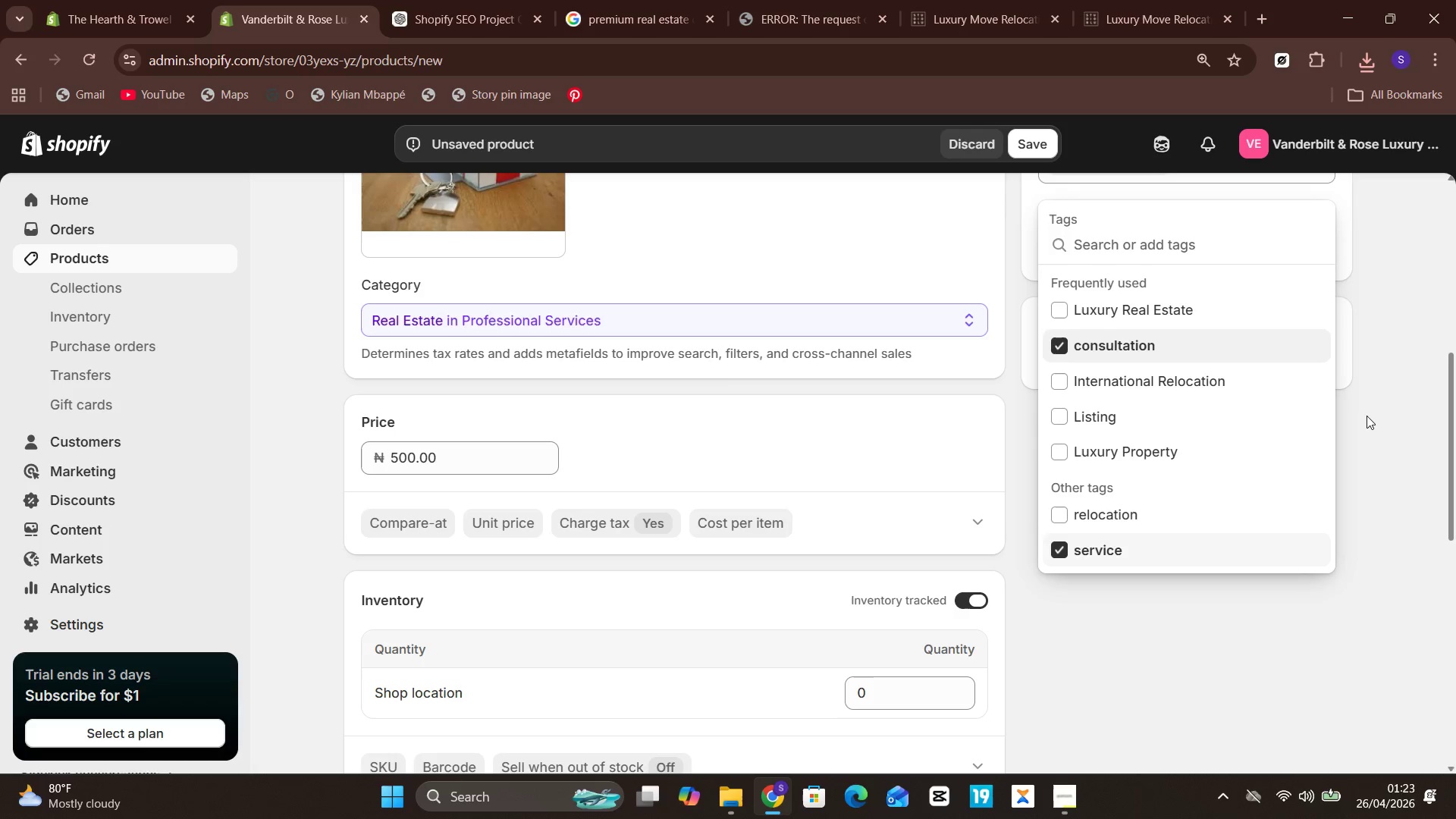 
left_click([1367, 414])
 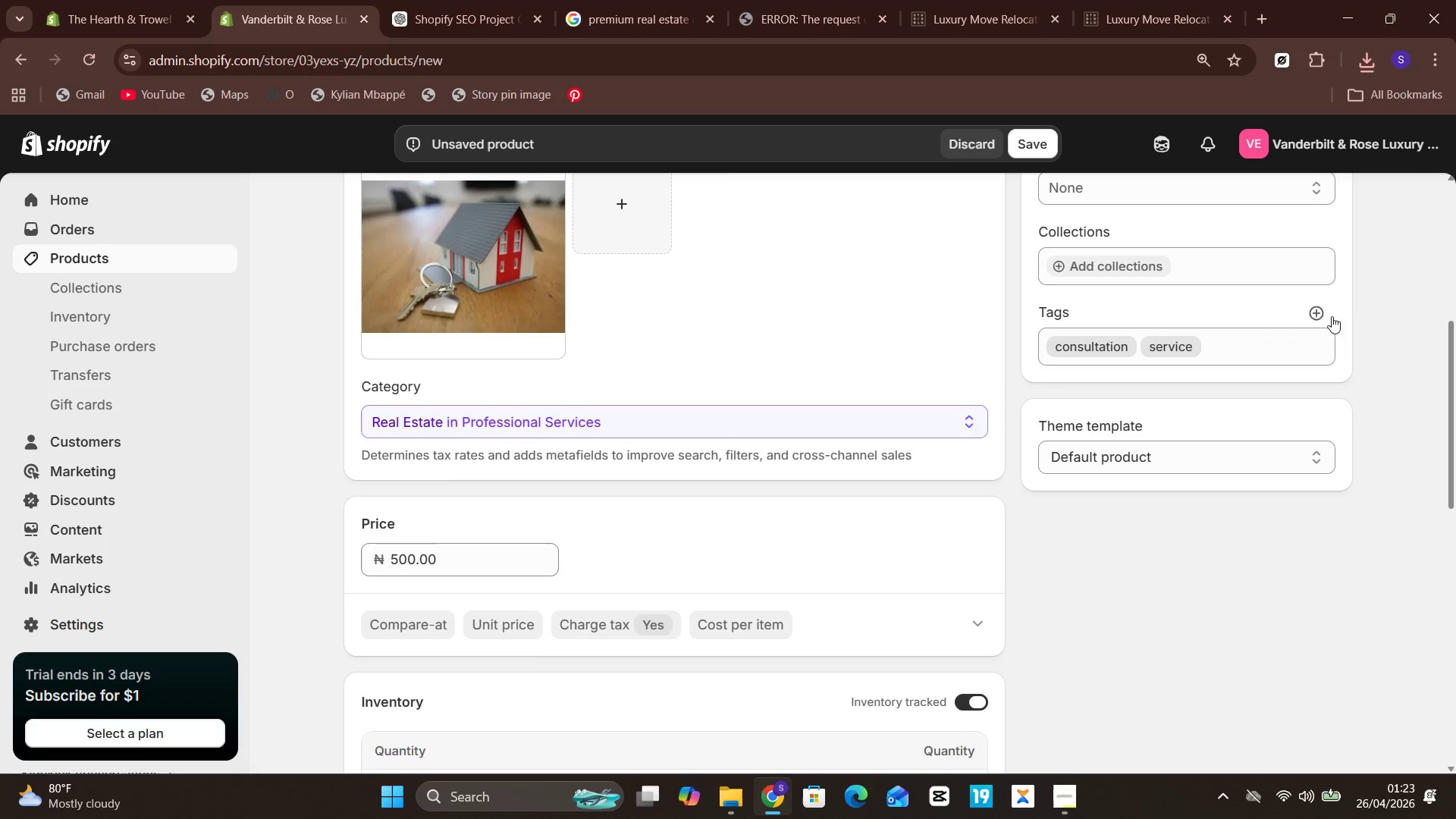 
left_click([1319, 314])
 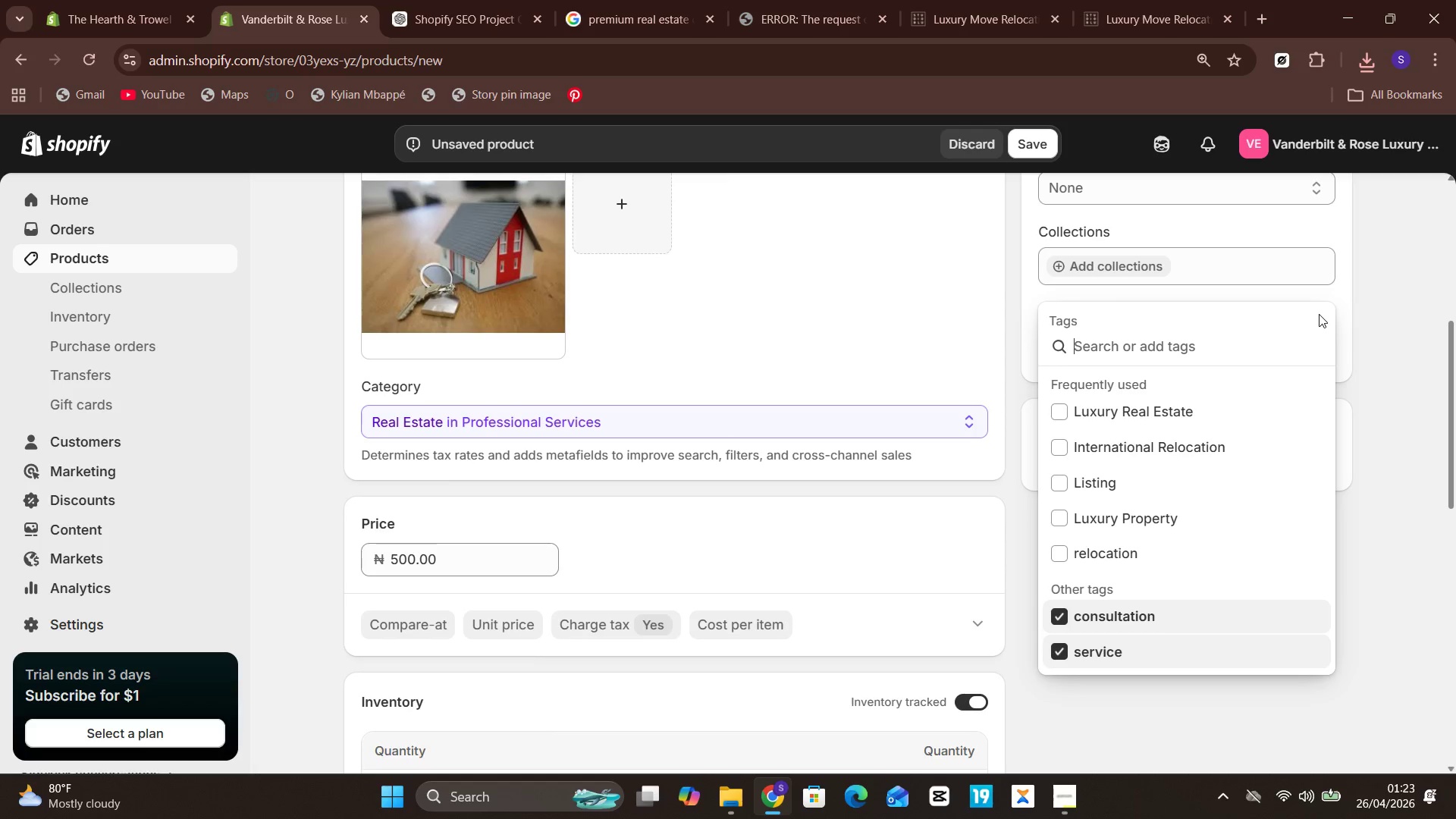 
type(home search)
 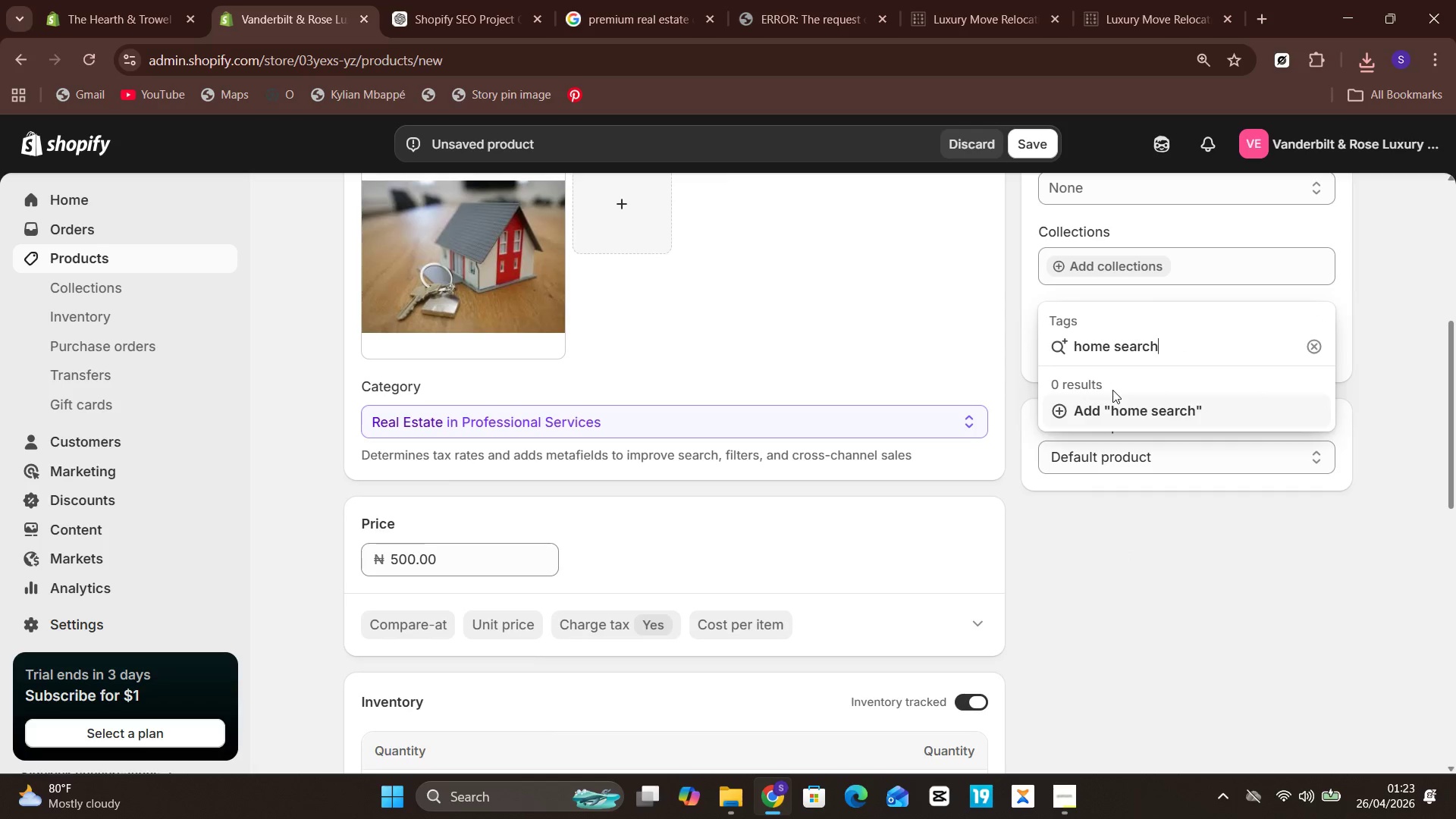 
left_click([1113, 406])
 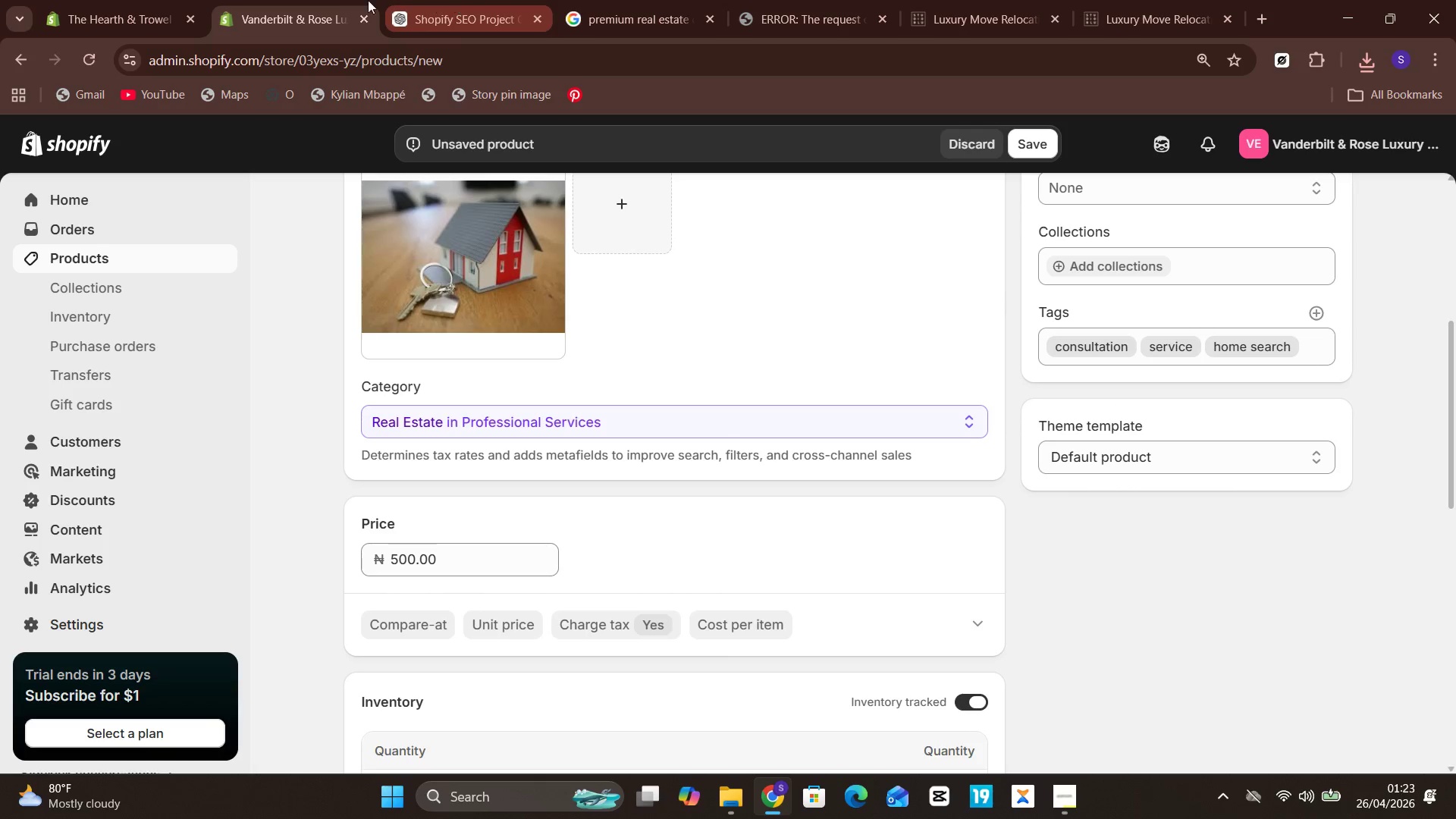 
left_click([396, 5])
 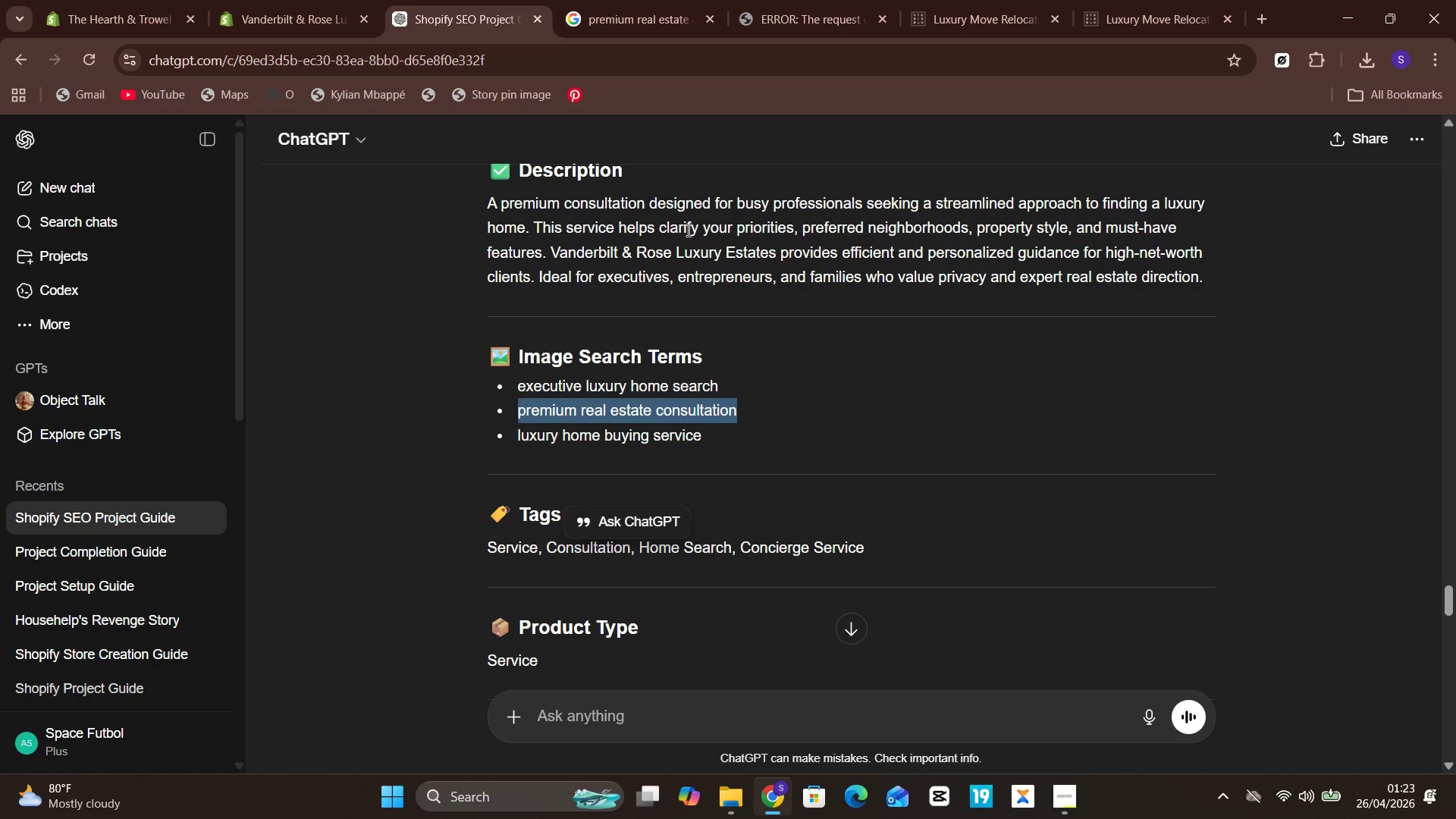 
wait(5.28)
 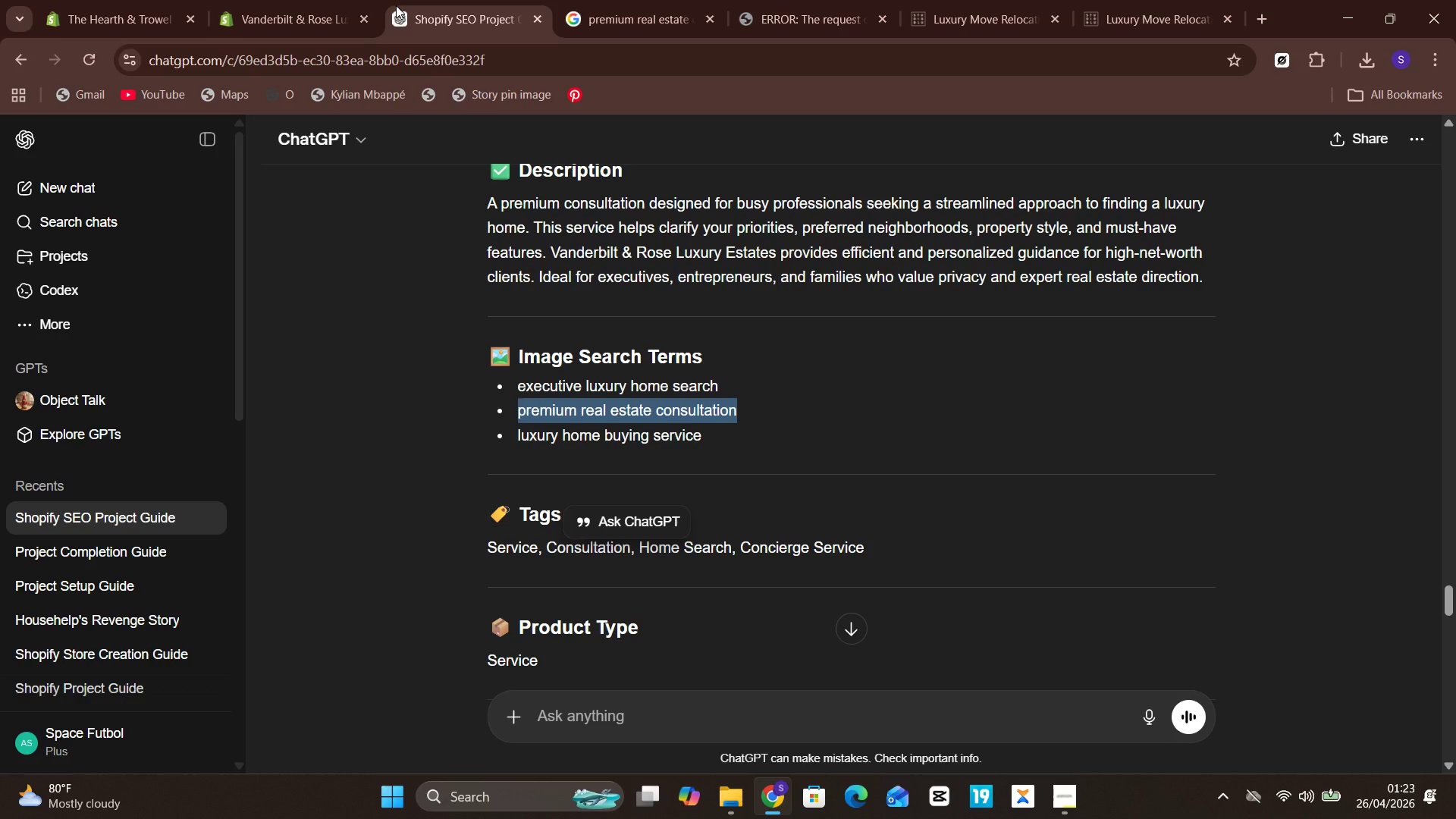 
left_click([344, 0])
 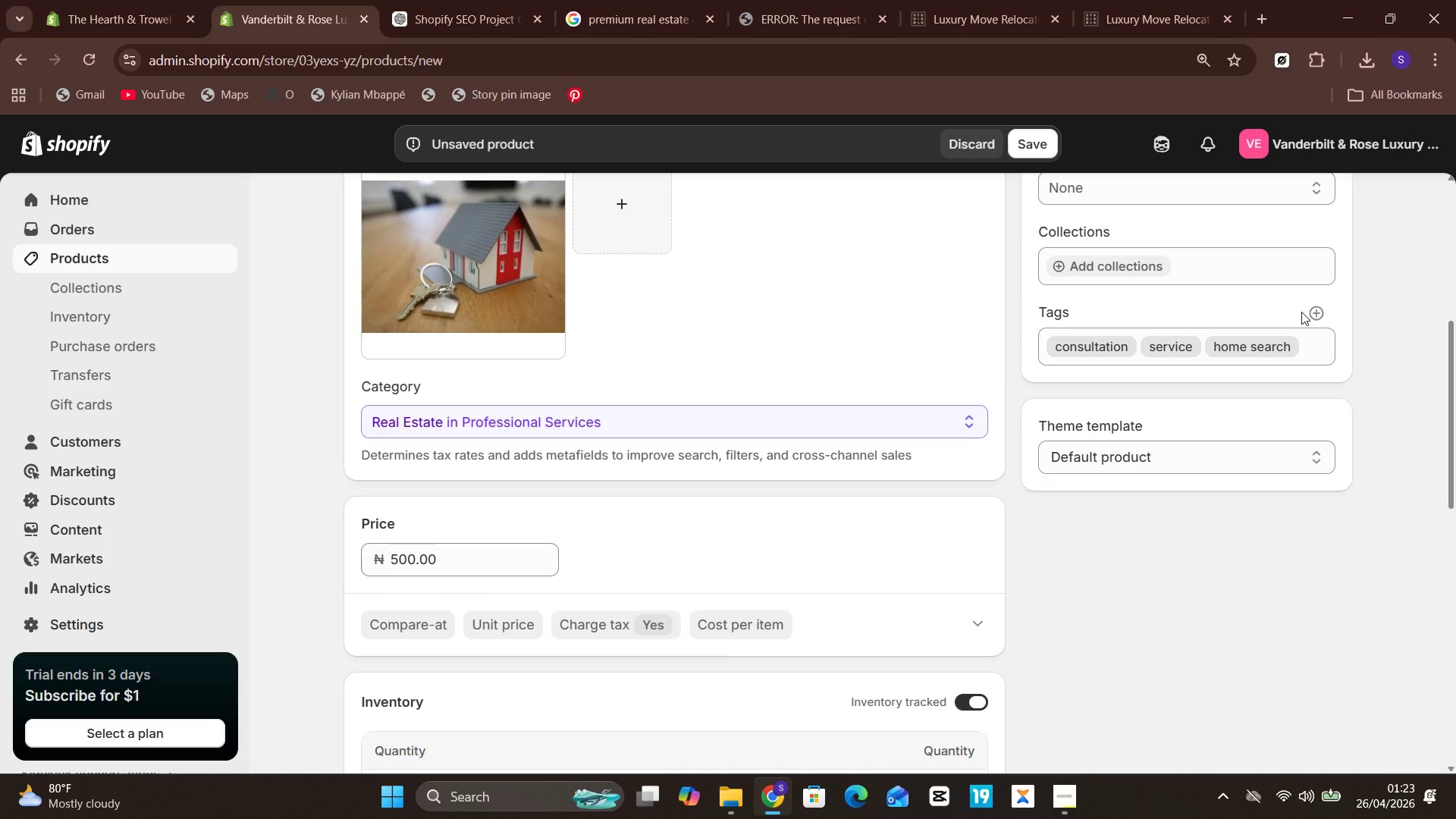 
left_click([1308, 312])
 